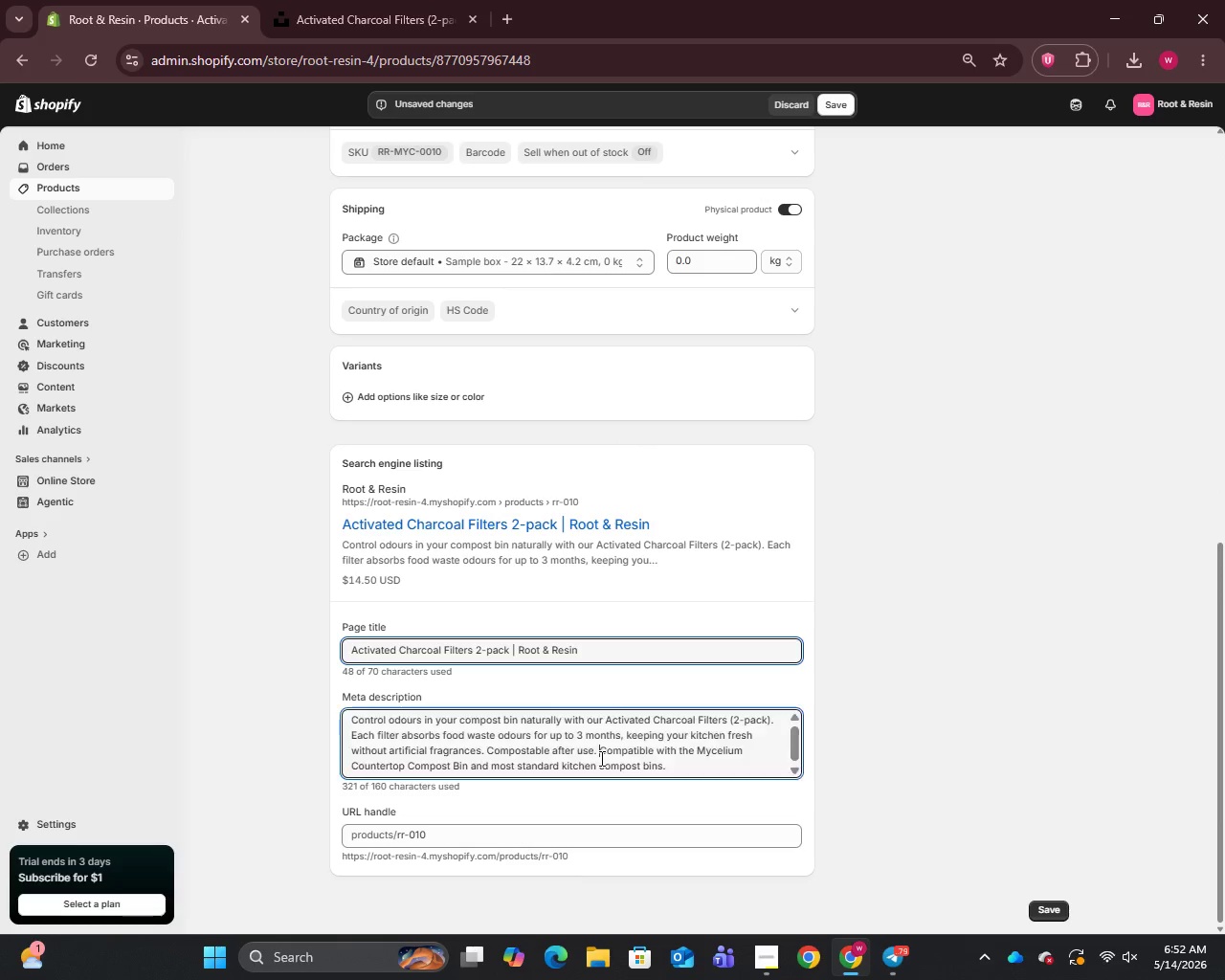 
key(Control+A)
 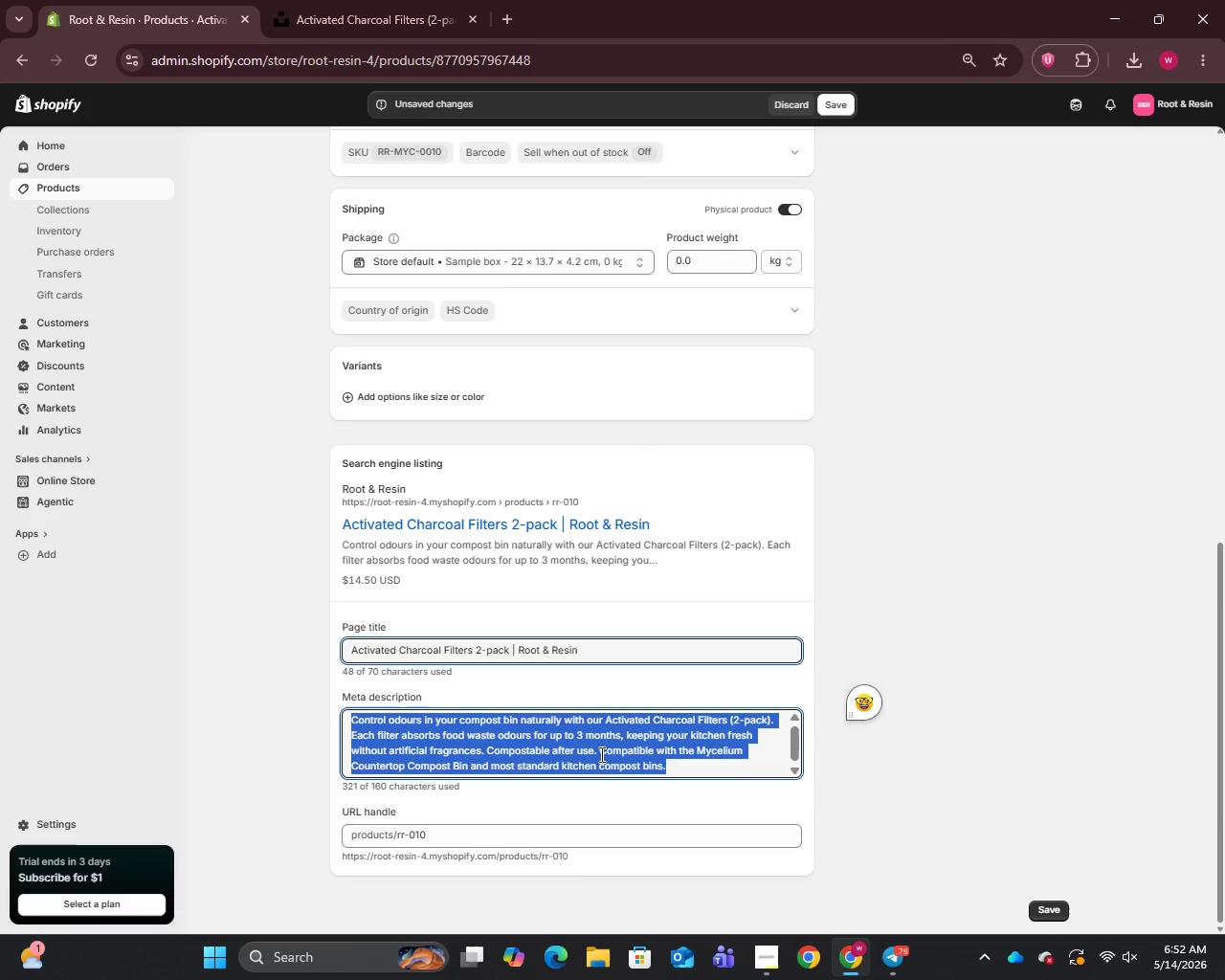 
type(Neutralise compost bin odours naturally with these charcoal filters. Lasts up yo 3 months each. Compostable and )
 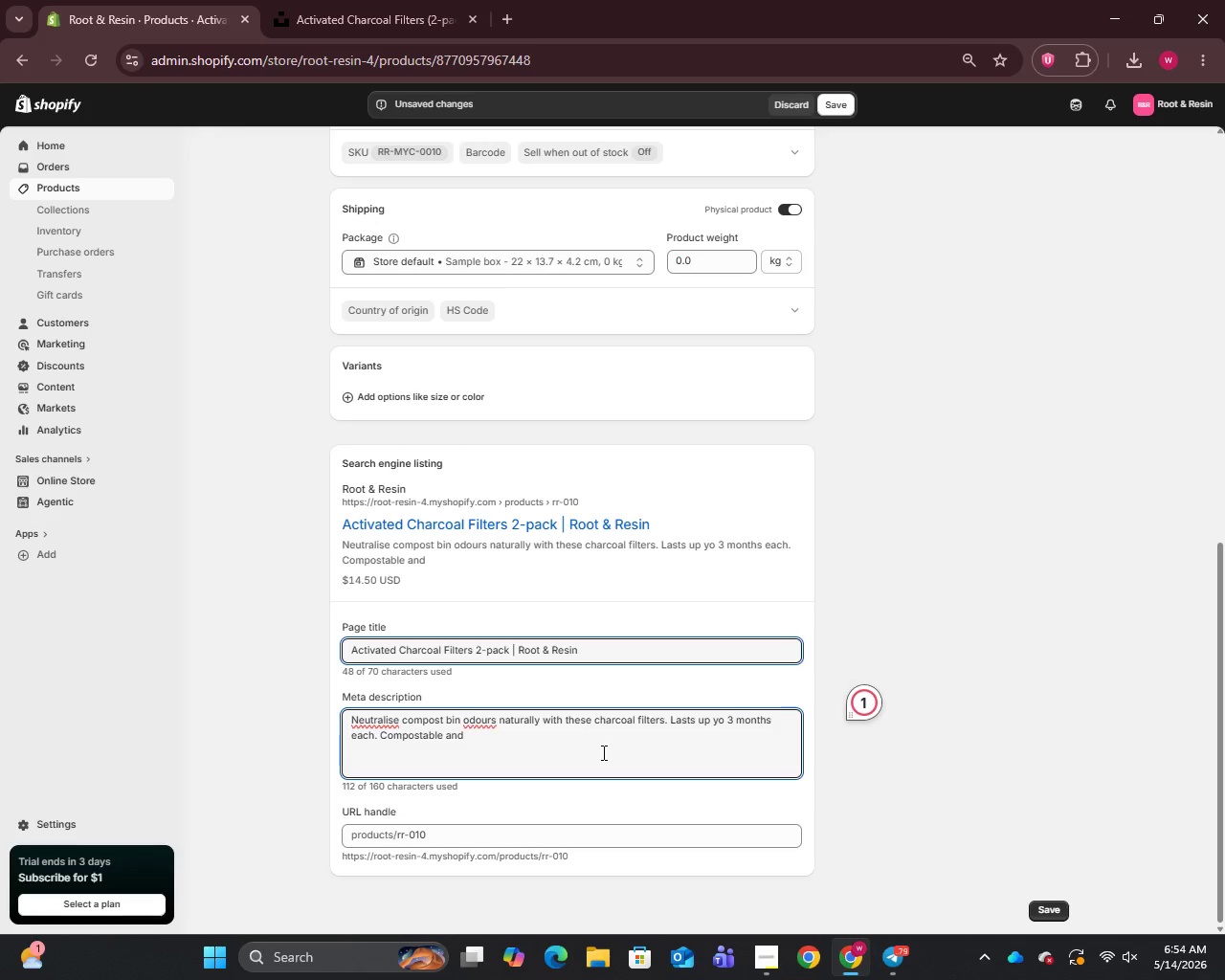 
wait(33.19)
 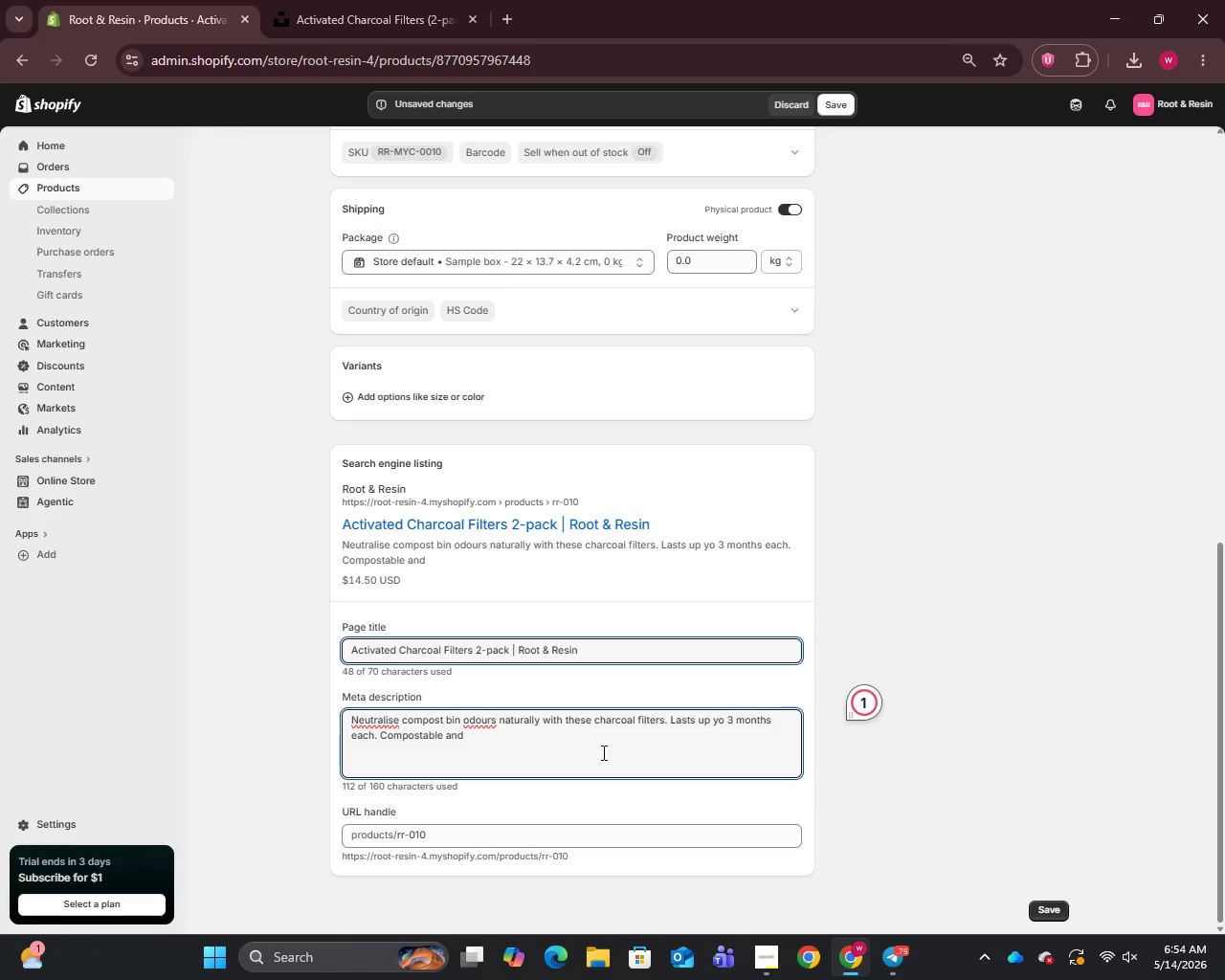 
type(plastic-free by Root & Resin.)
 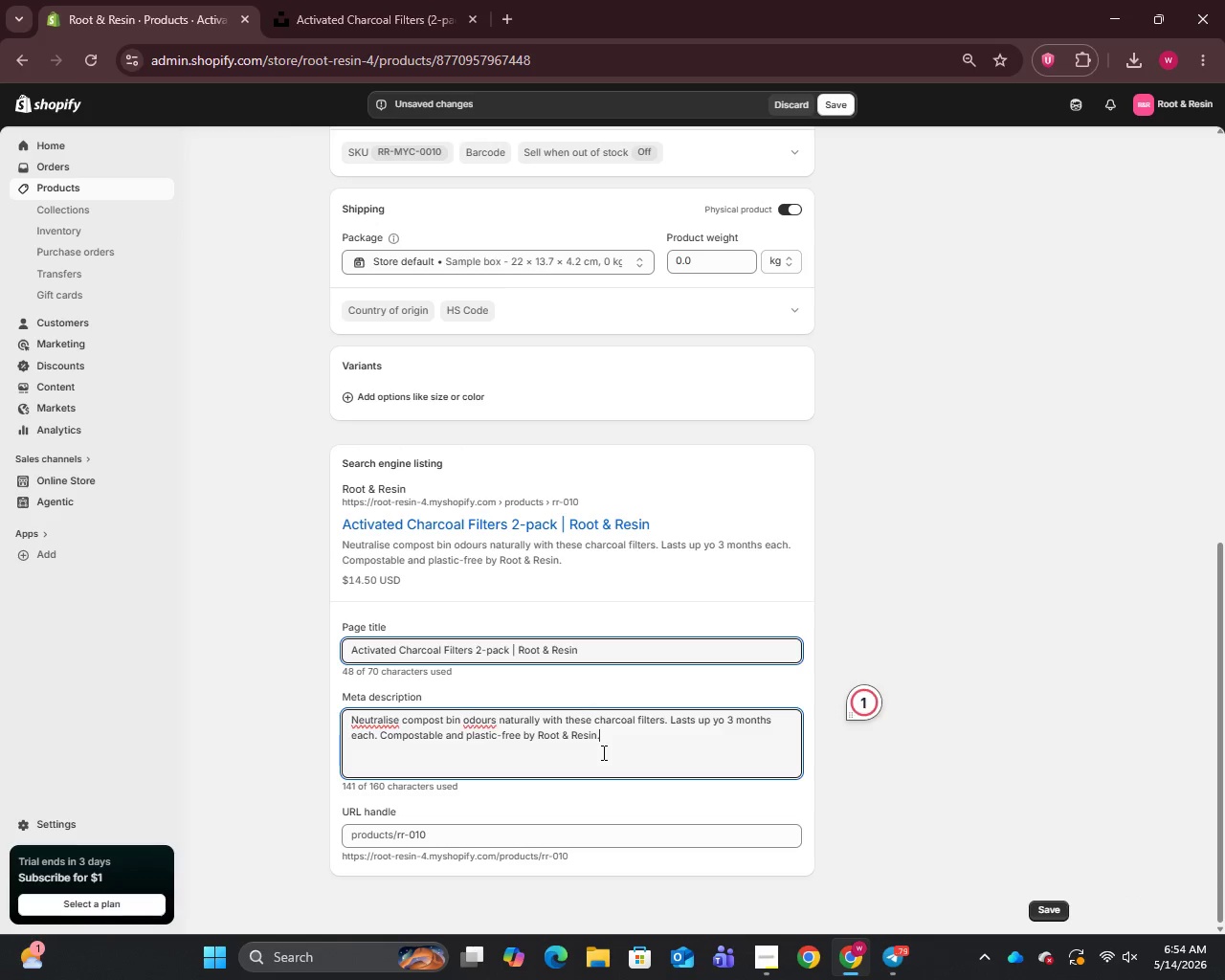 
wait(13.66)
 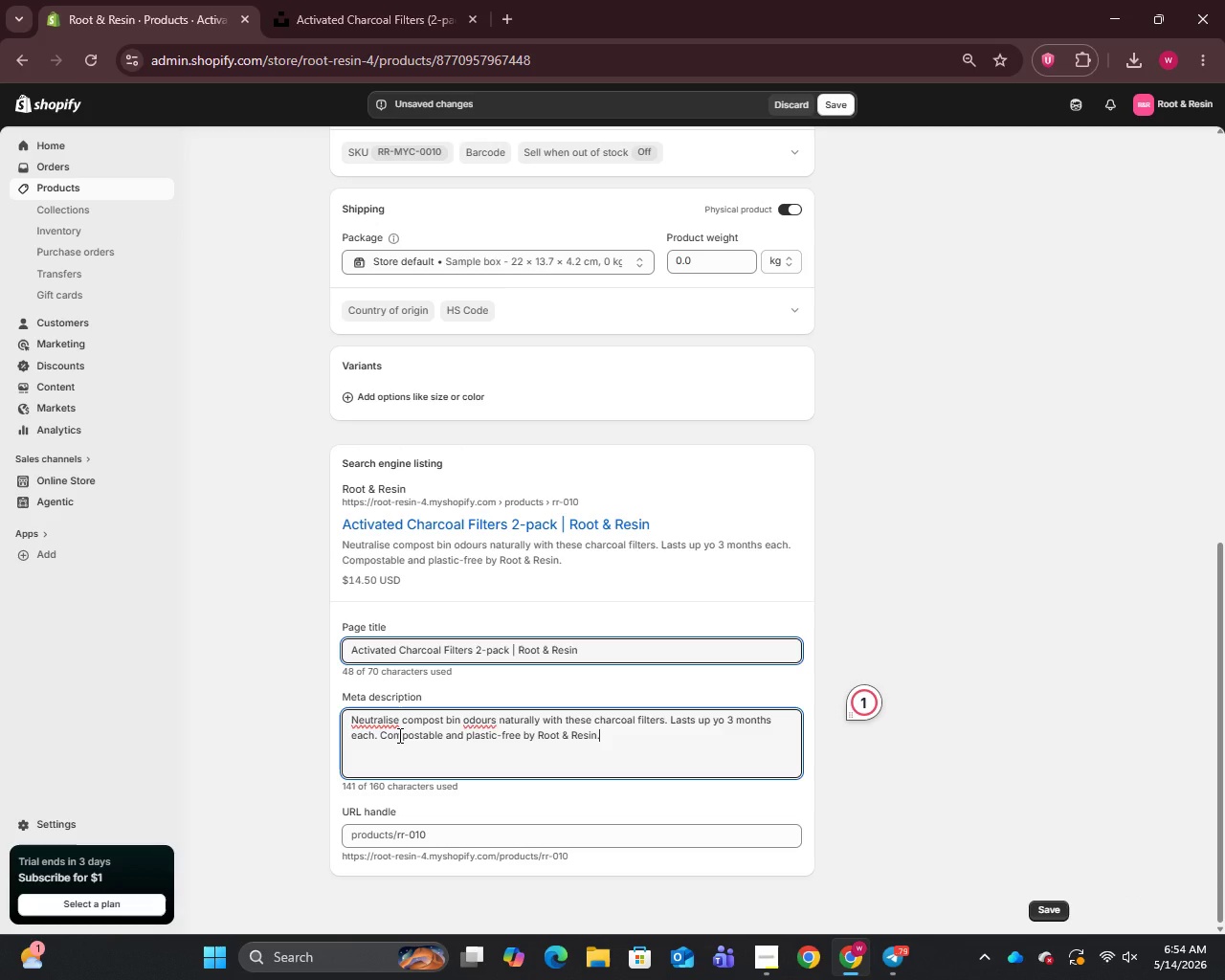 
left_click_drag(start_coordinate=[398, 722], to_coordinate=[325, 726])
 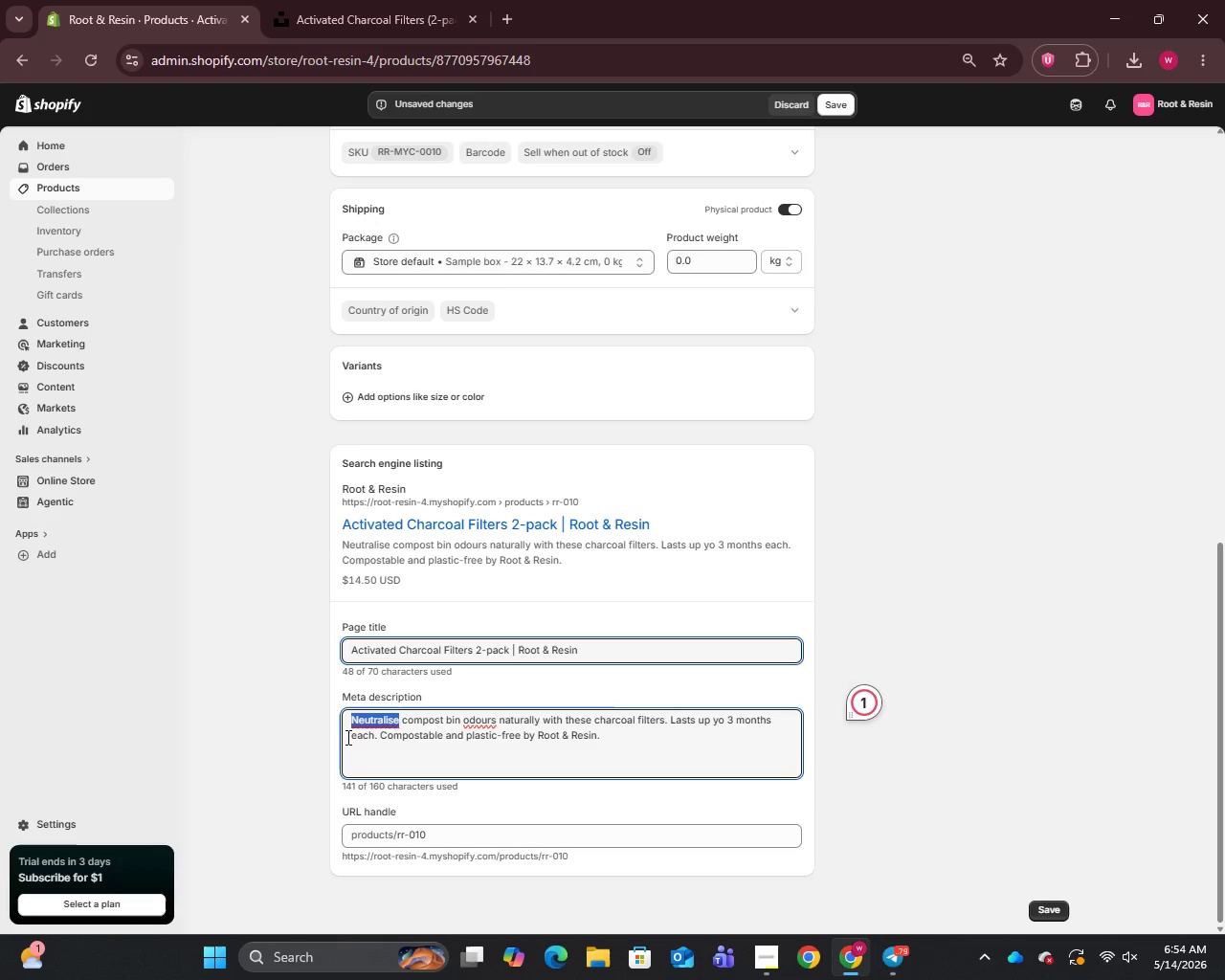 
type(Neutralise)
 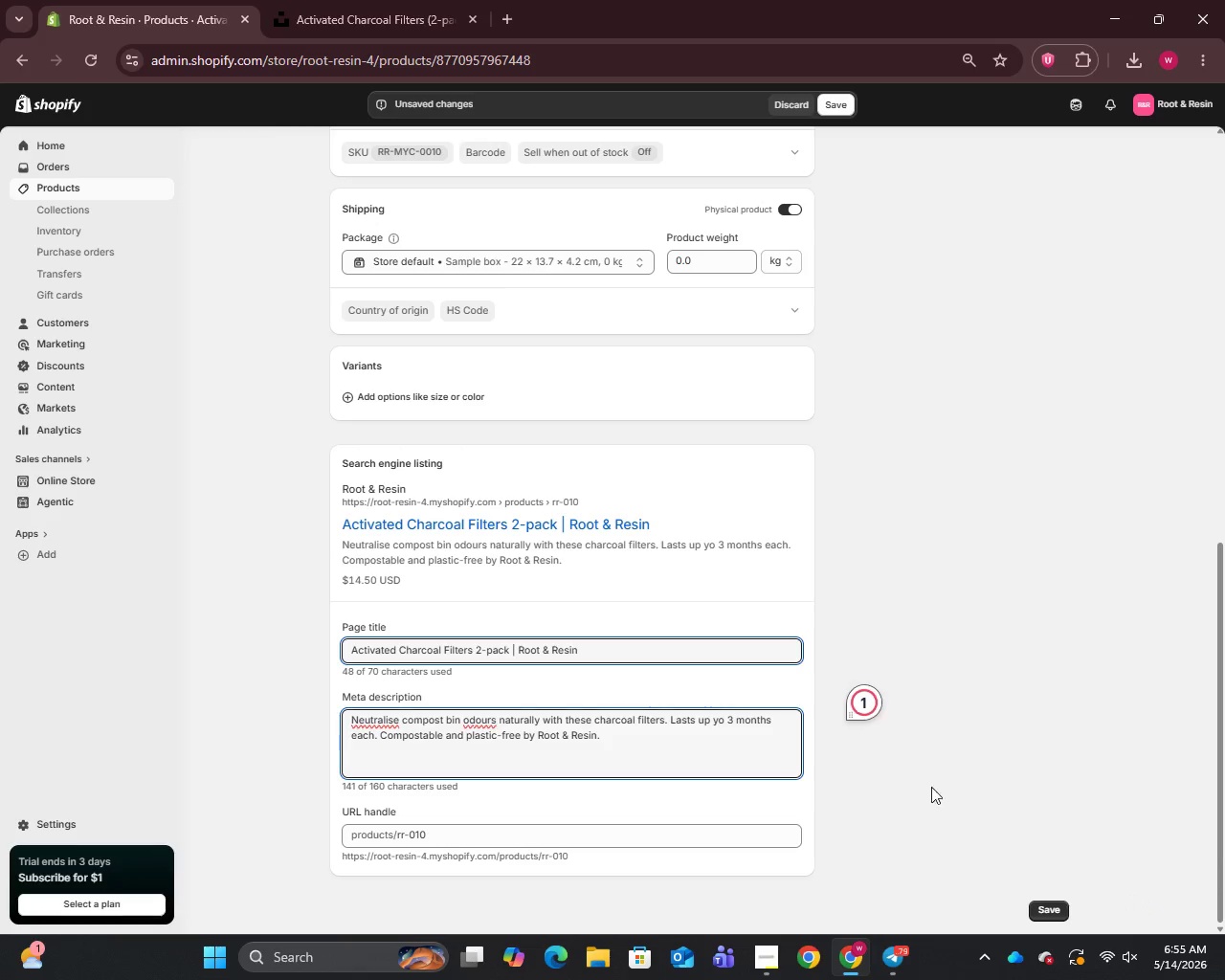 
left_click([1028, 907])
 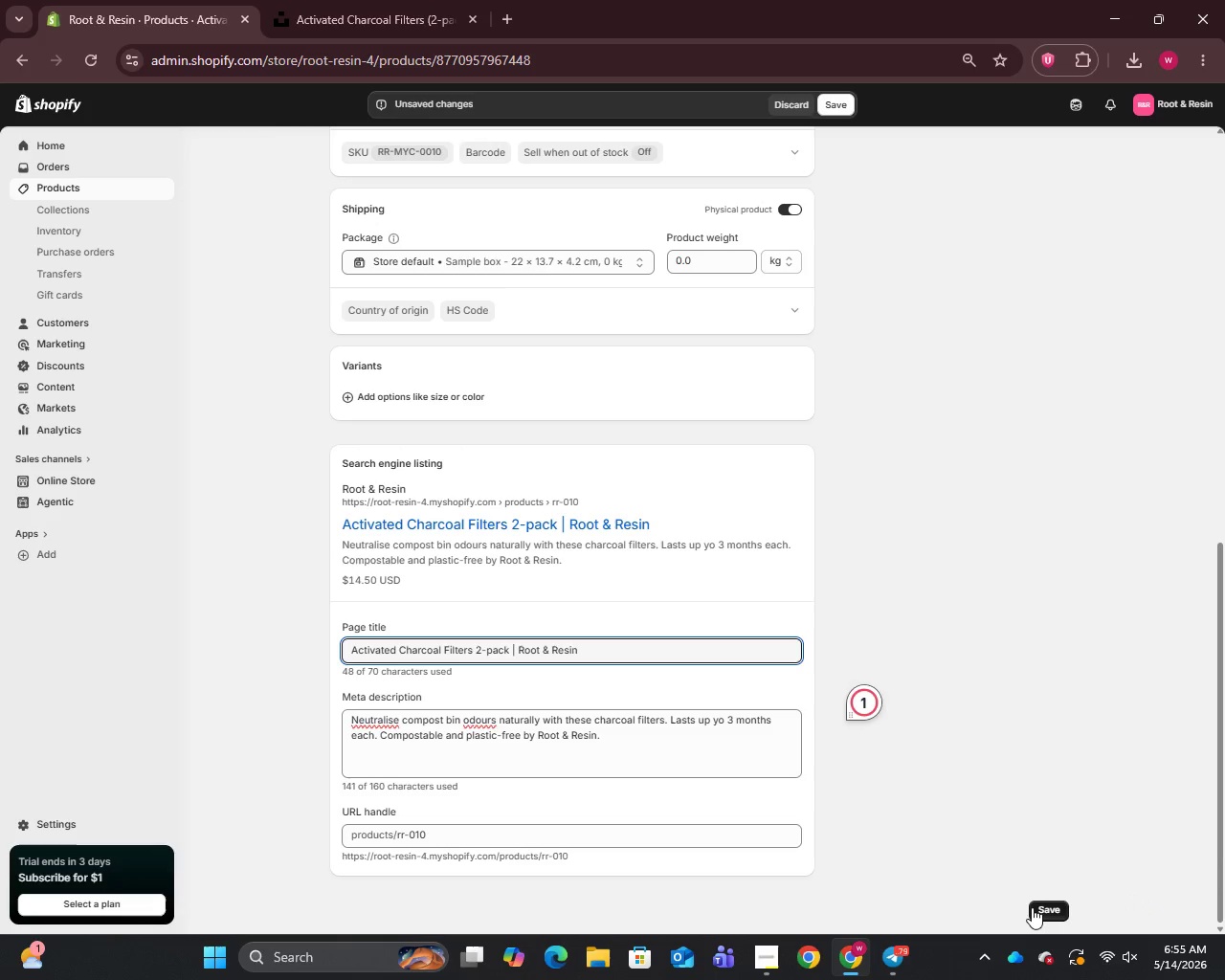 
double_click([1035, 907])
 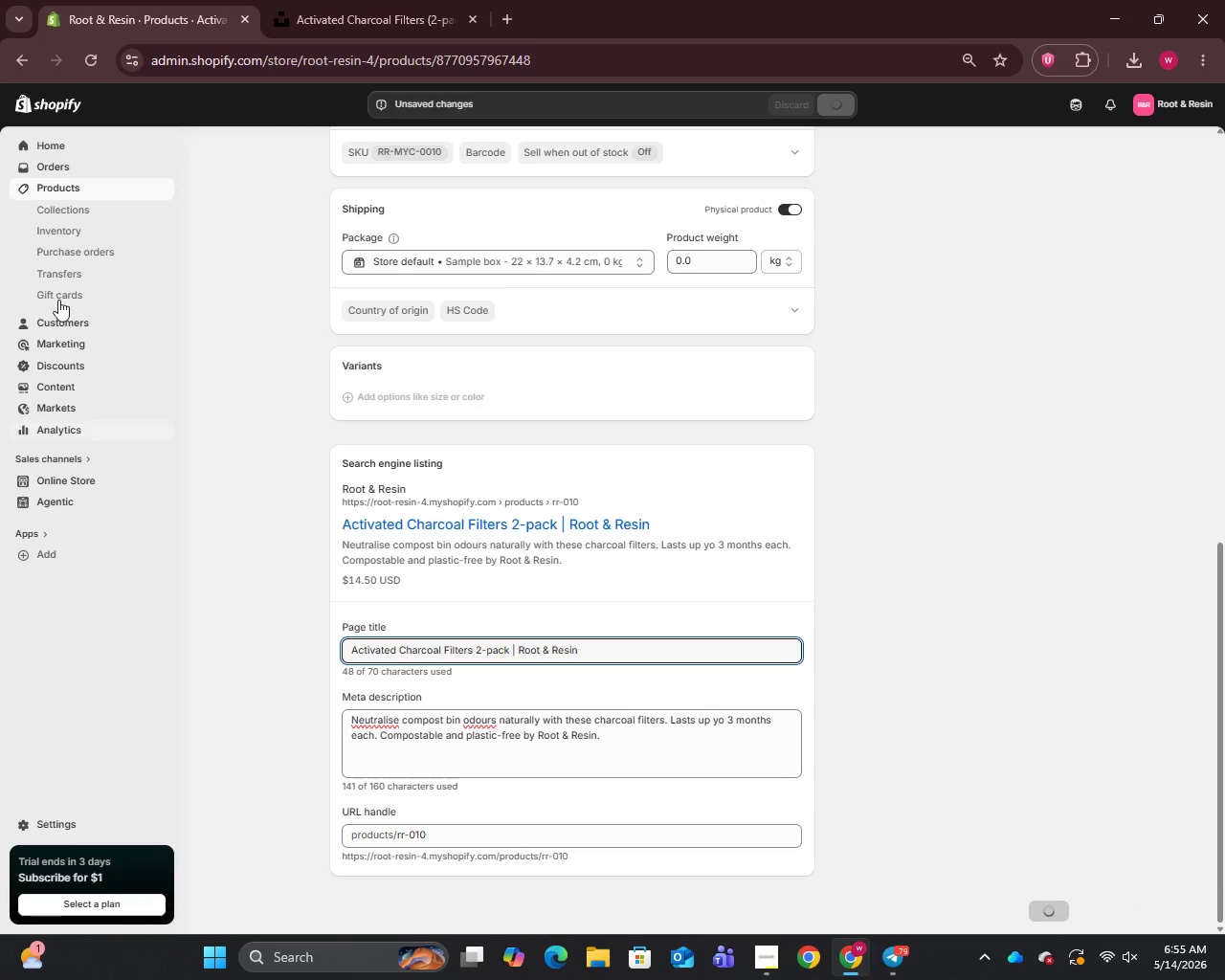 
left_click([54, 190])
 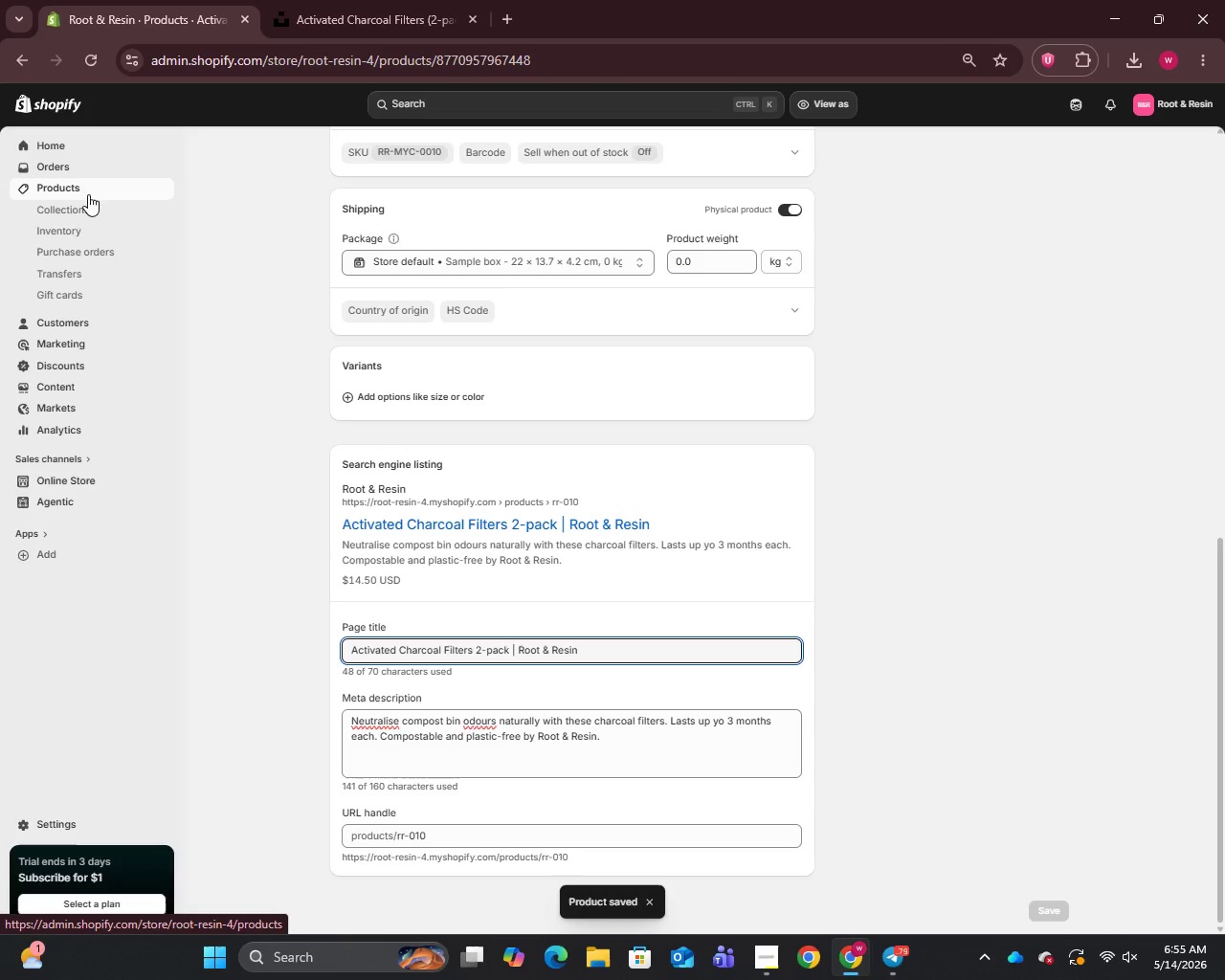 
left_click([58, 190])
 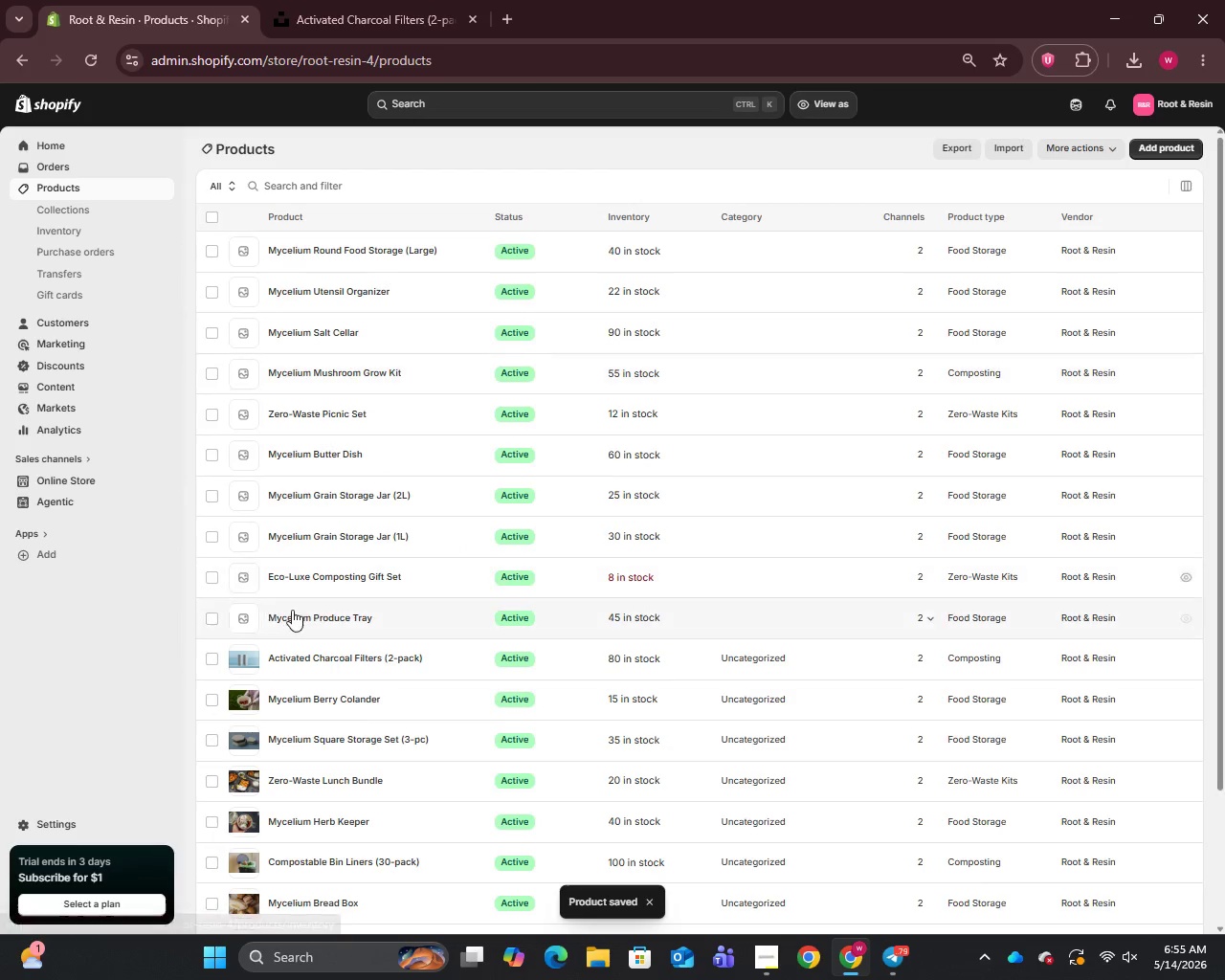 
left_click([309, 613])
 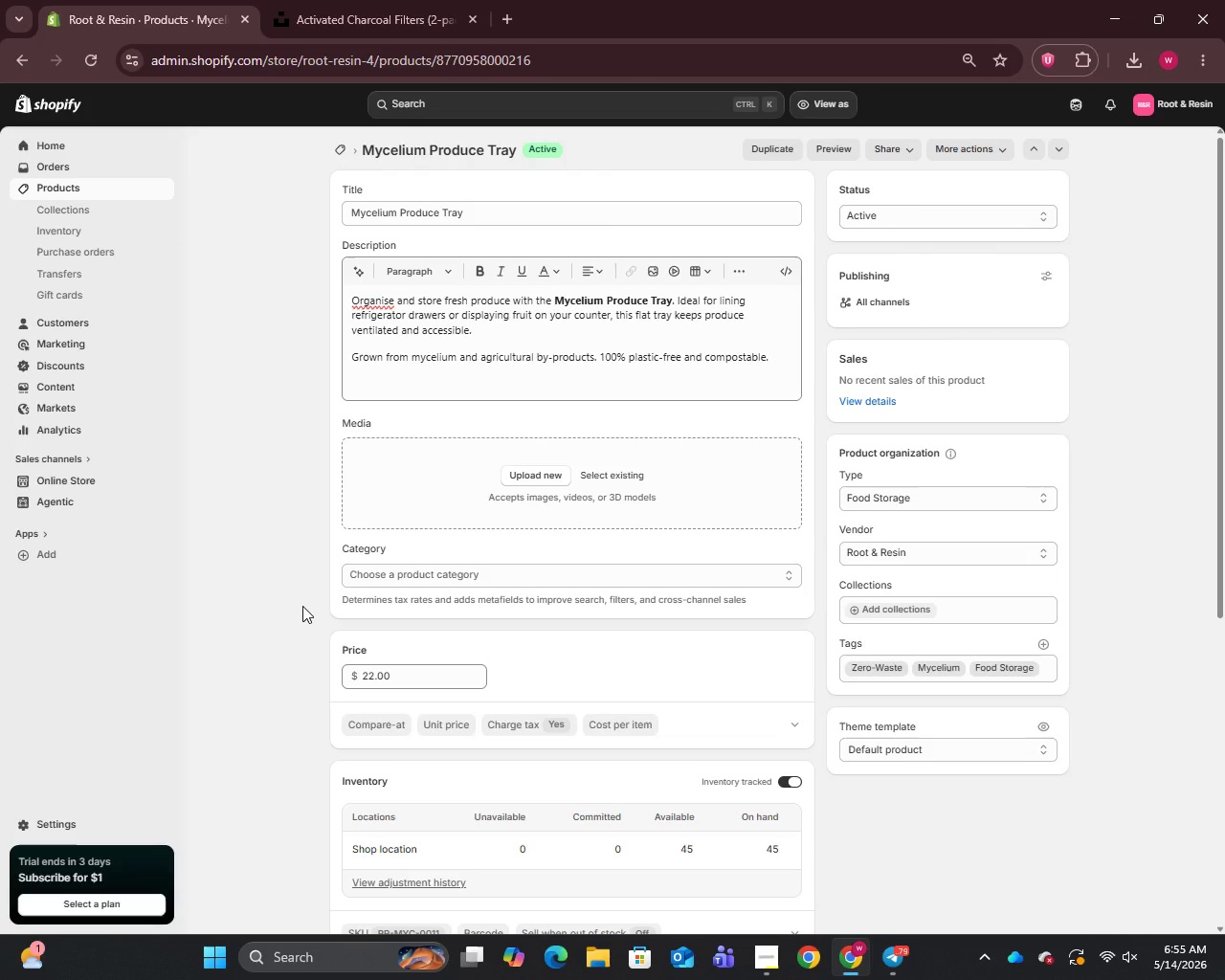 
wait(7.06)
 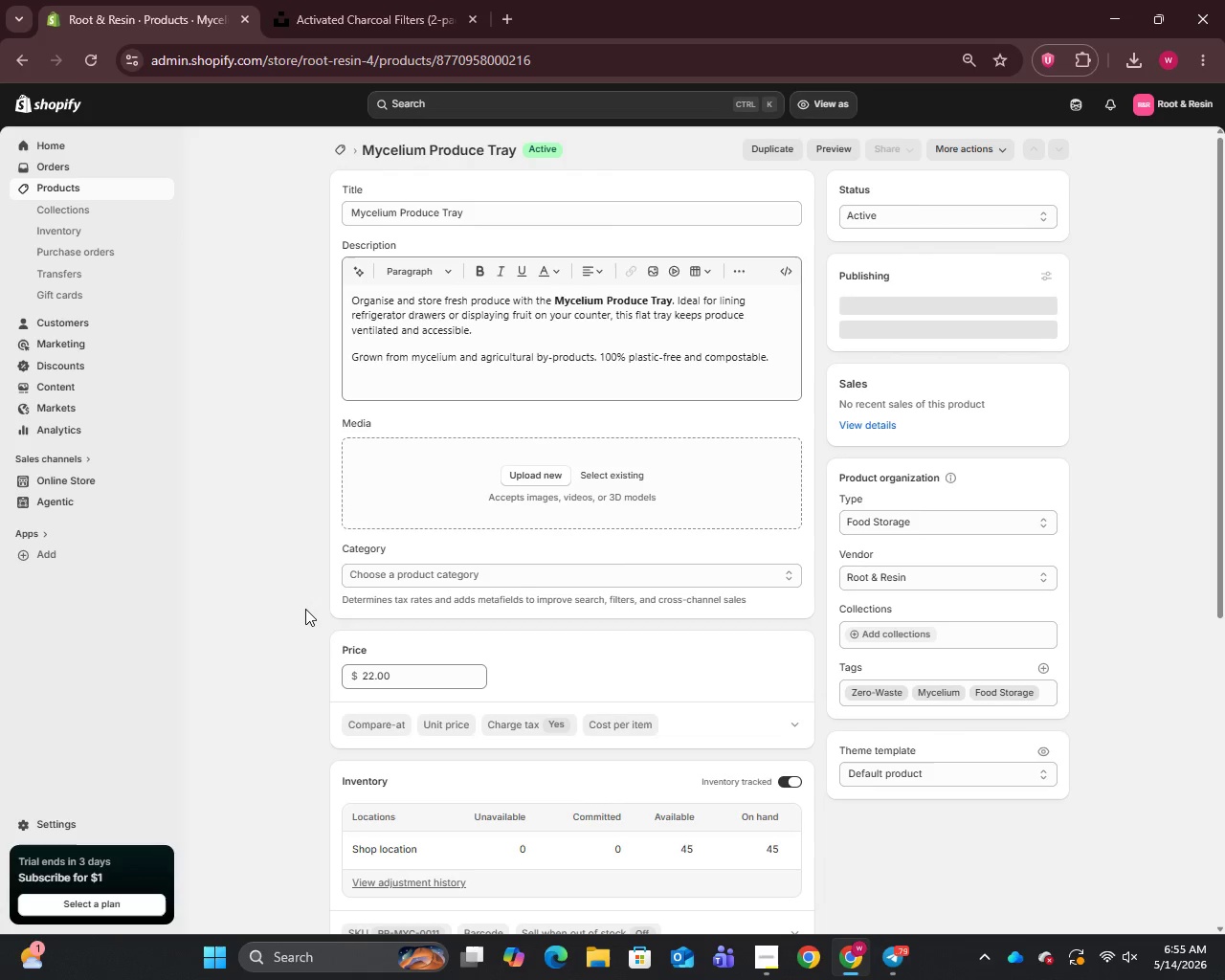 
left_click([474, 217])
 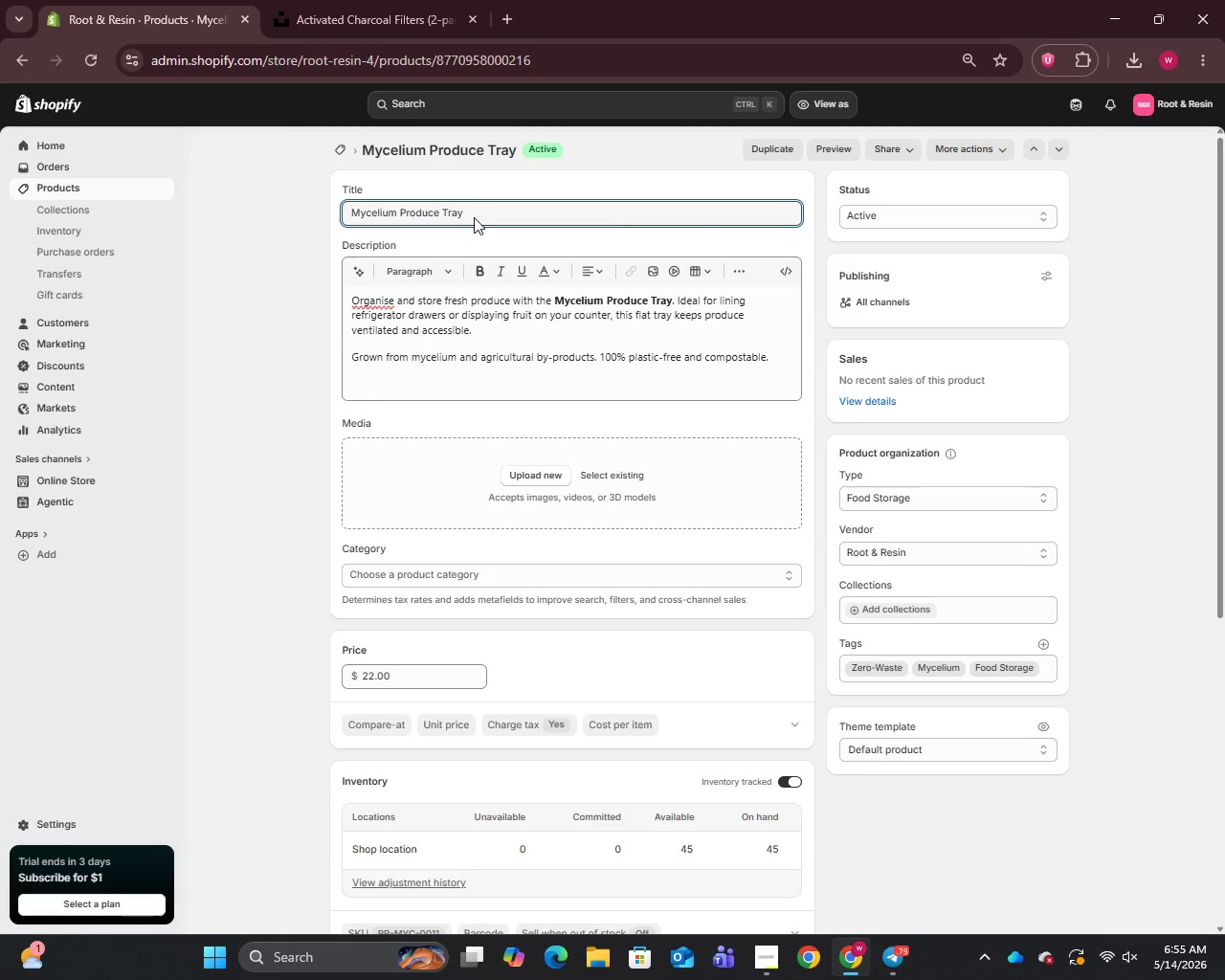 
key(Control+A)
 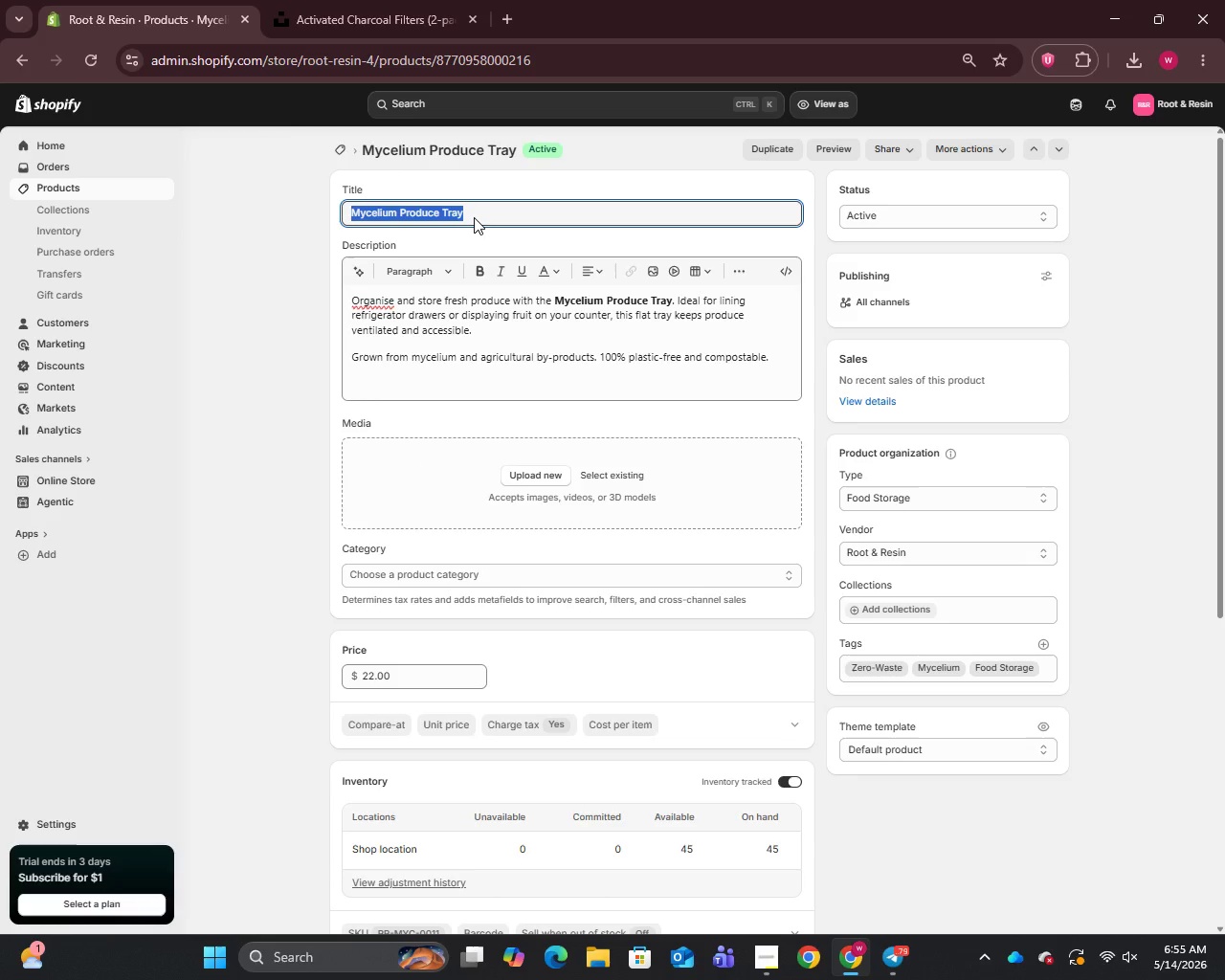 
key(Control+C)
 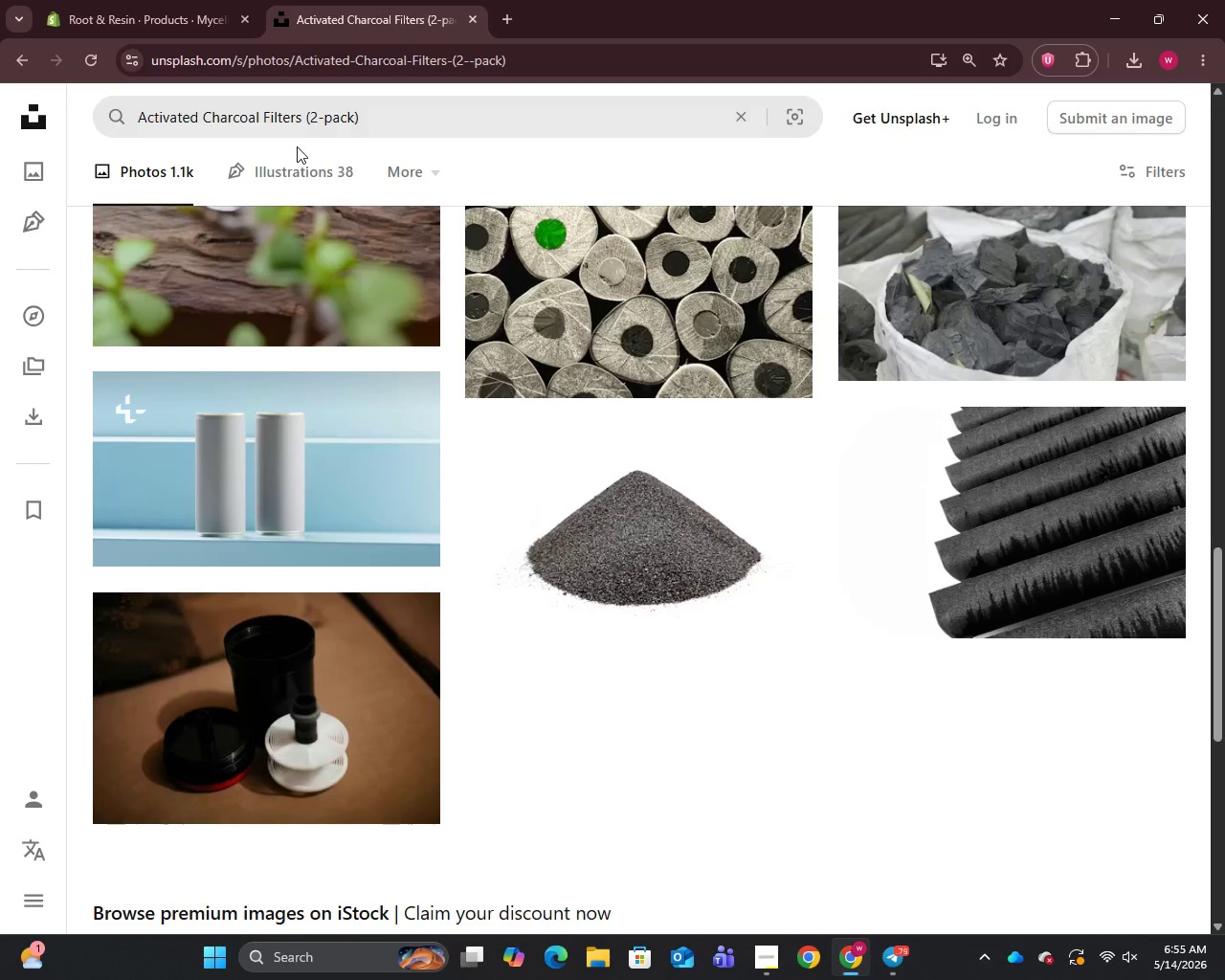 
left_click([385, 112])
 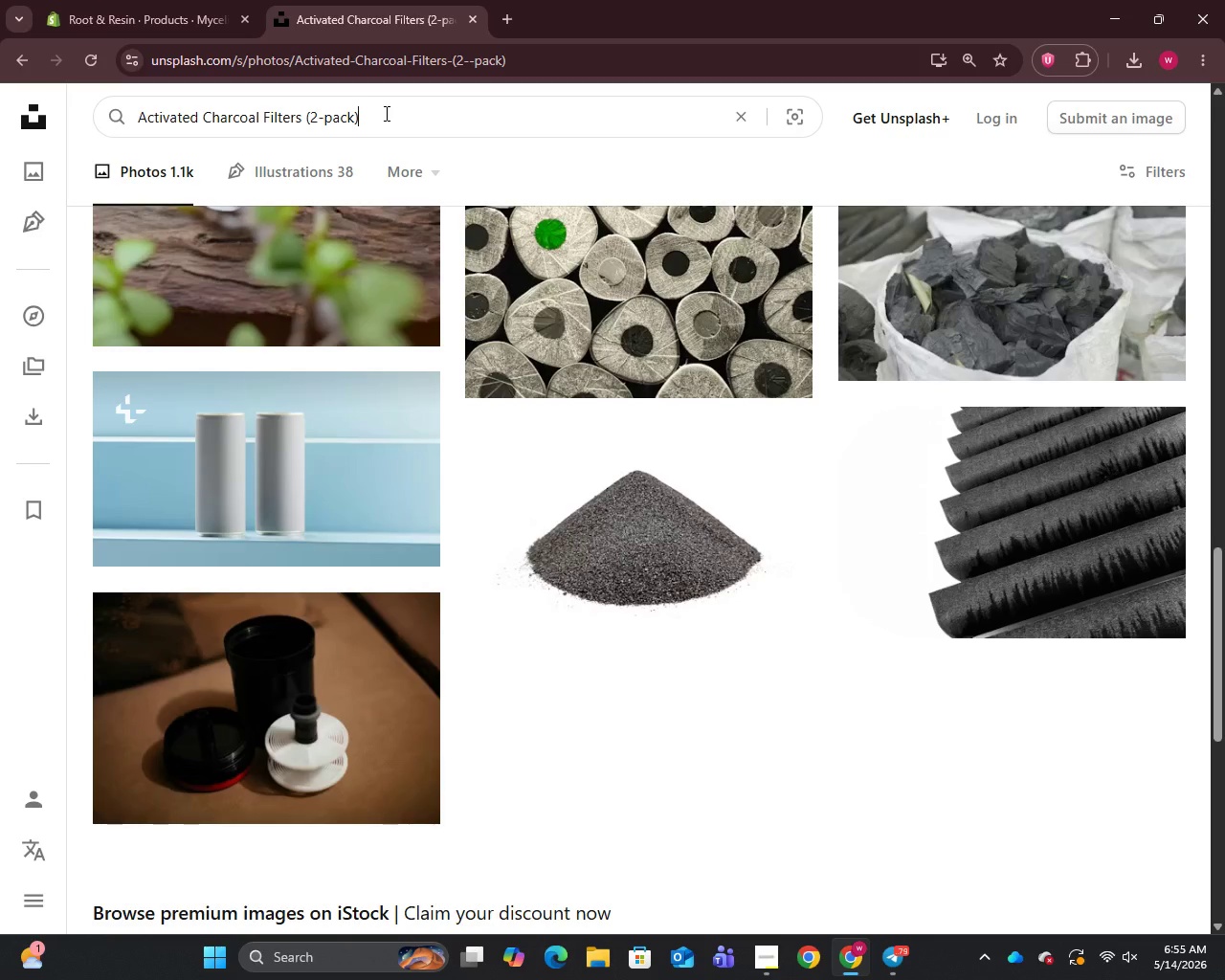 
key(Control+A)
 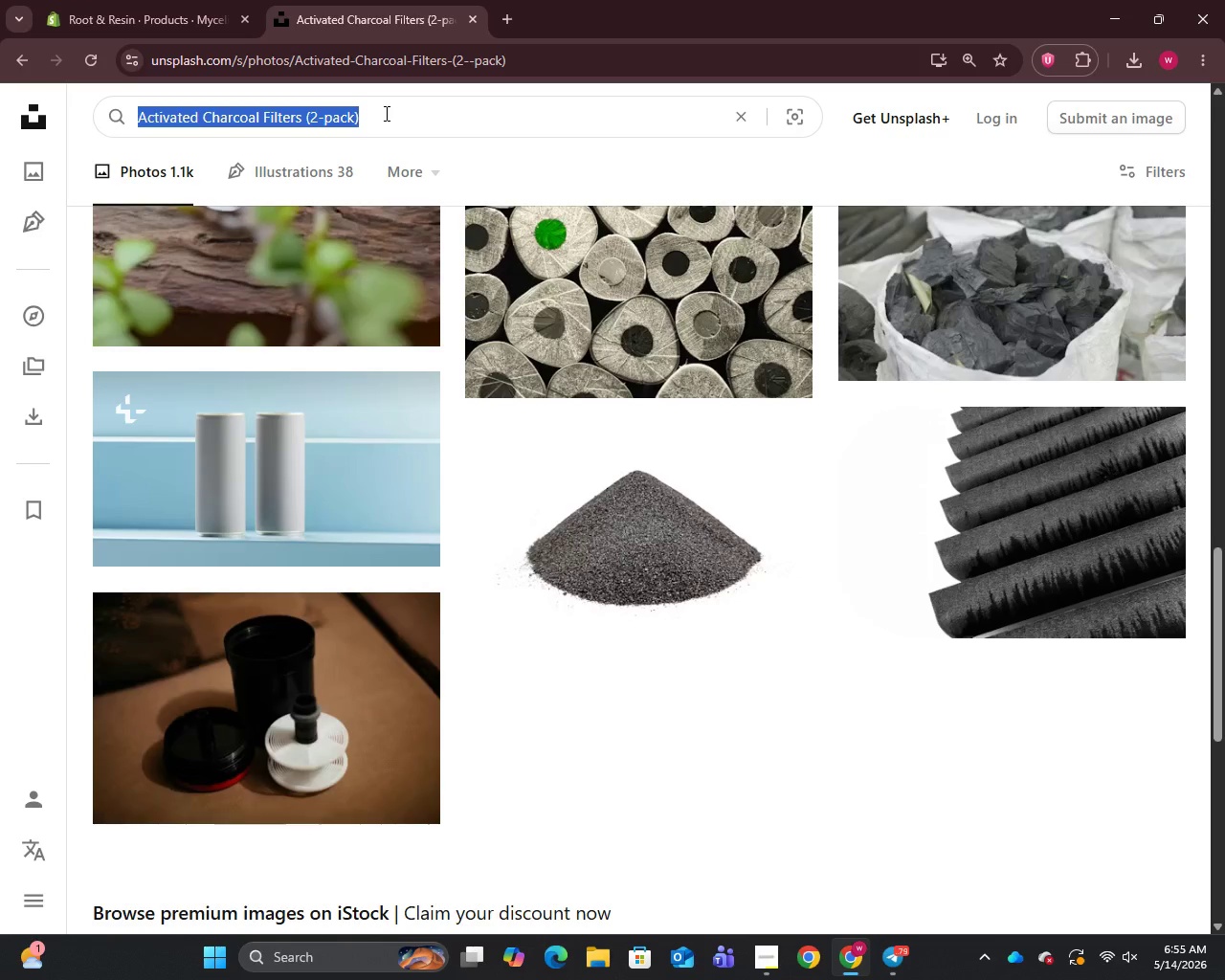 
key(Control+V)
 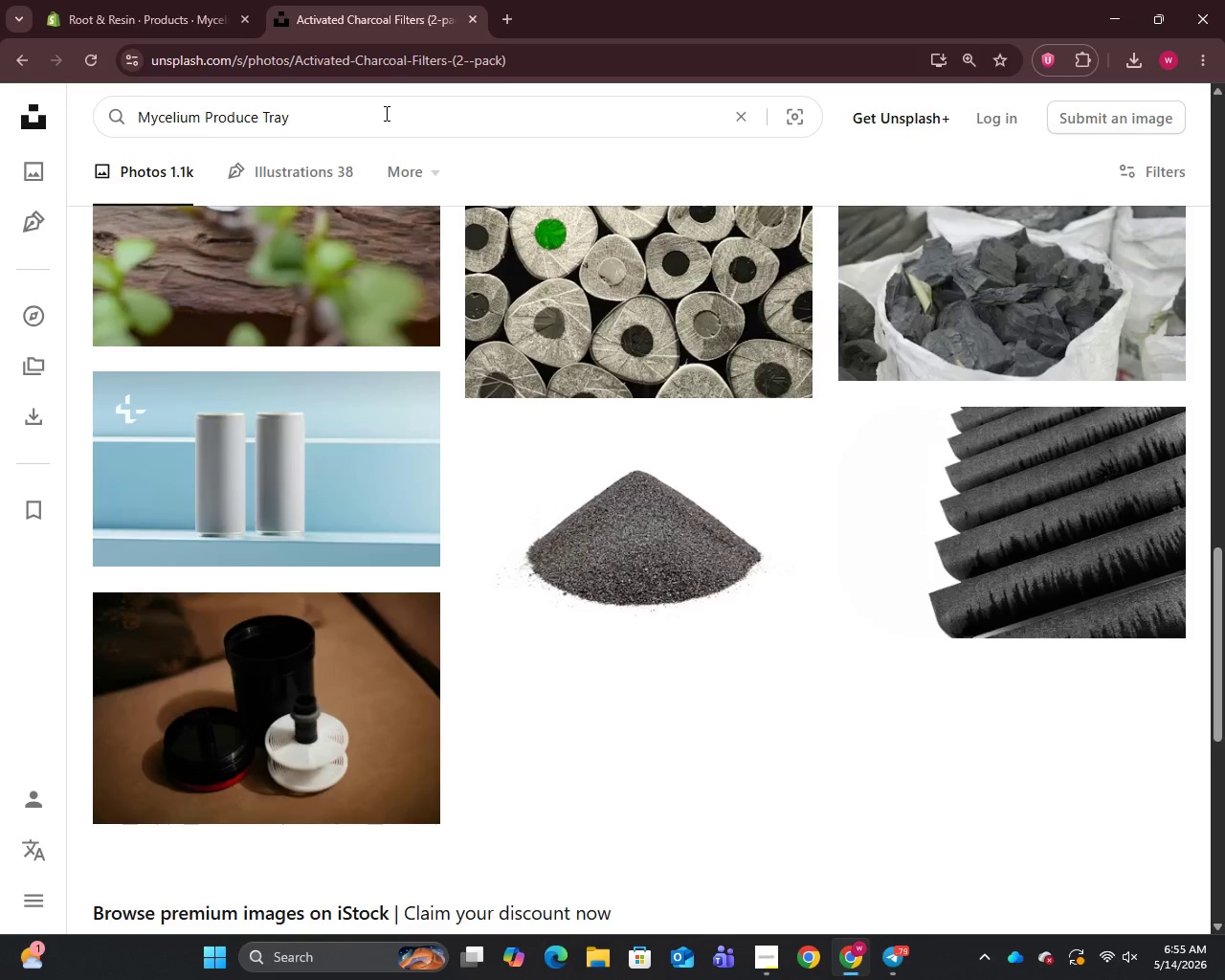 
key(Enter)
 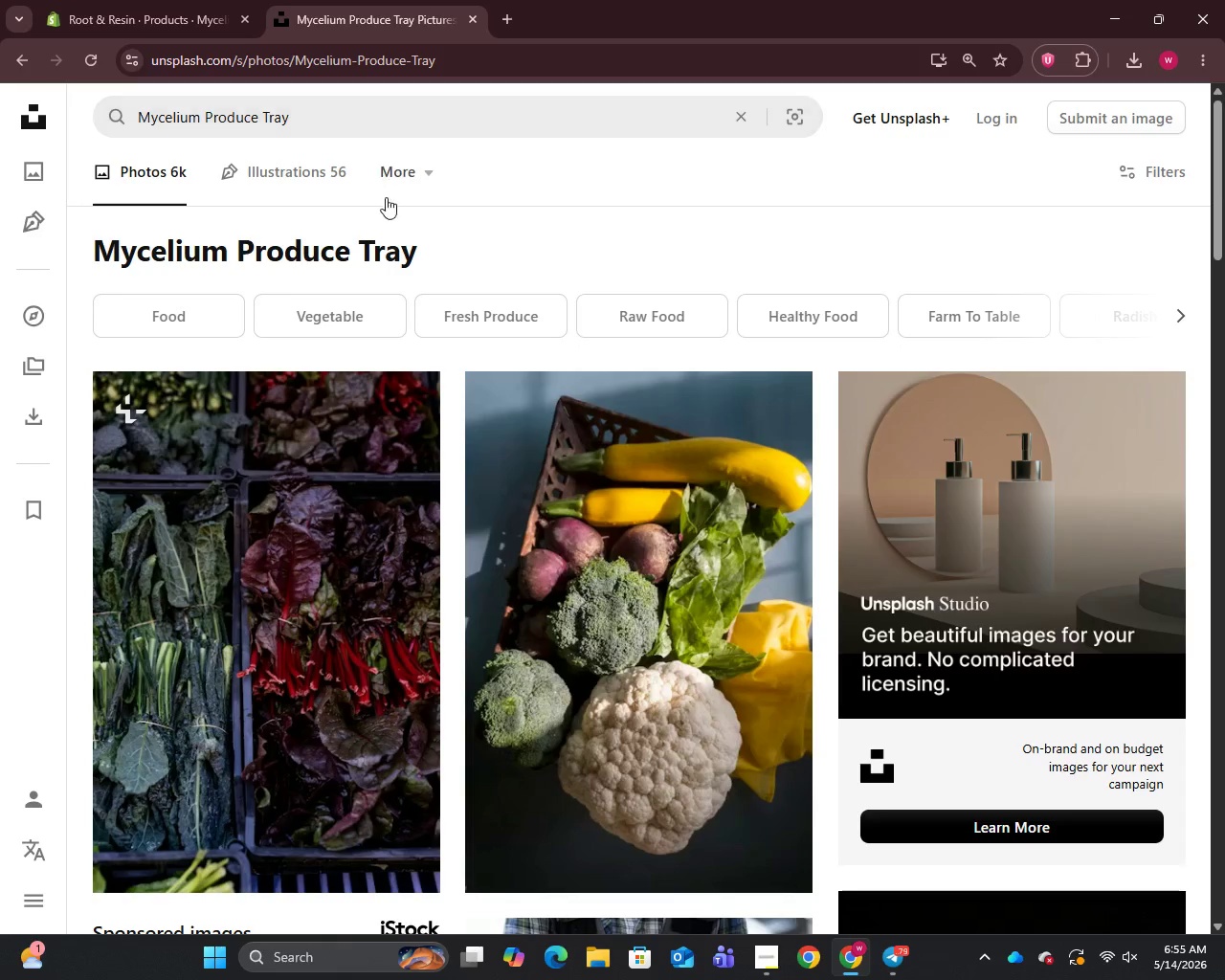 
scroll: coordinate [398, 457], scroll_direction: down, amount: 9.0
 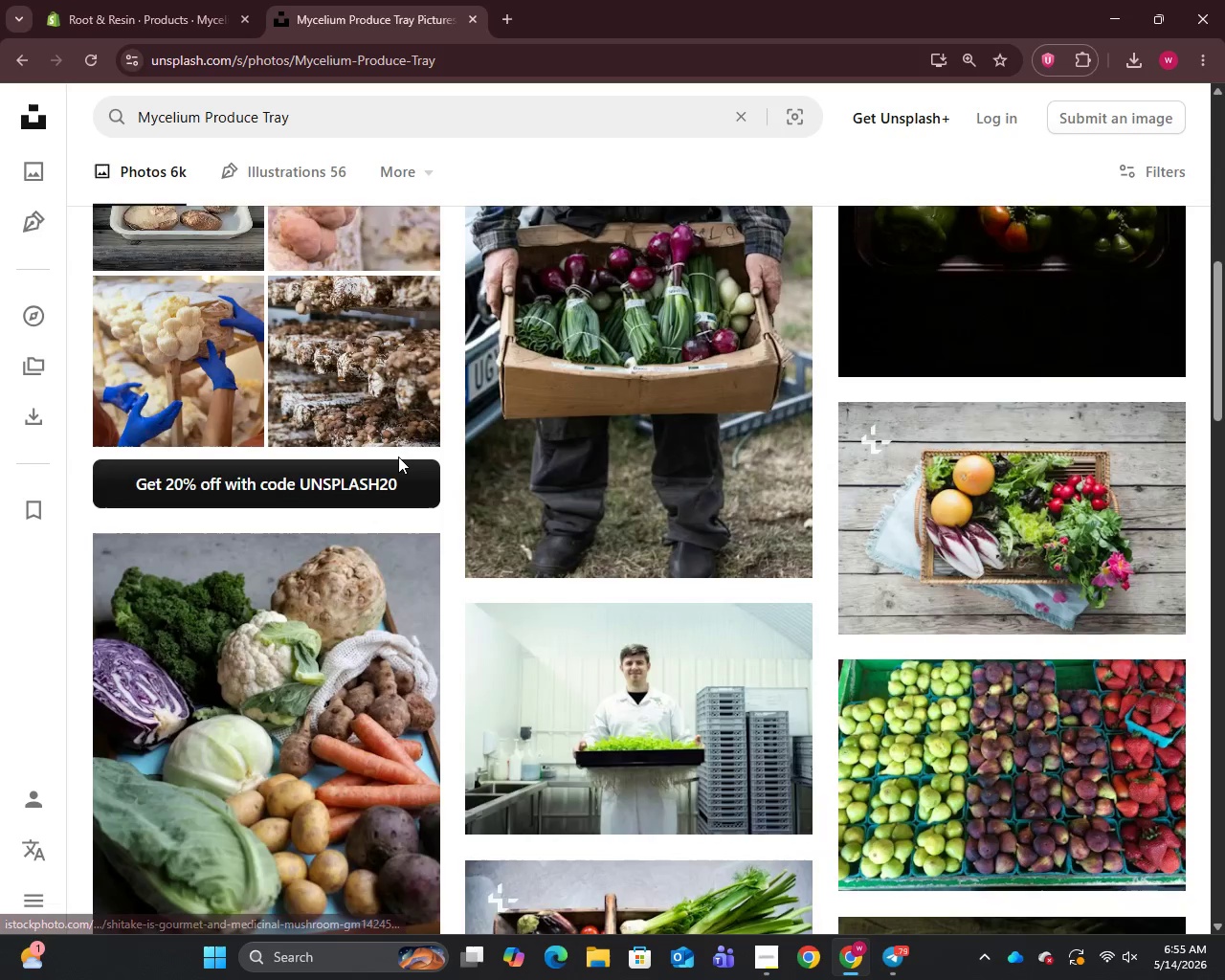 
scroll: coordinate [398, 457], scroll_direction: up, amount: 1.0
 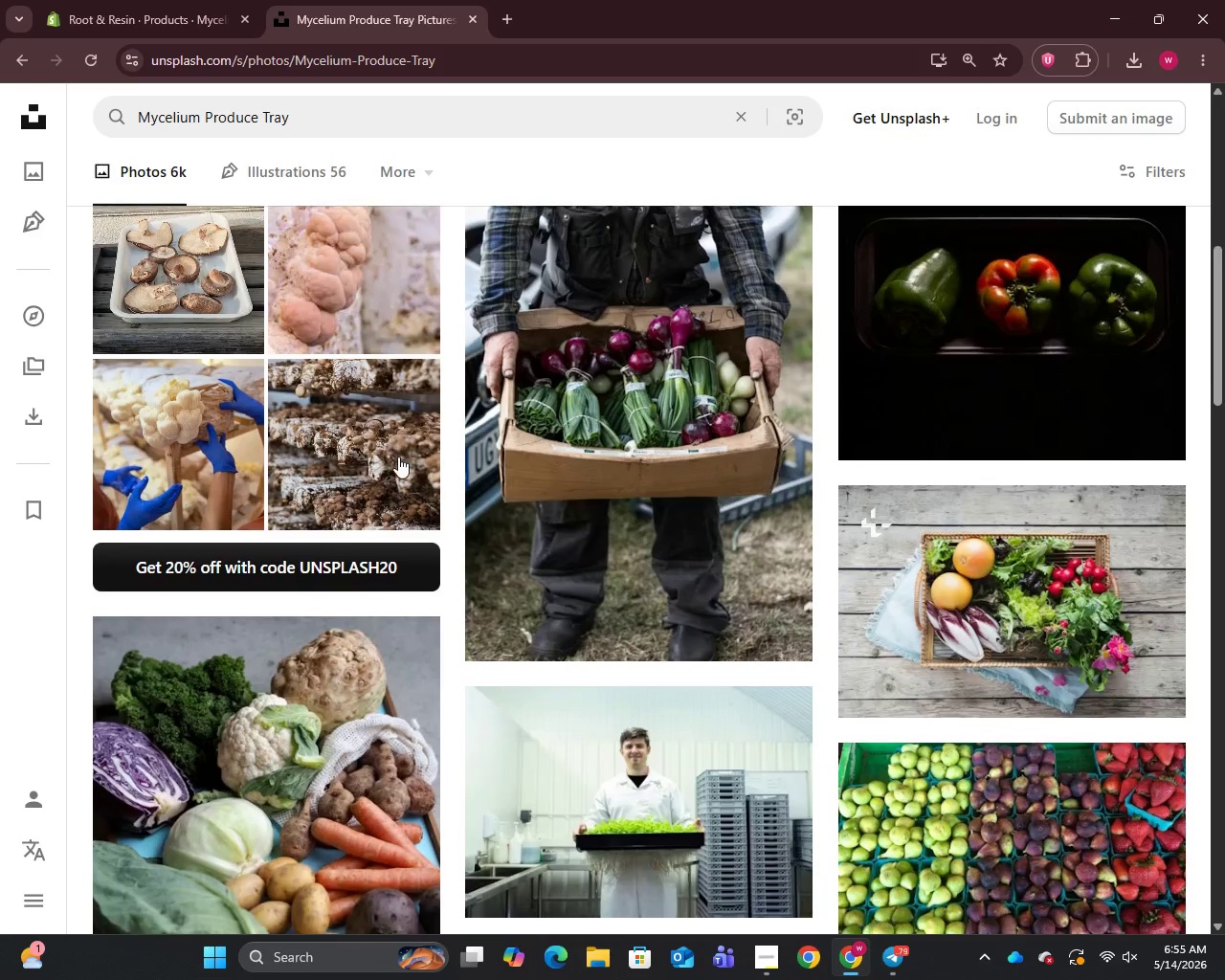 
scroll: coordinate [398, 457], scroll_direction: down, amount: 3.0
 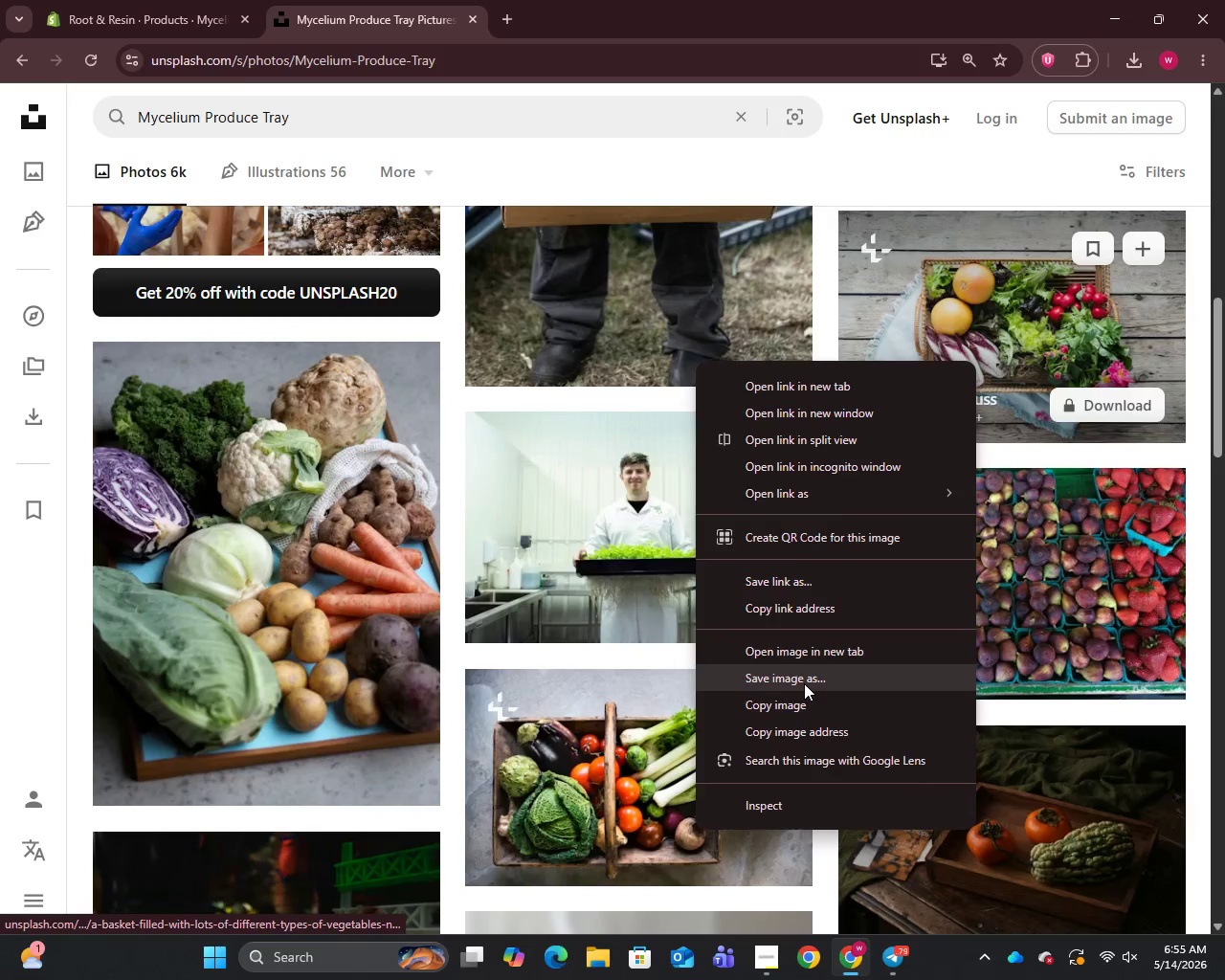 
left_click([804, 683])
 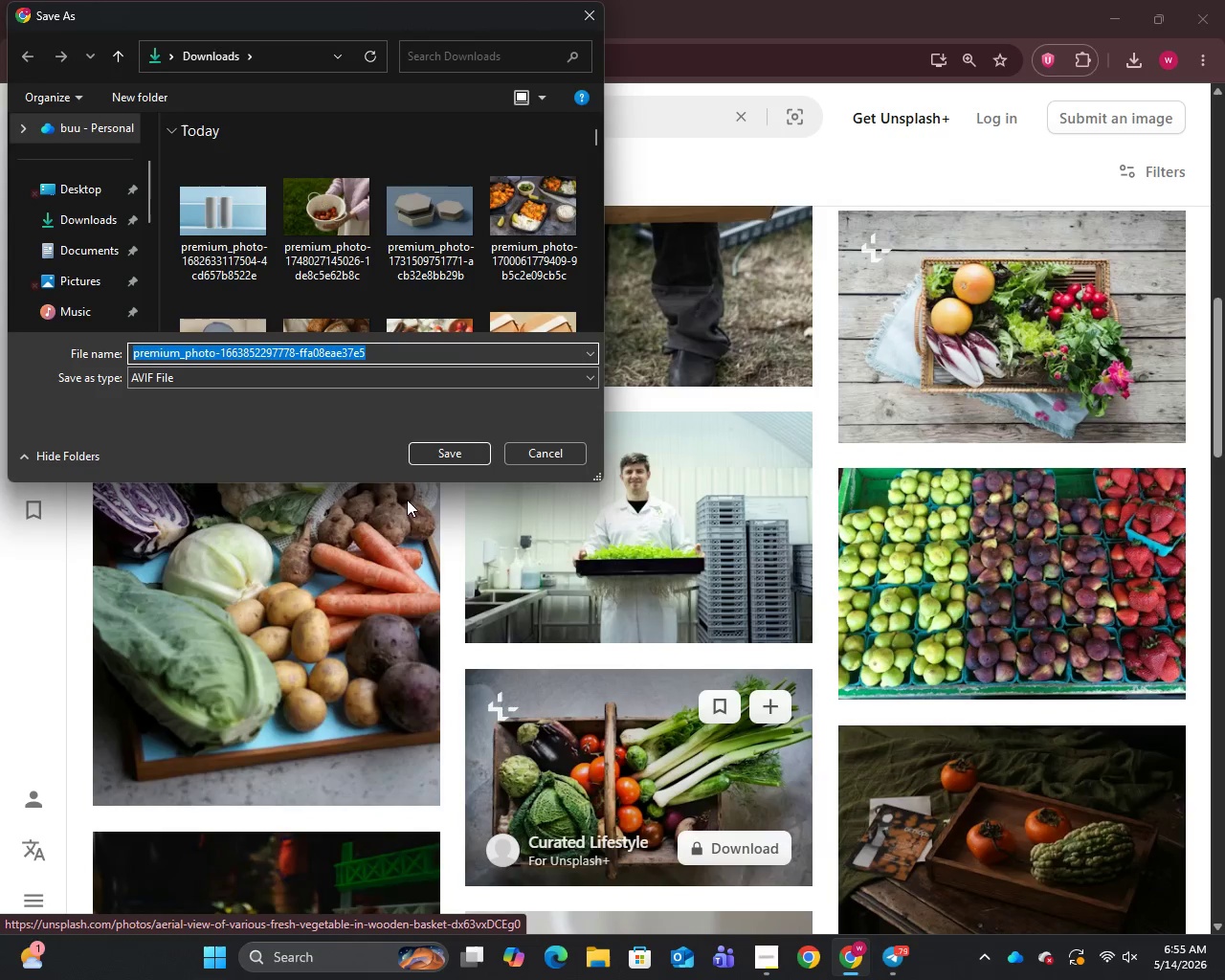 
left_click([473, 440])
 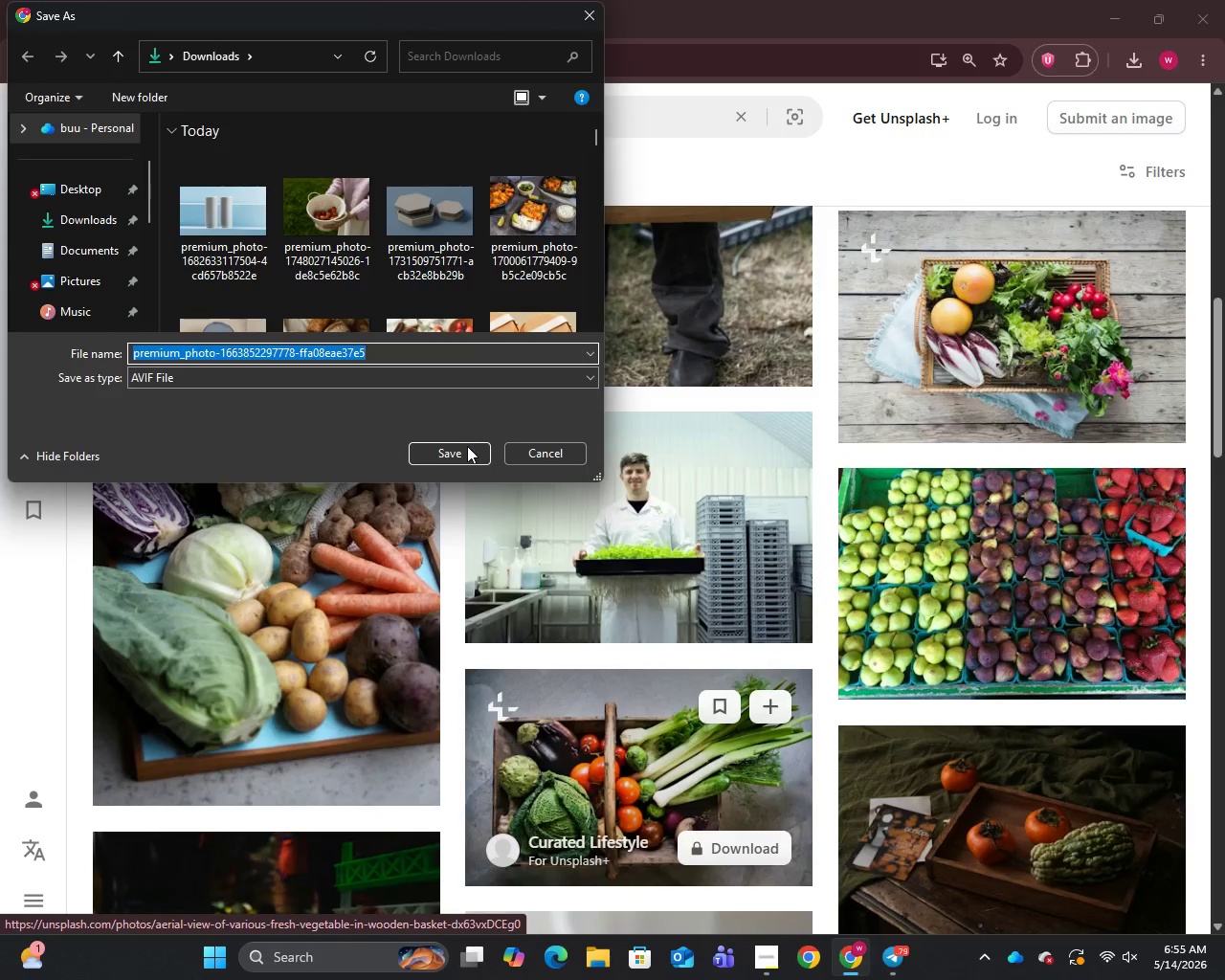 
left_click([465, 447])
 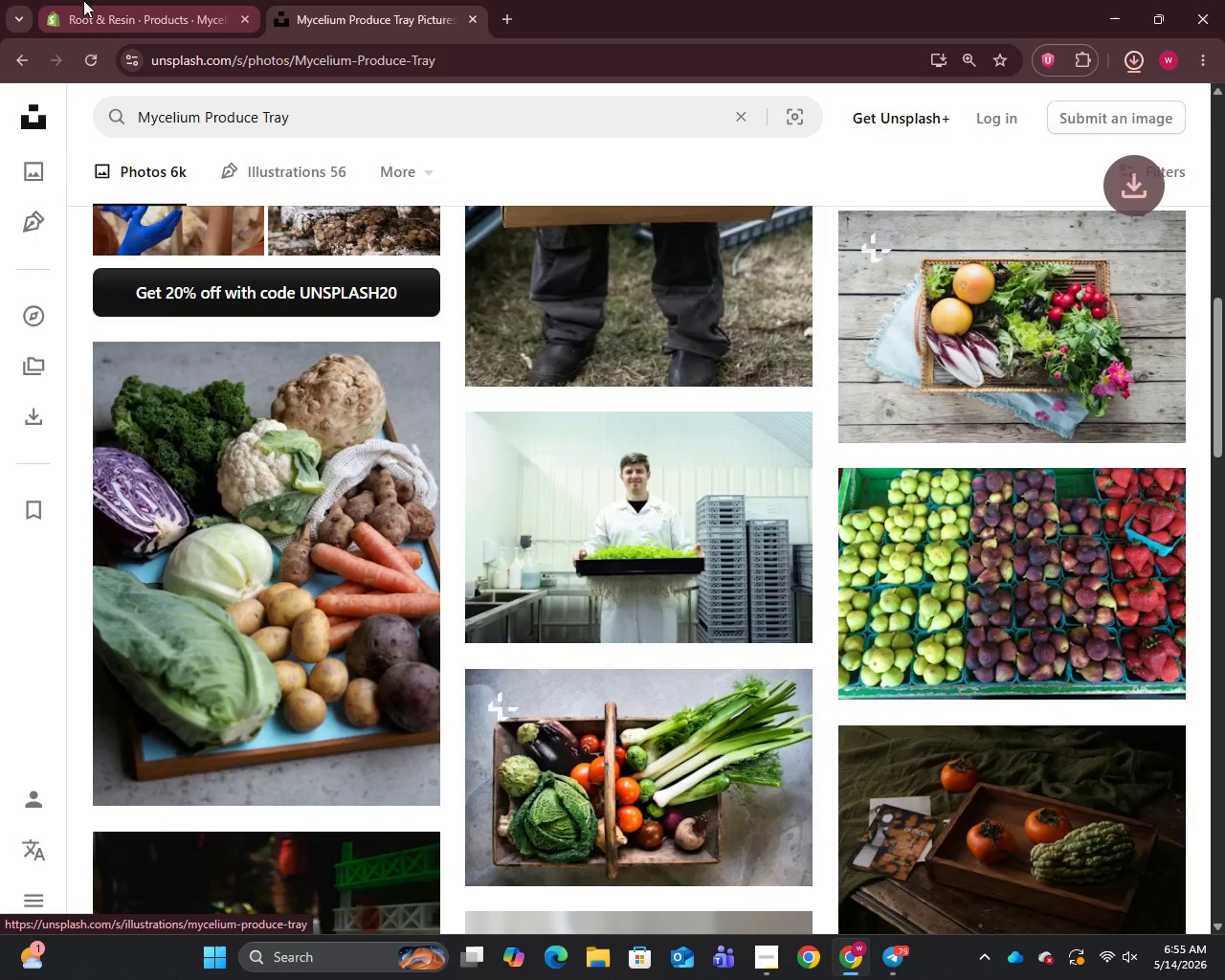 
left_click([50, 0])
 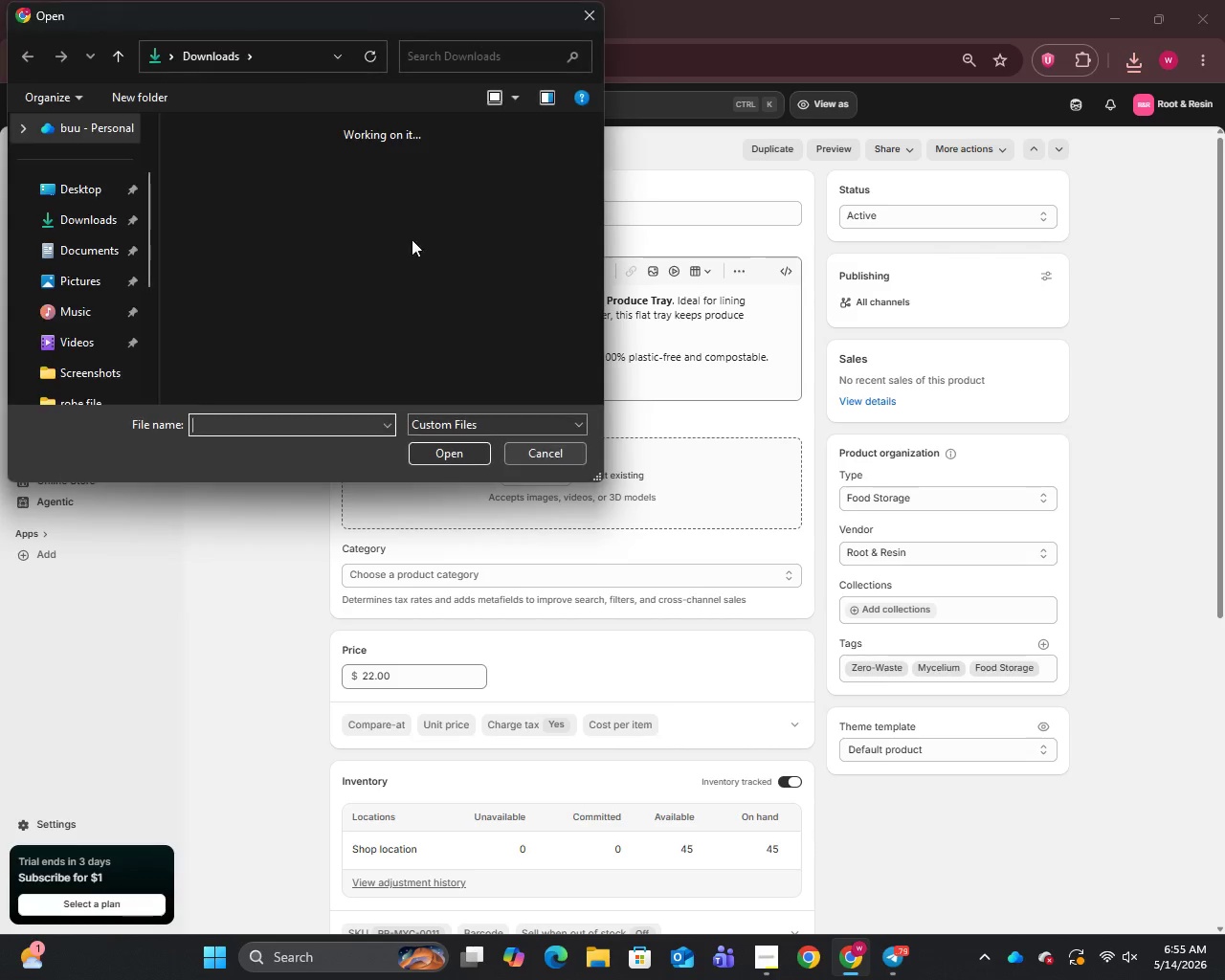 
left_click([236, 203])
 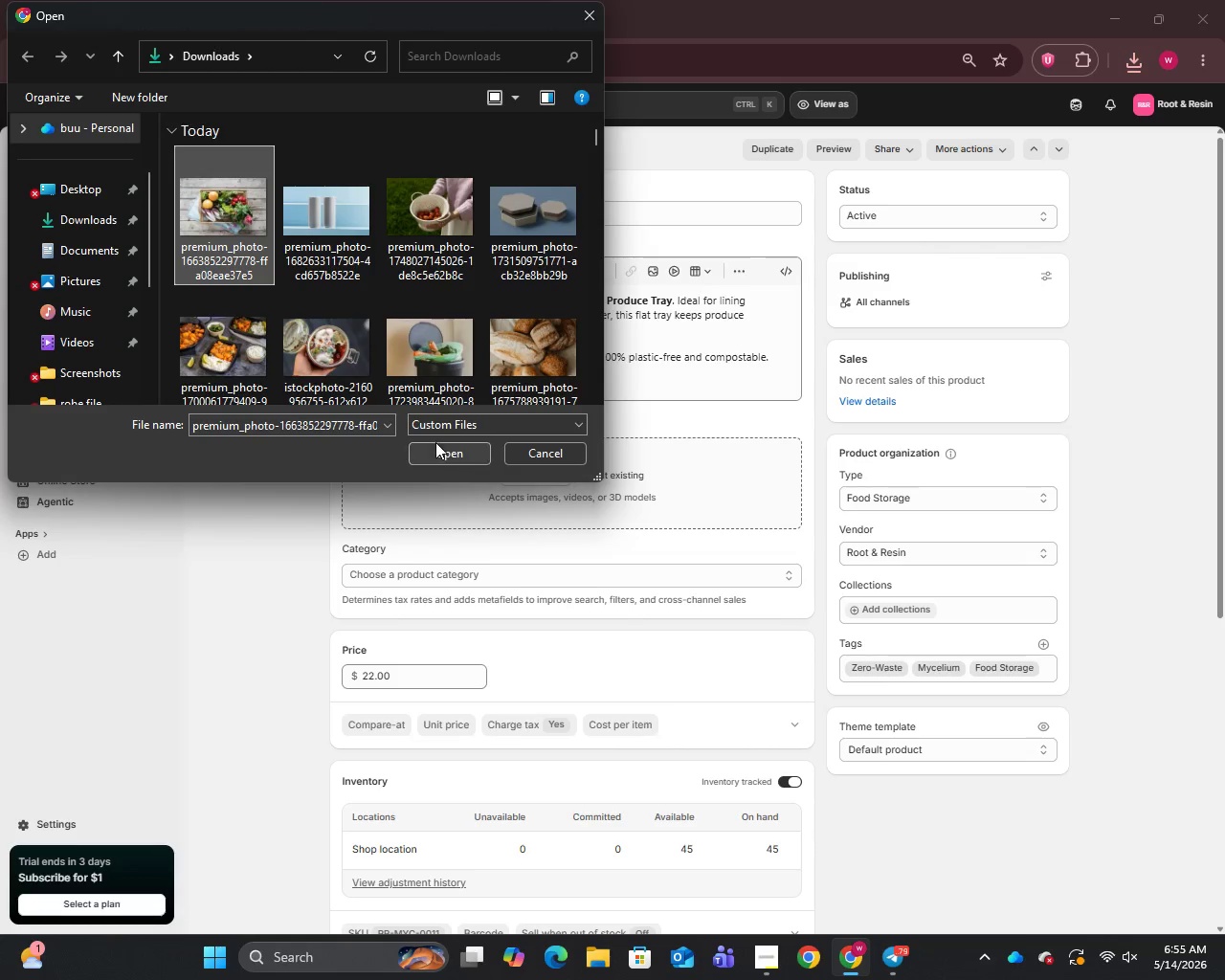 
left_click([439, 446])
 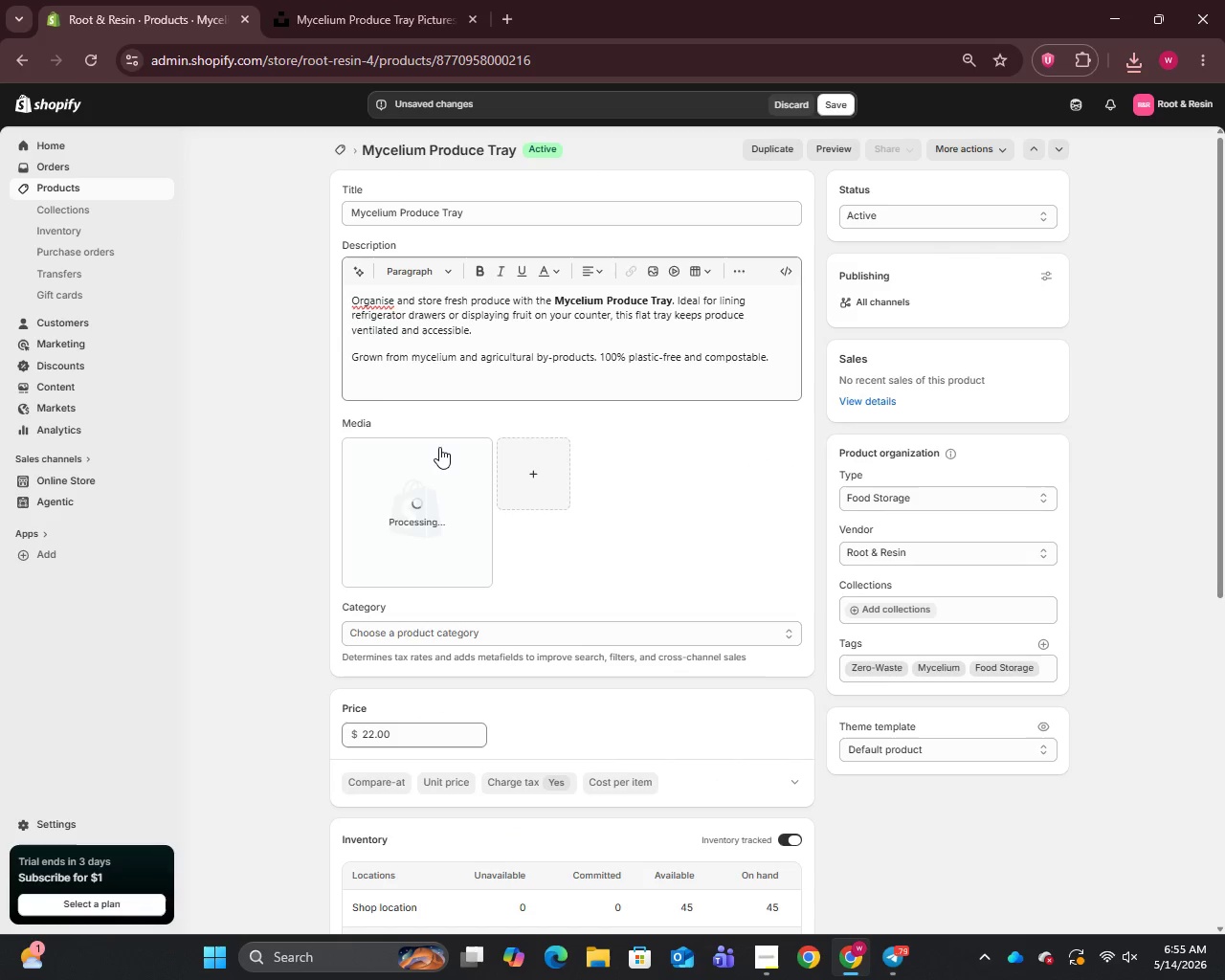 
wait(5.73)
 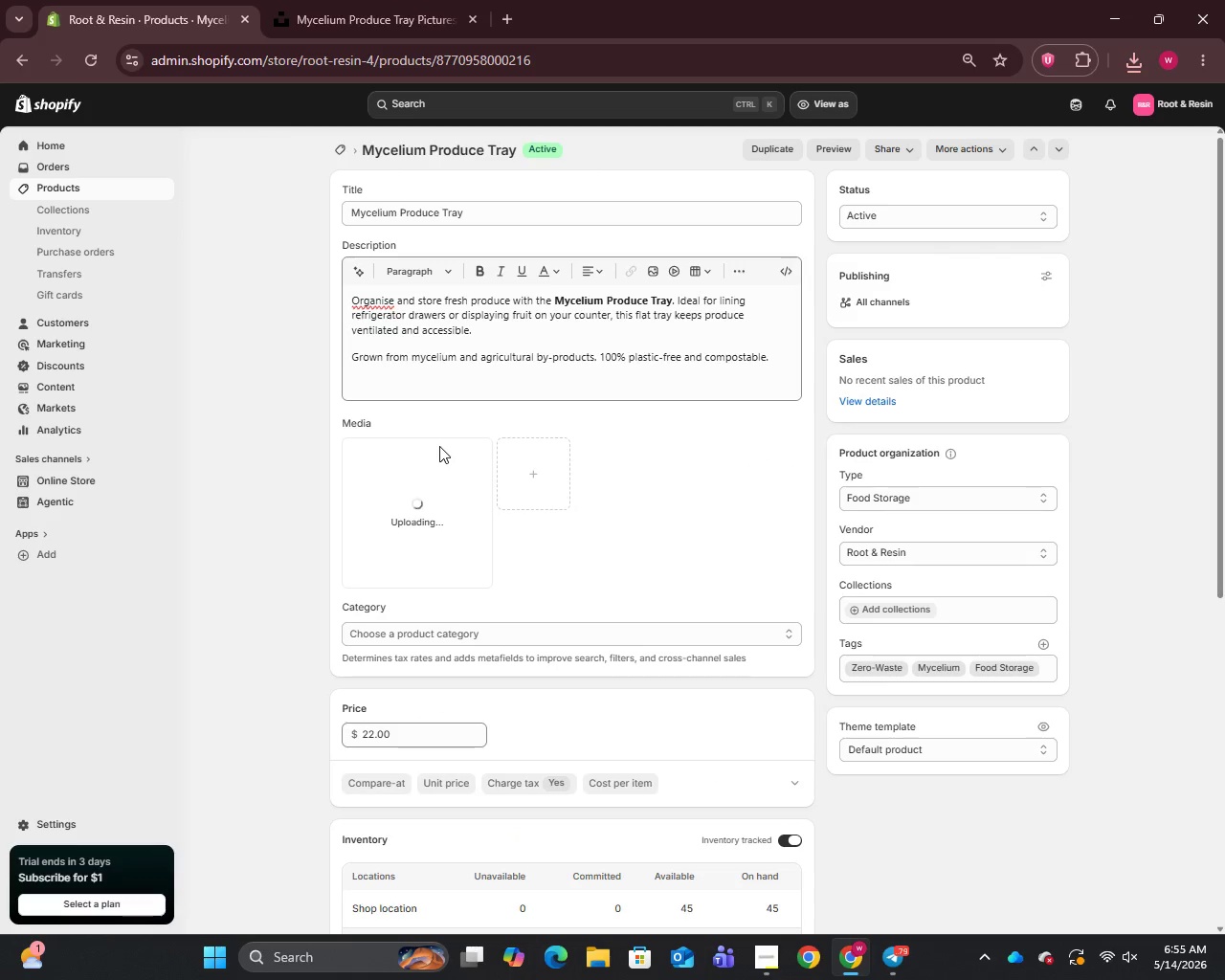 
left_click([419, 504])
 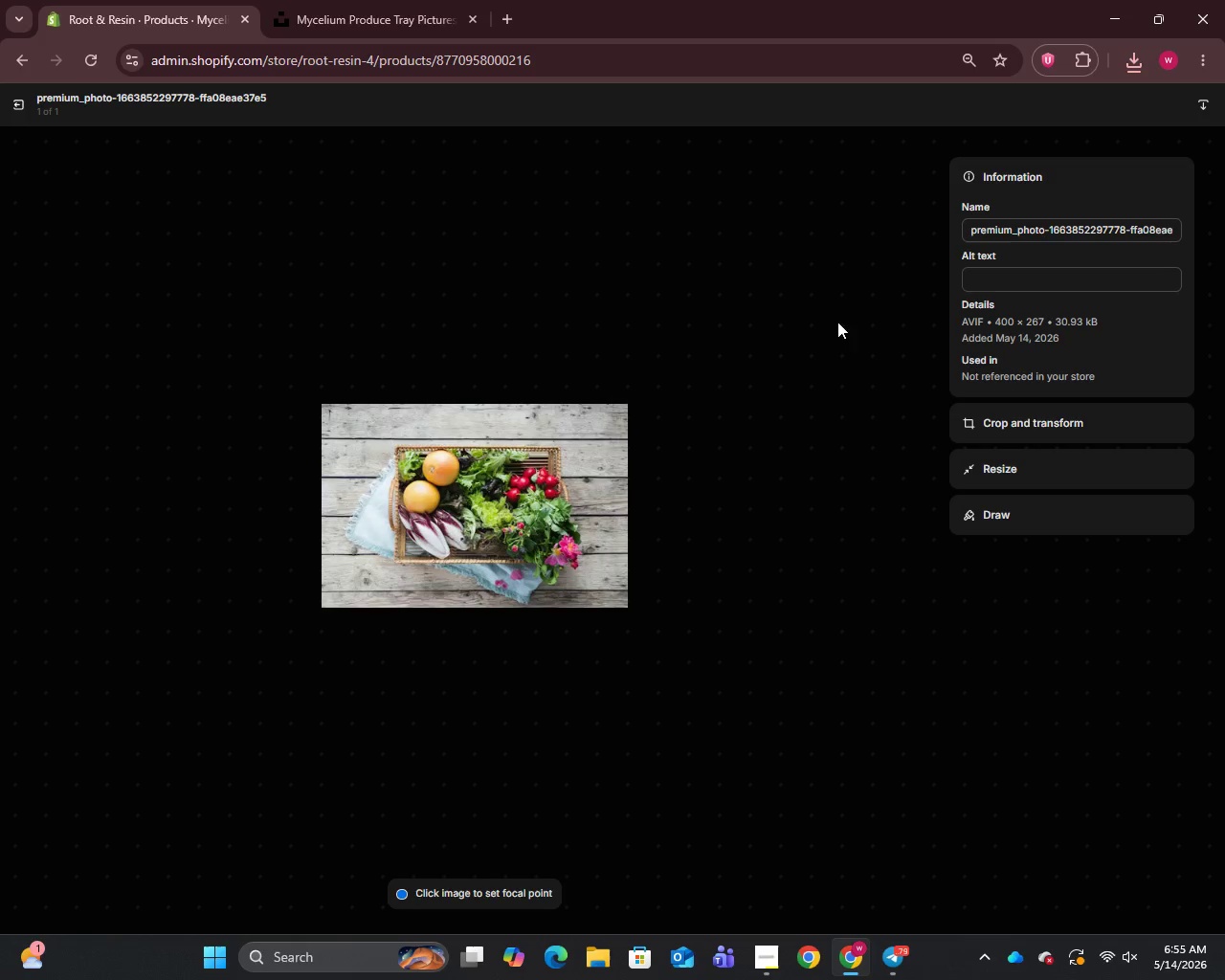 
left_click([995, 228])
 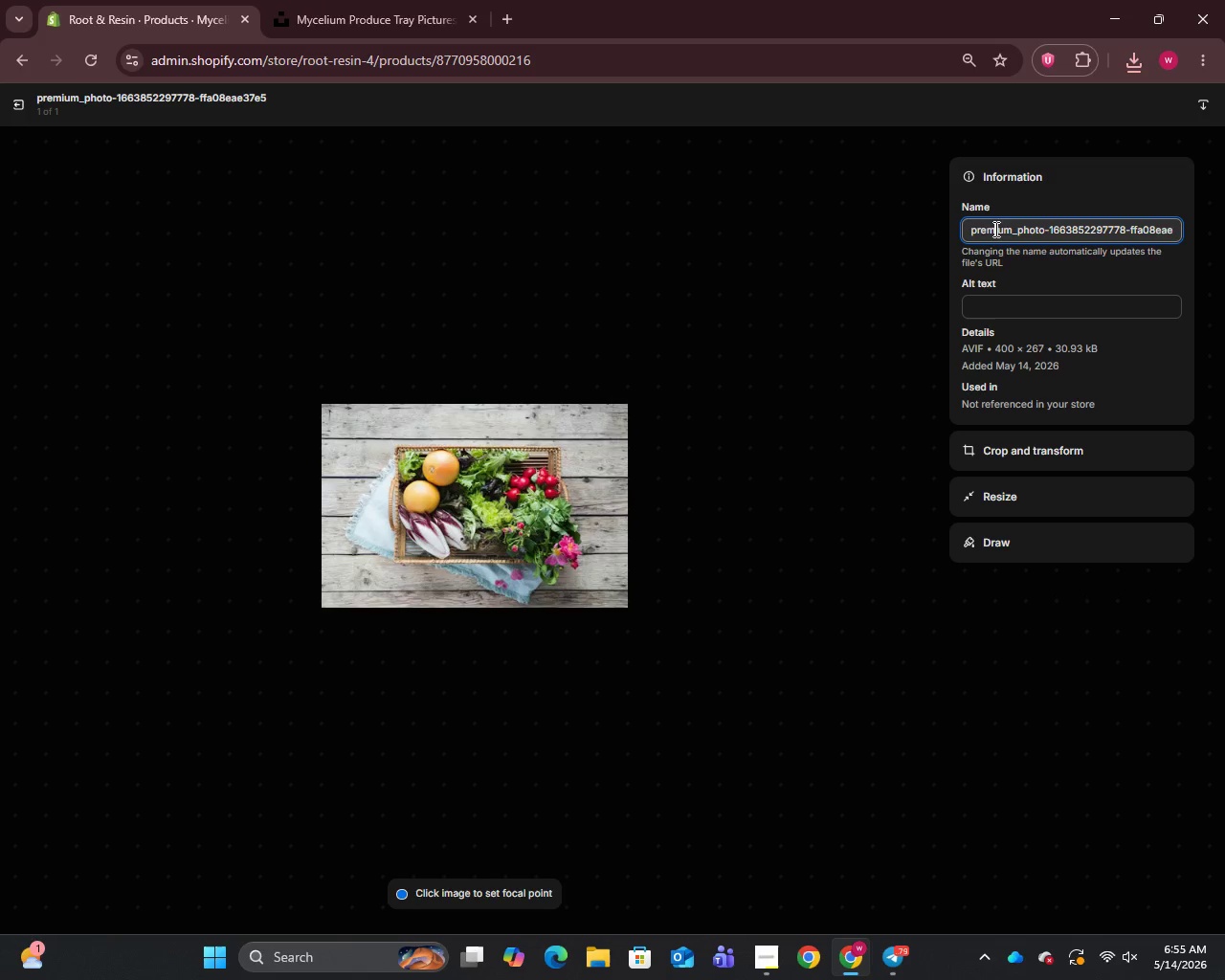 
key(Control+A)
 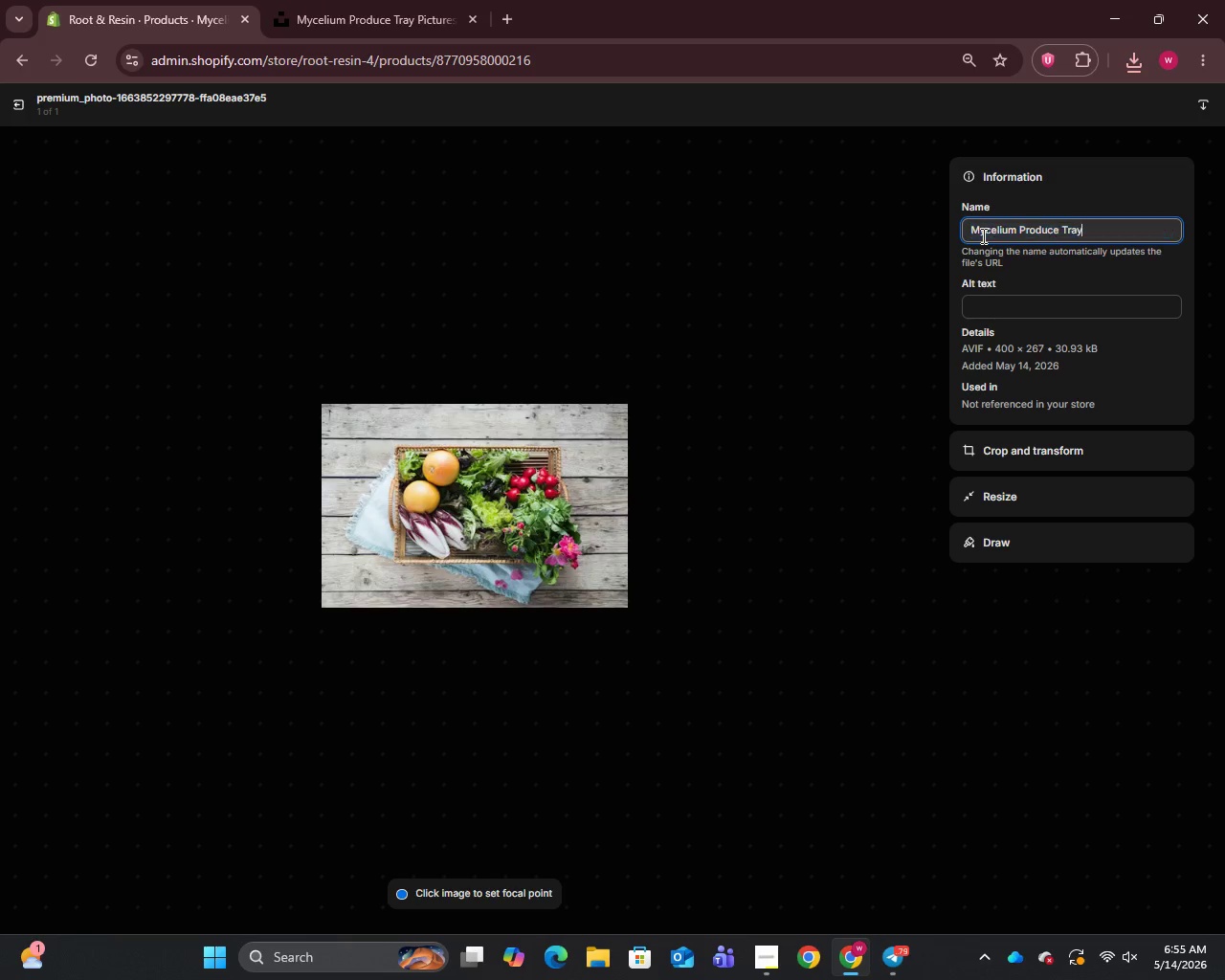 
key(Control+V)
 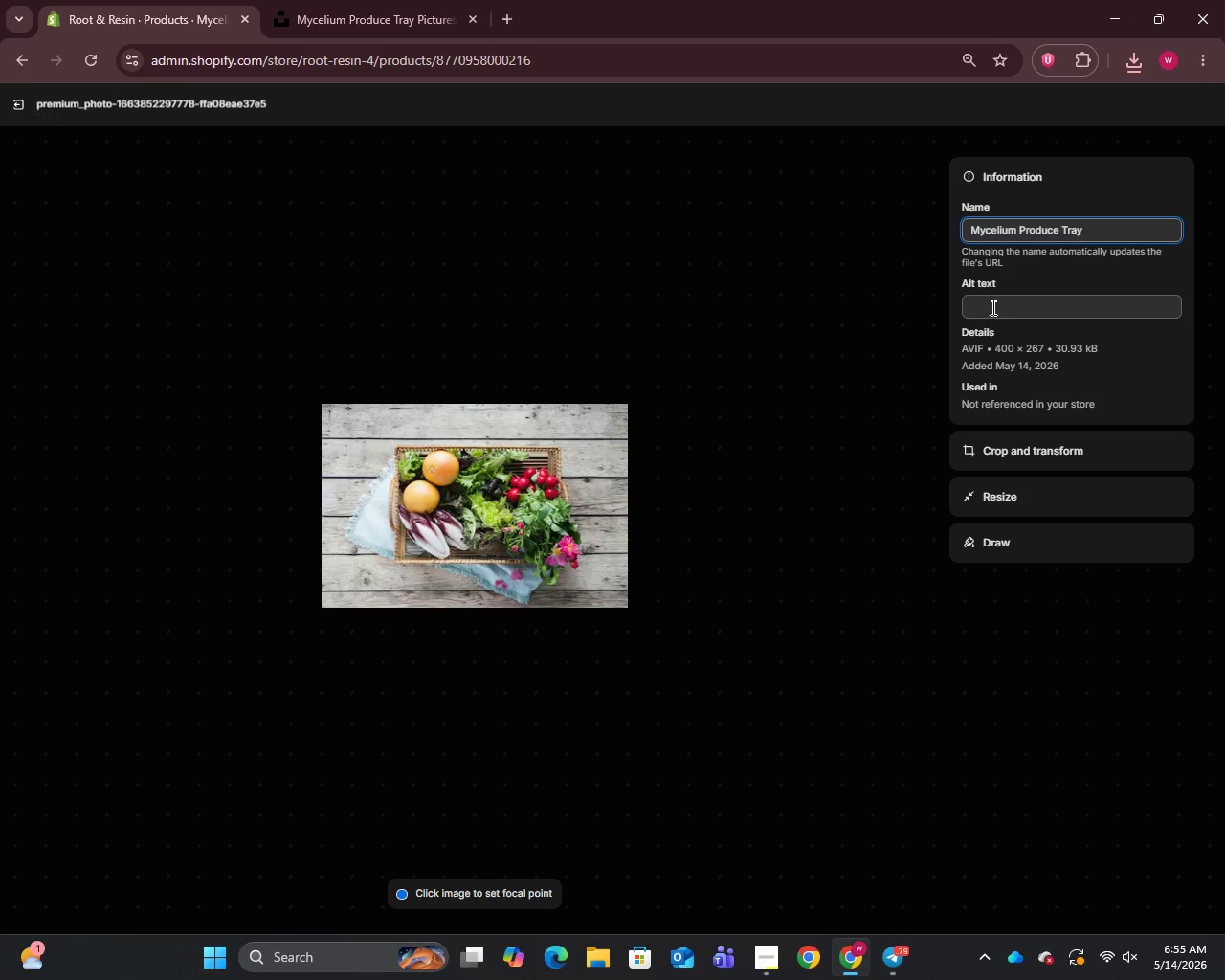 
left_click([991, 307])
 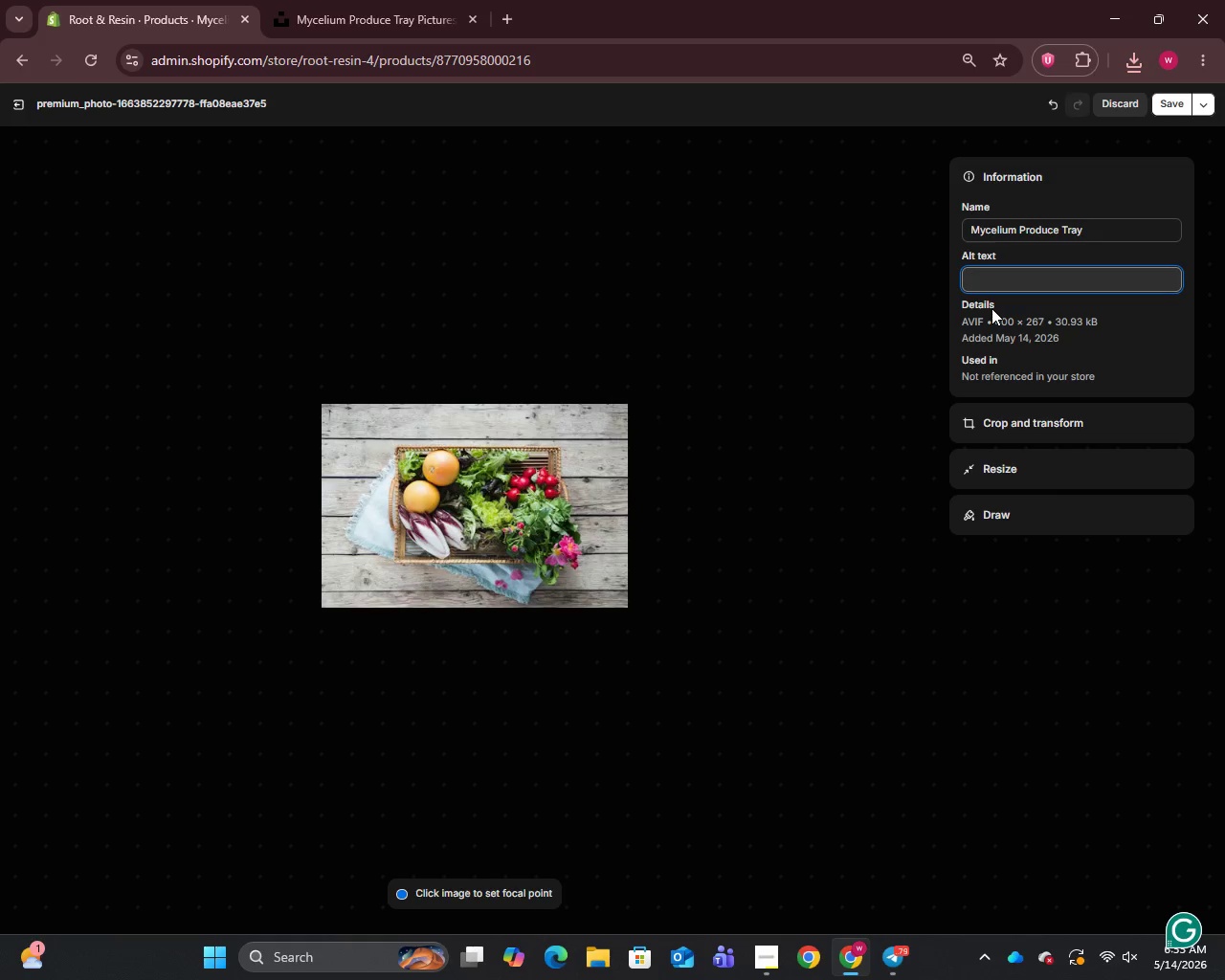 
type(Mycelium Produce Tray holding fresh vegetables - plastic-free compostable fridge organizer by Root & Resin)
 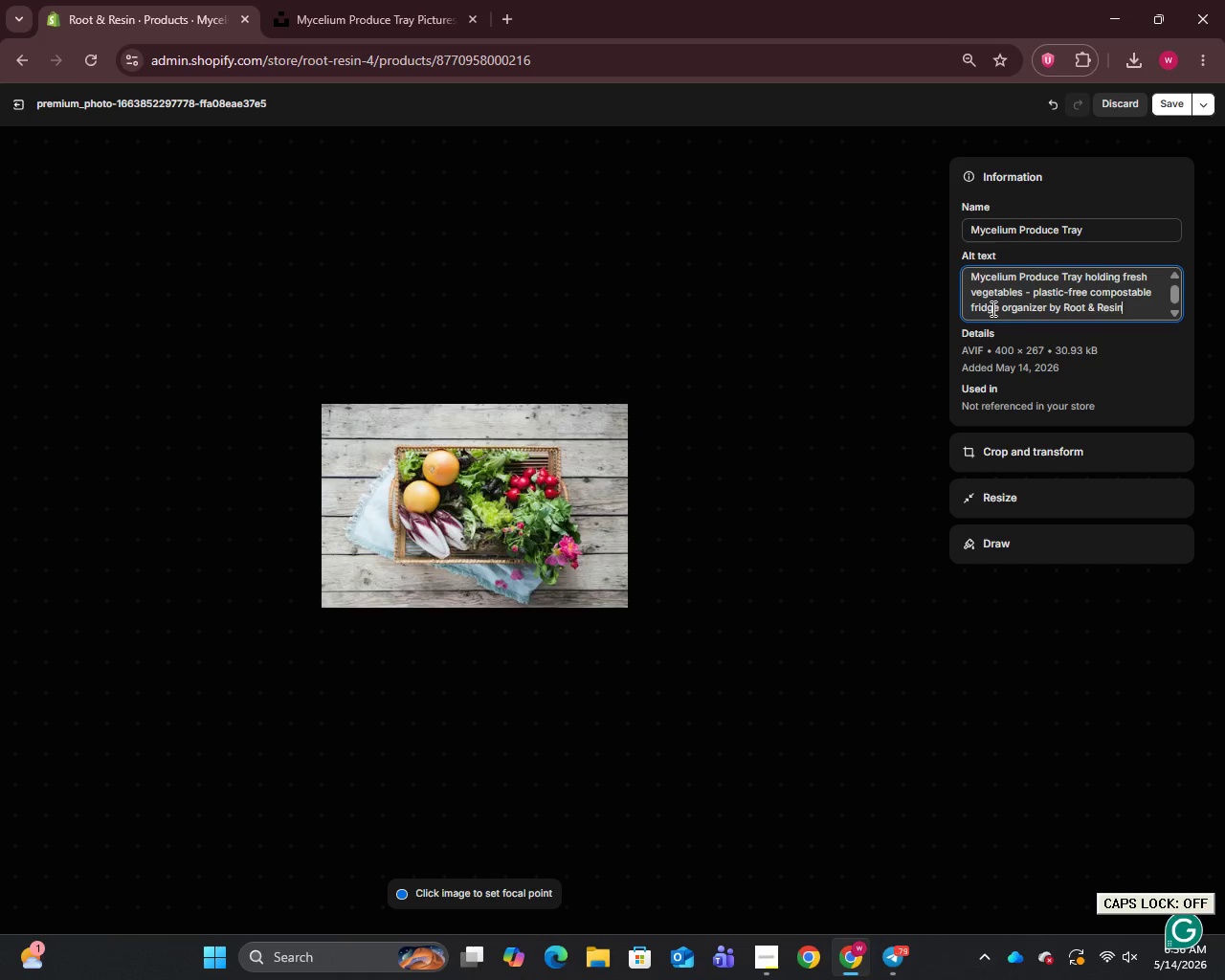 
left_click([1174, 109])
 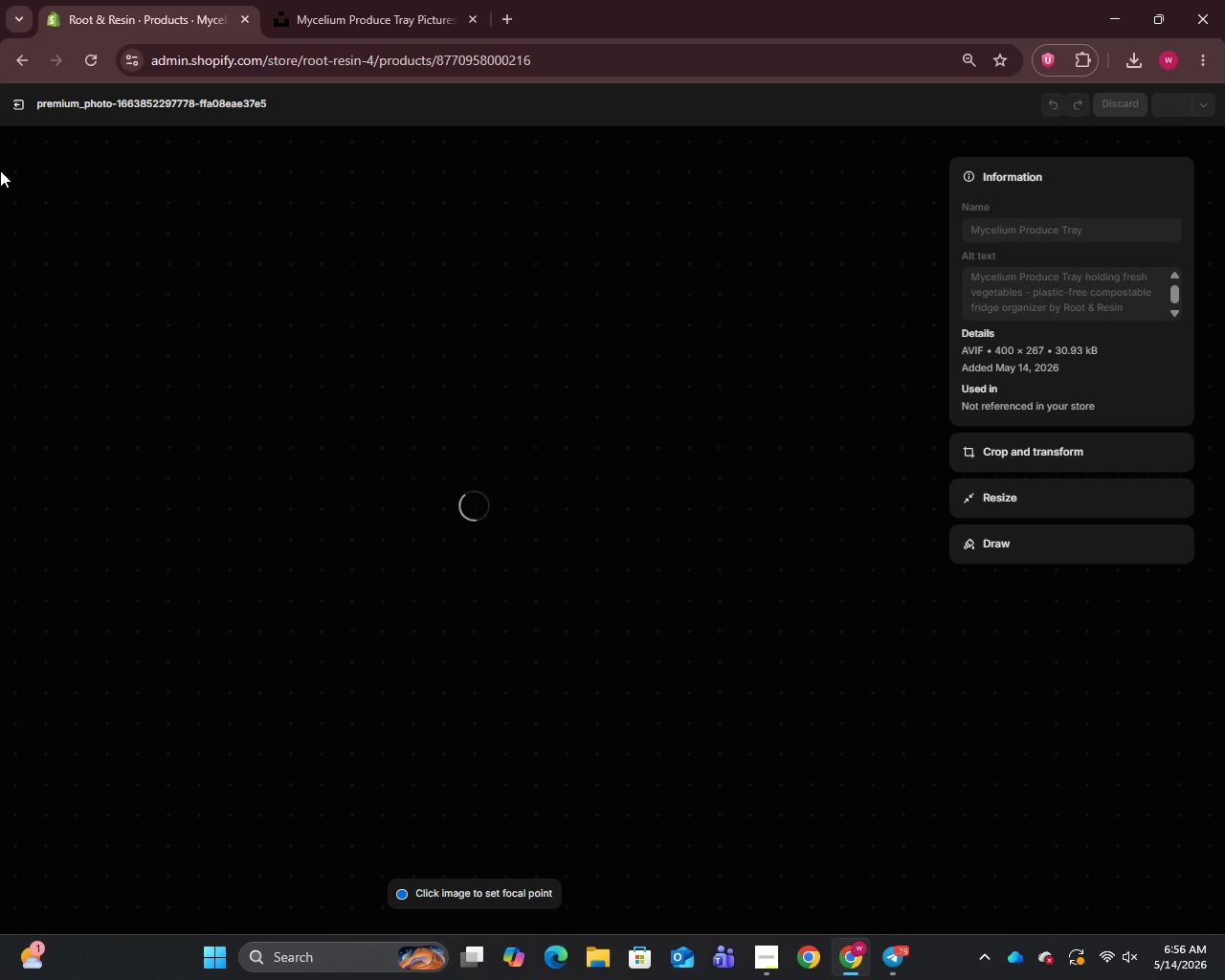 
mouse_move([25, 108])
 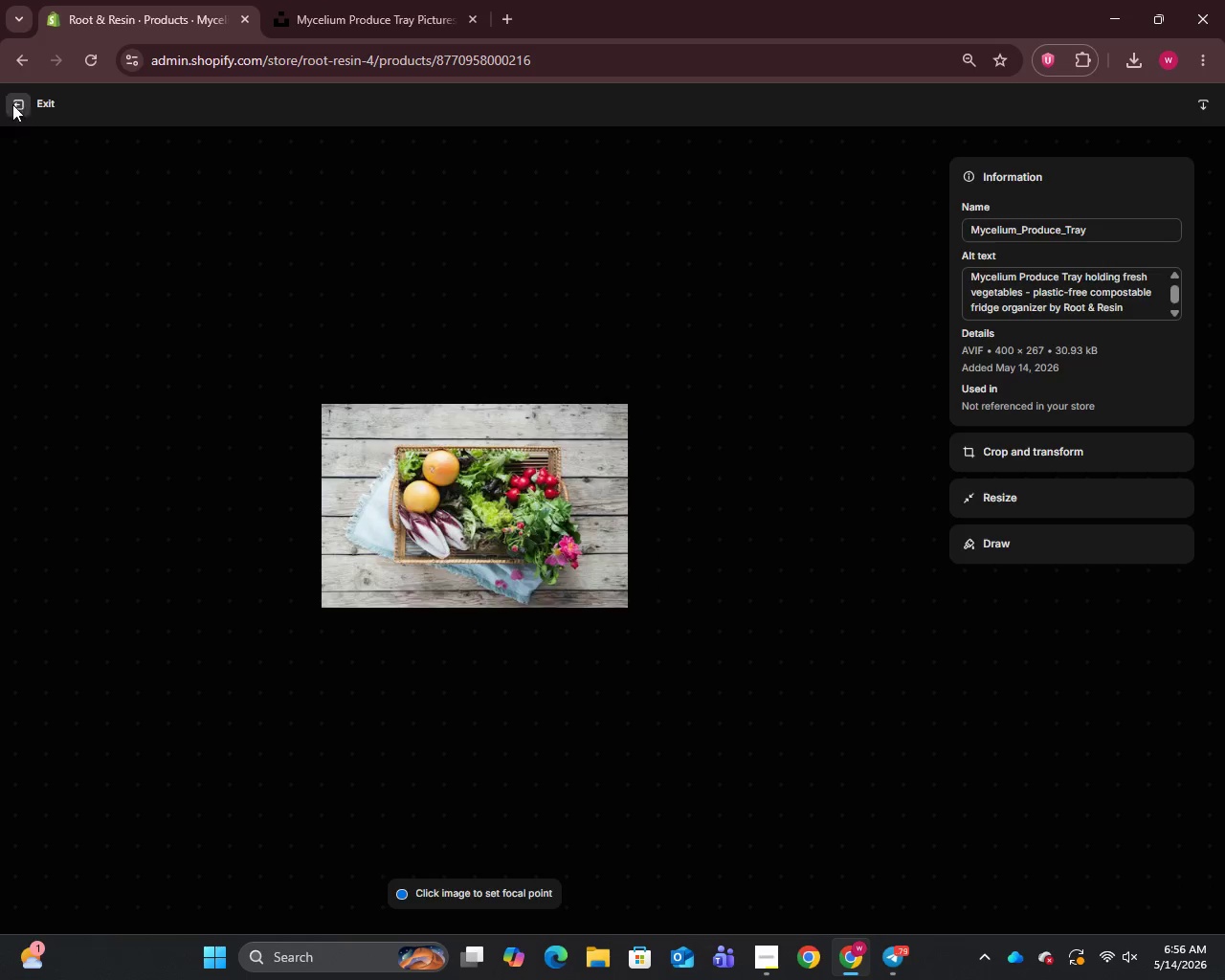 
left_click([12, 104])
 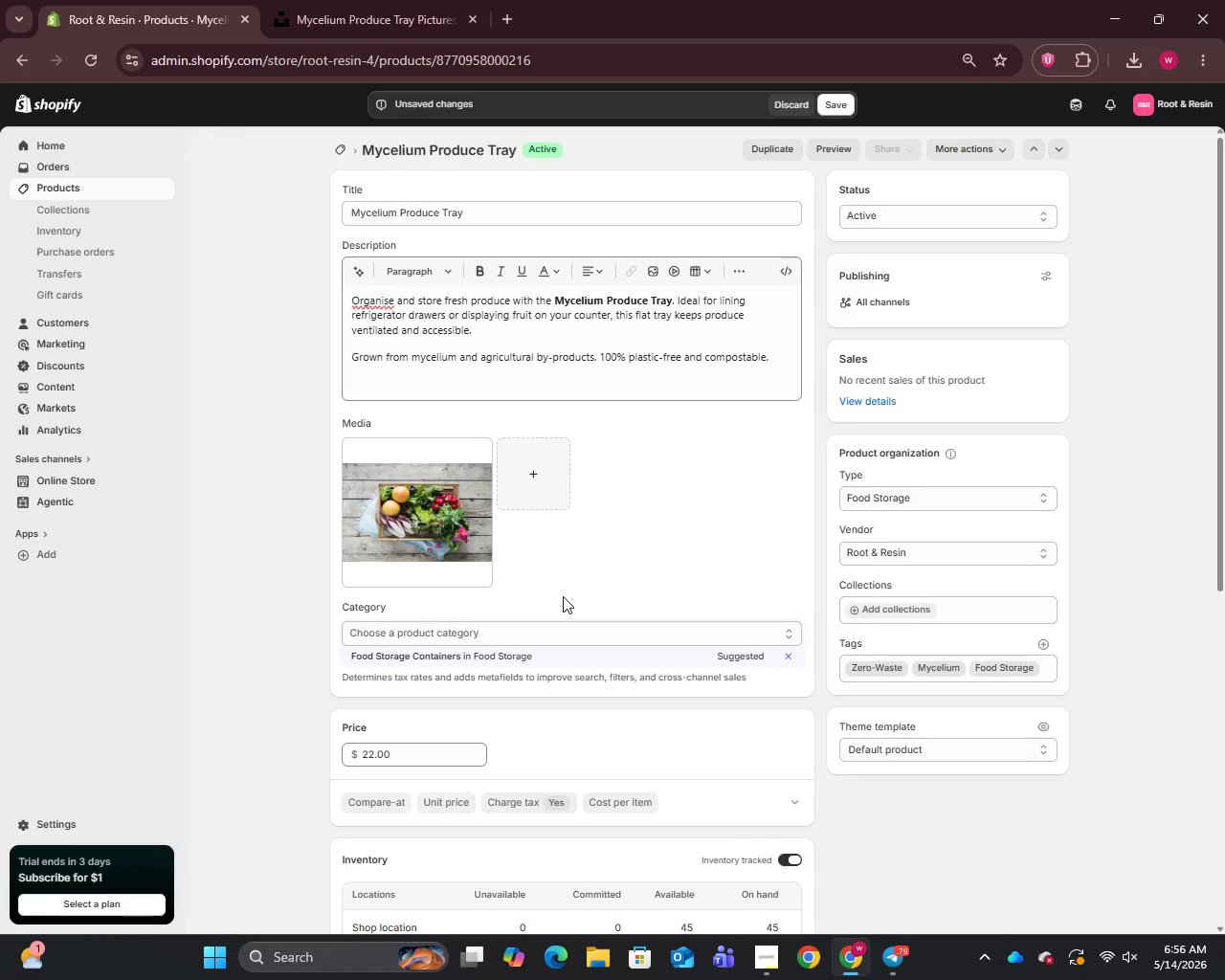 
scroll: coordinate [563, 596], scroll_direction: down, amount: 4.0
 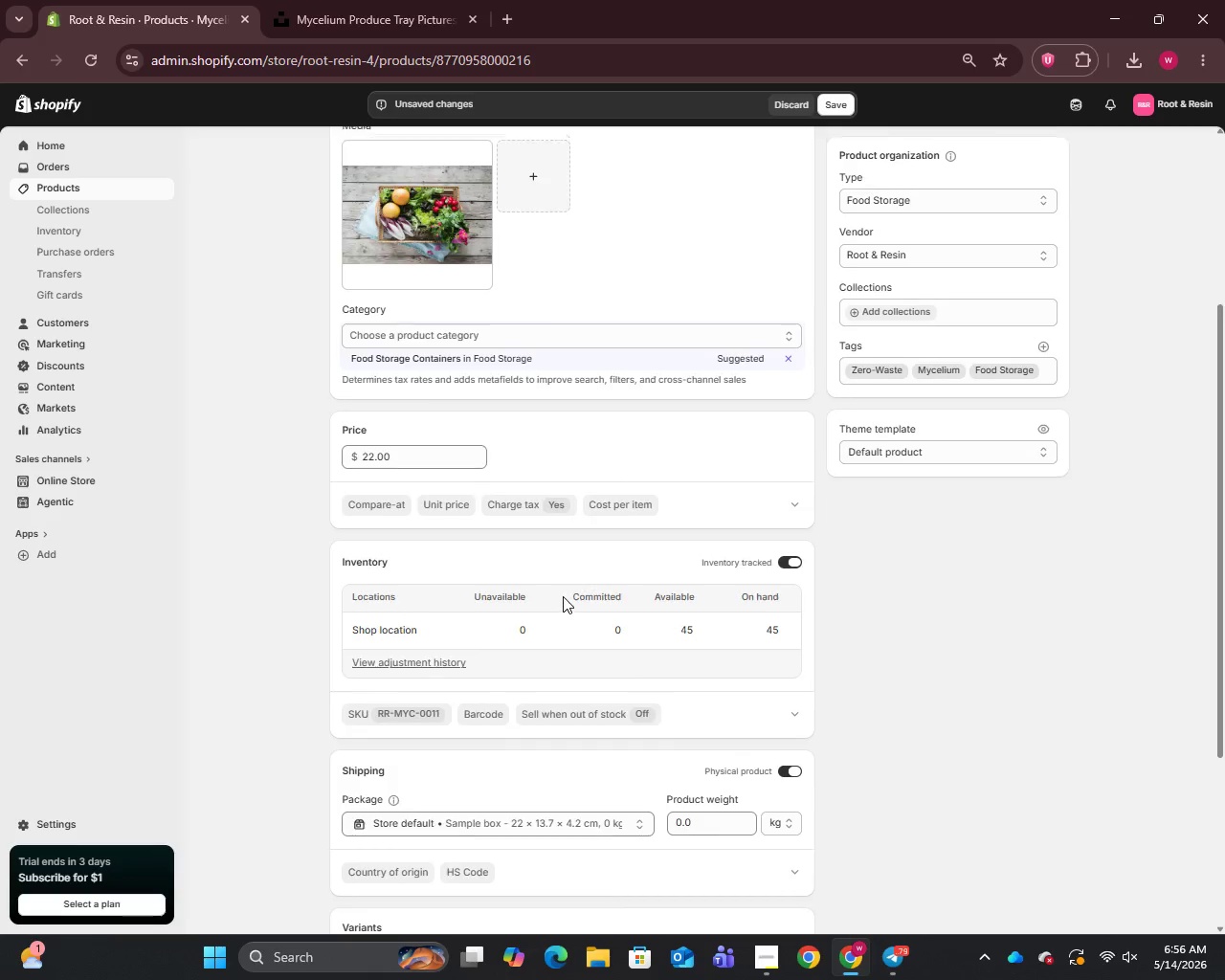 
scroll: coordinate [563, 596], scroll_direction: up, amount: 3.0
 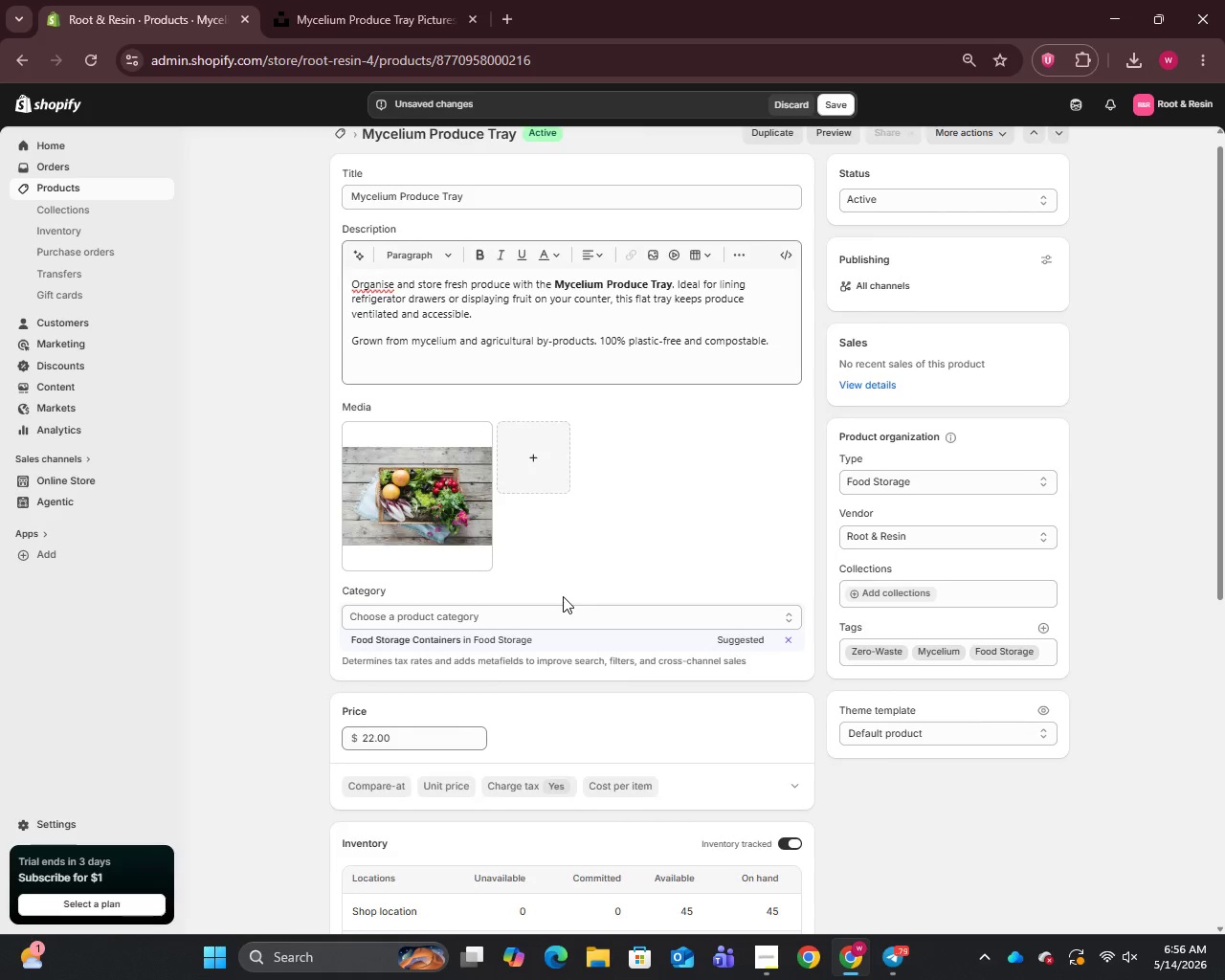 
scroll: coordinate [677, 753], scroll_direction: down, amount: 10.0
 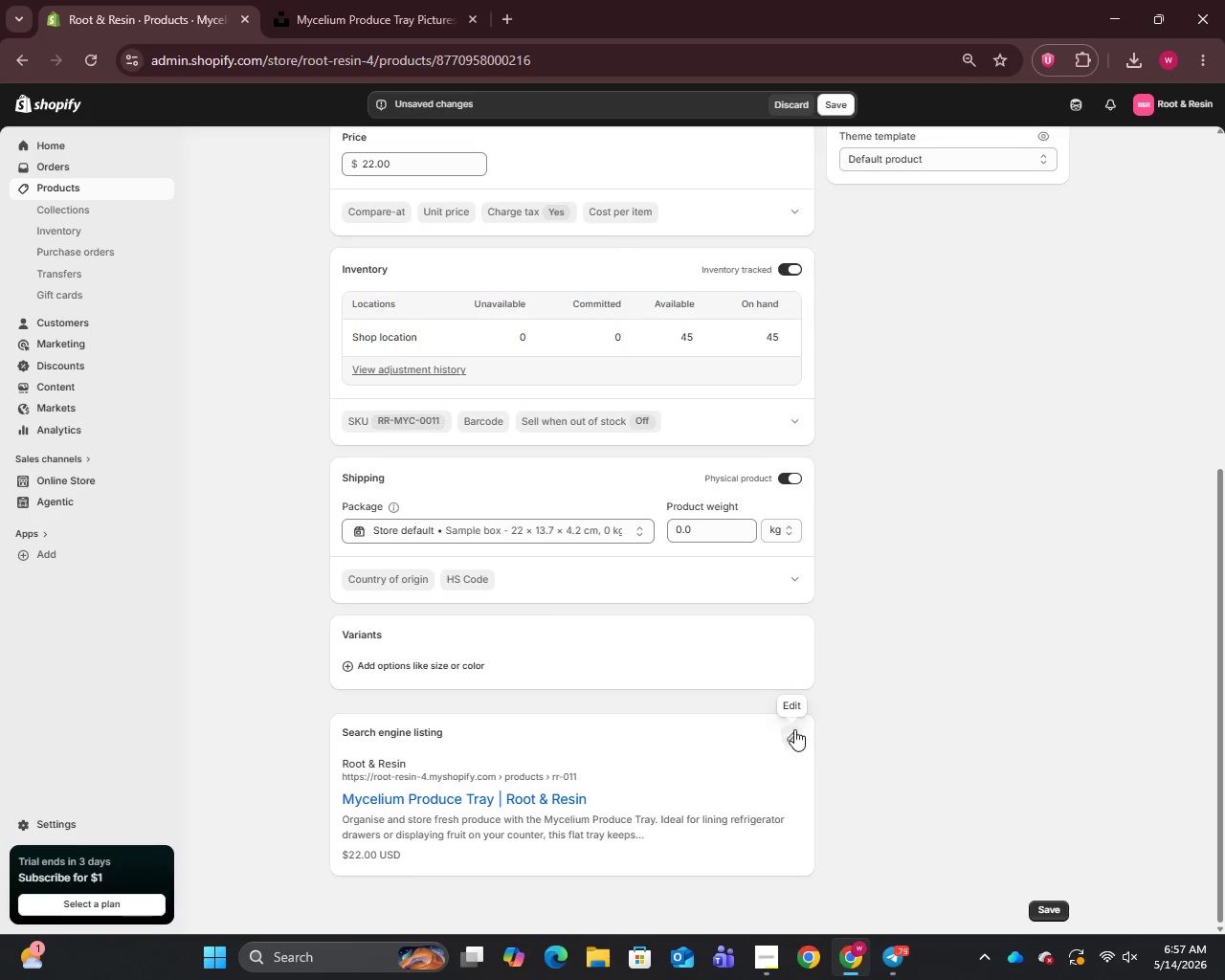 
left_click([794, 734])
 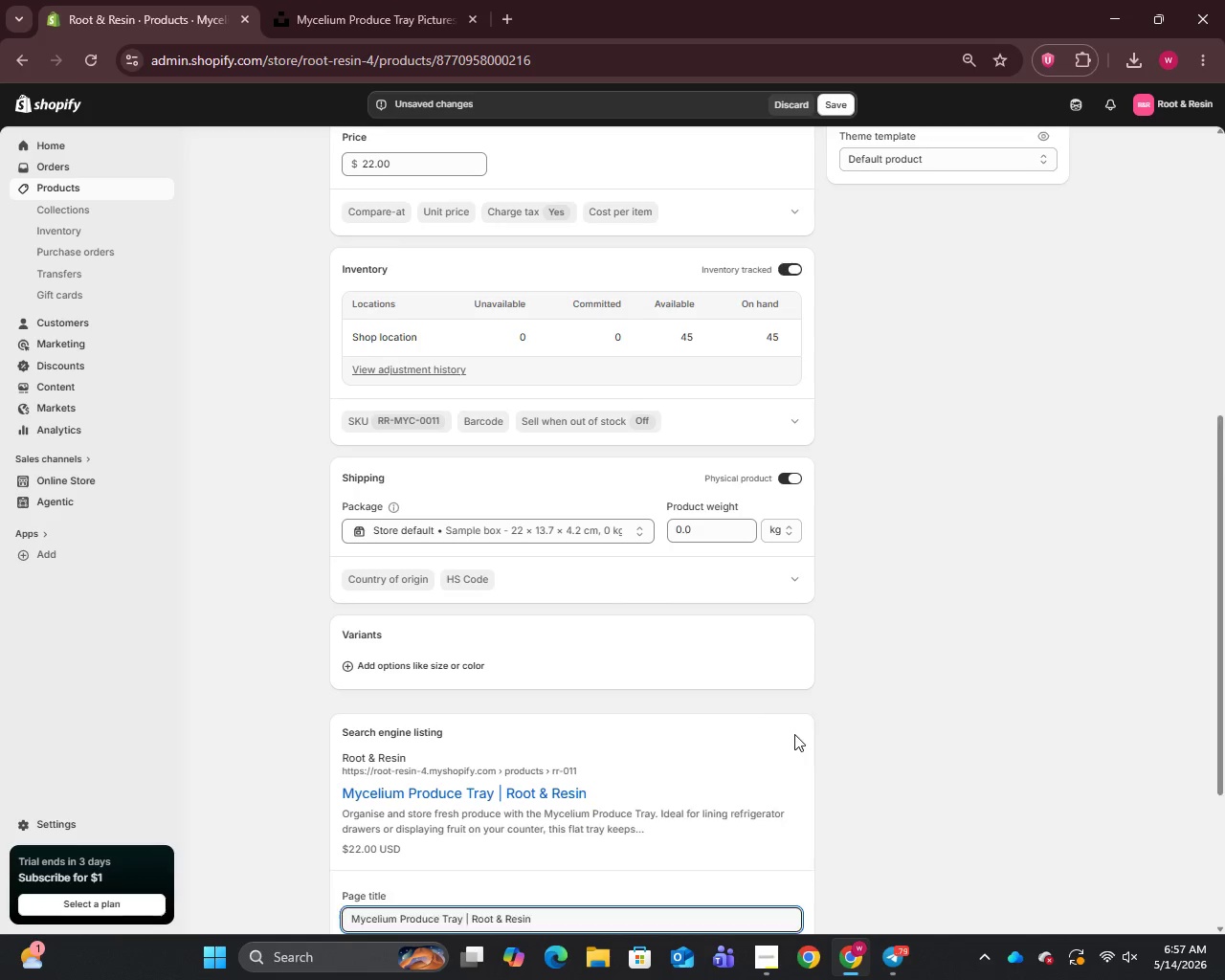 
scroll: coordinate [793, 734], scroll_direction: down, amount: 5.0
 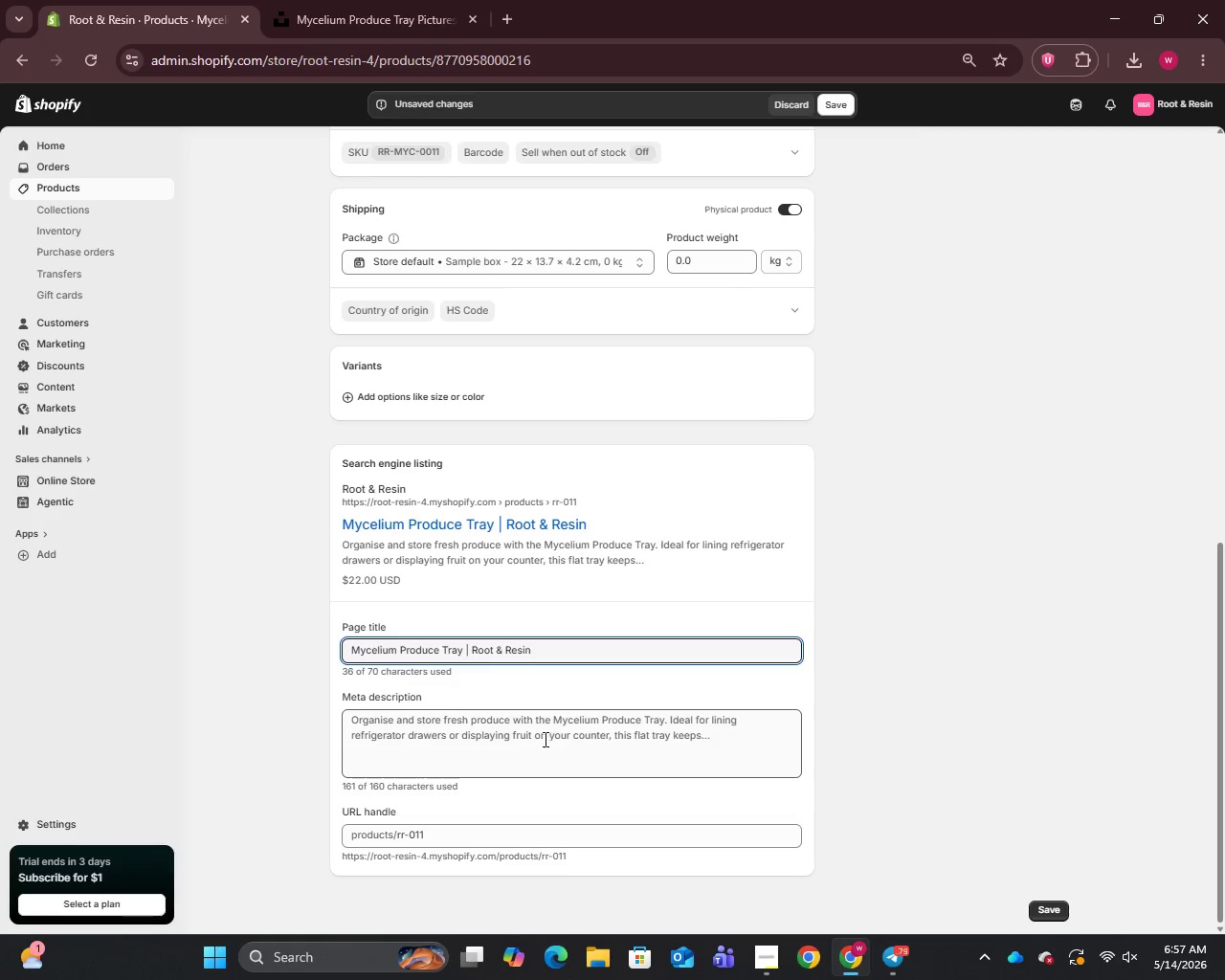 
left_click([535, 741])
 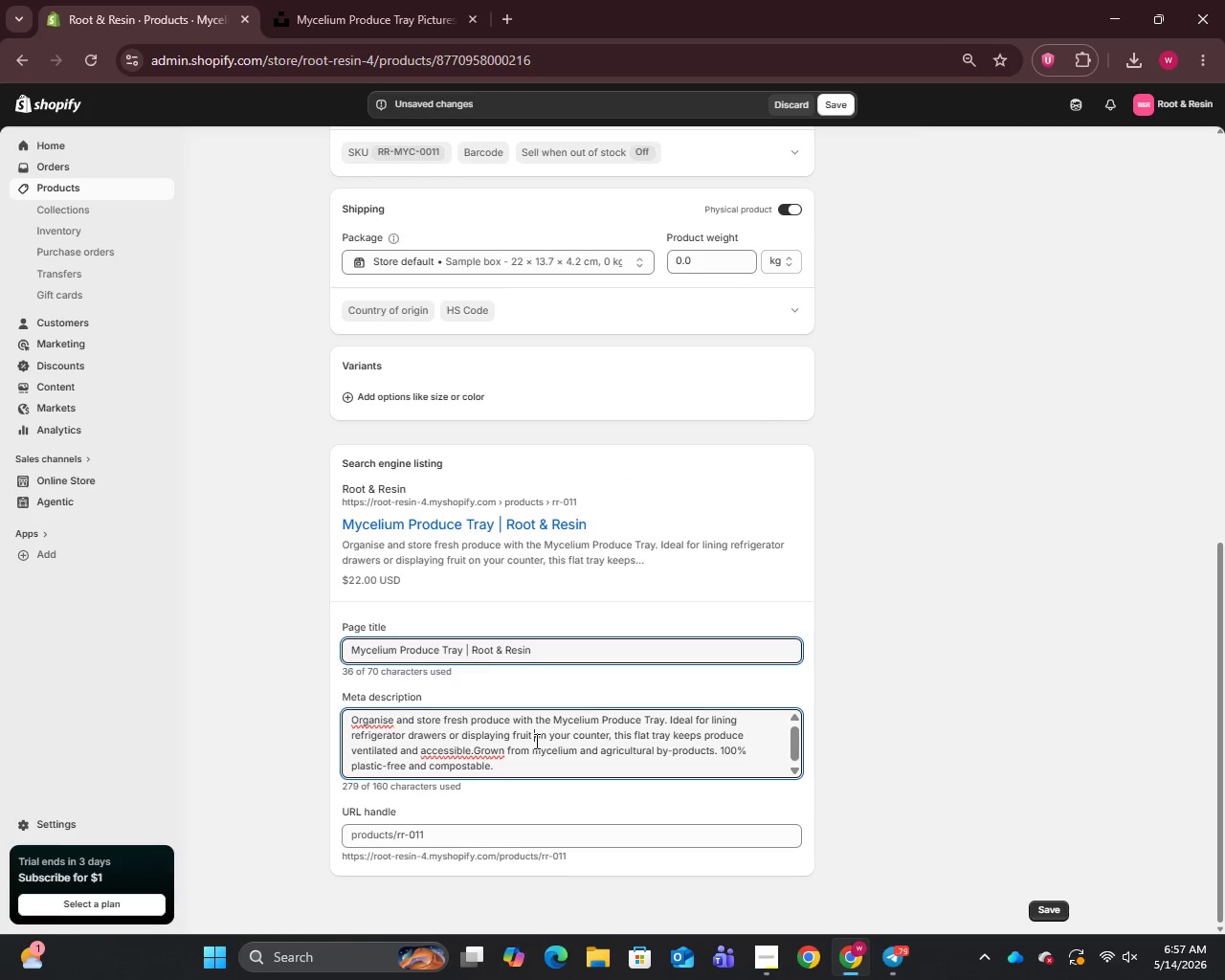 
key(Control+A)
 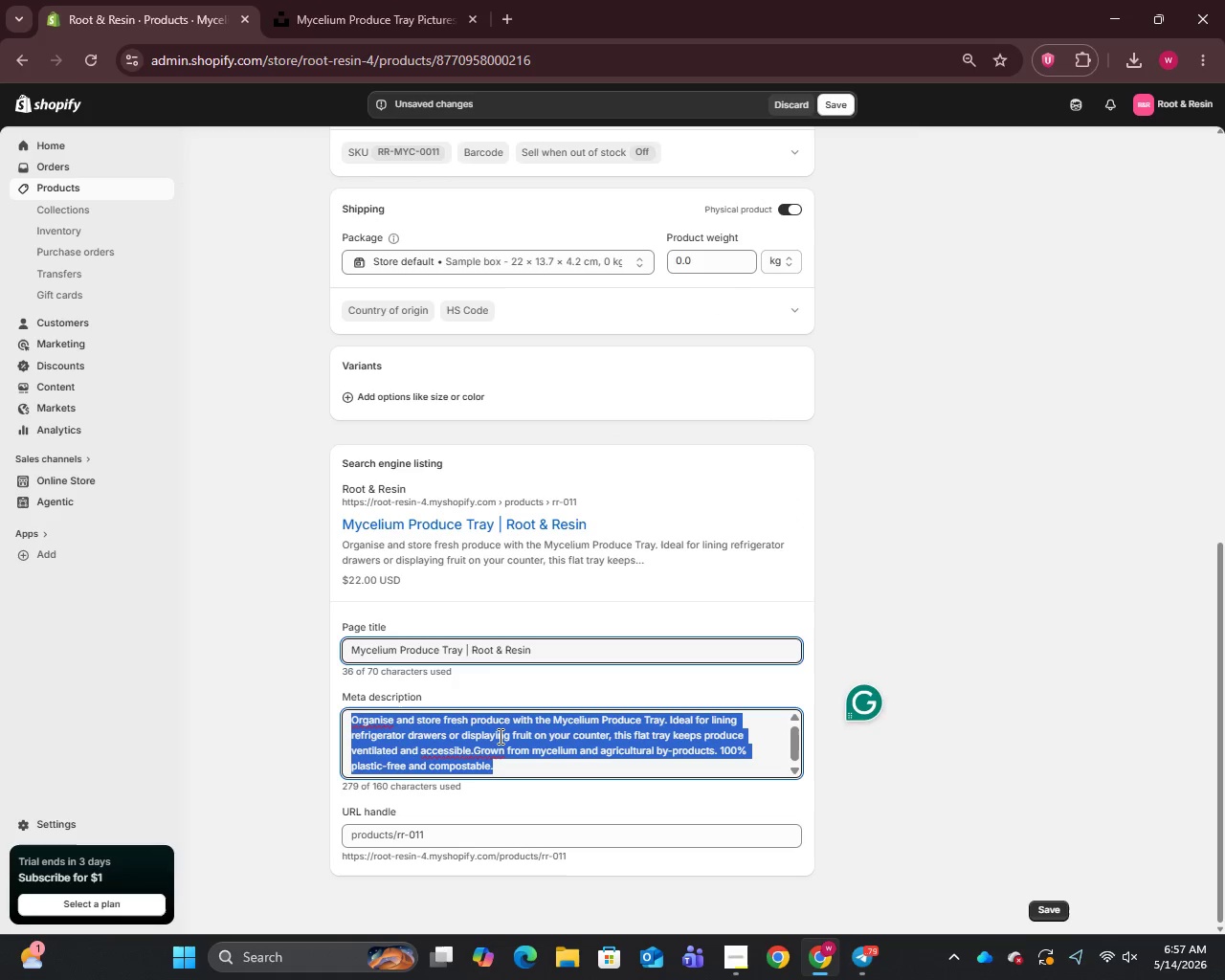 
key(Backspace)
type(Plastic-free mycelium produce tray for fridge drawes and countertops. Keeps produce ventilated and fresh. 100% compostable by Root & Resin.)
 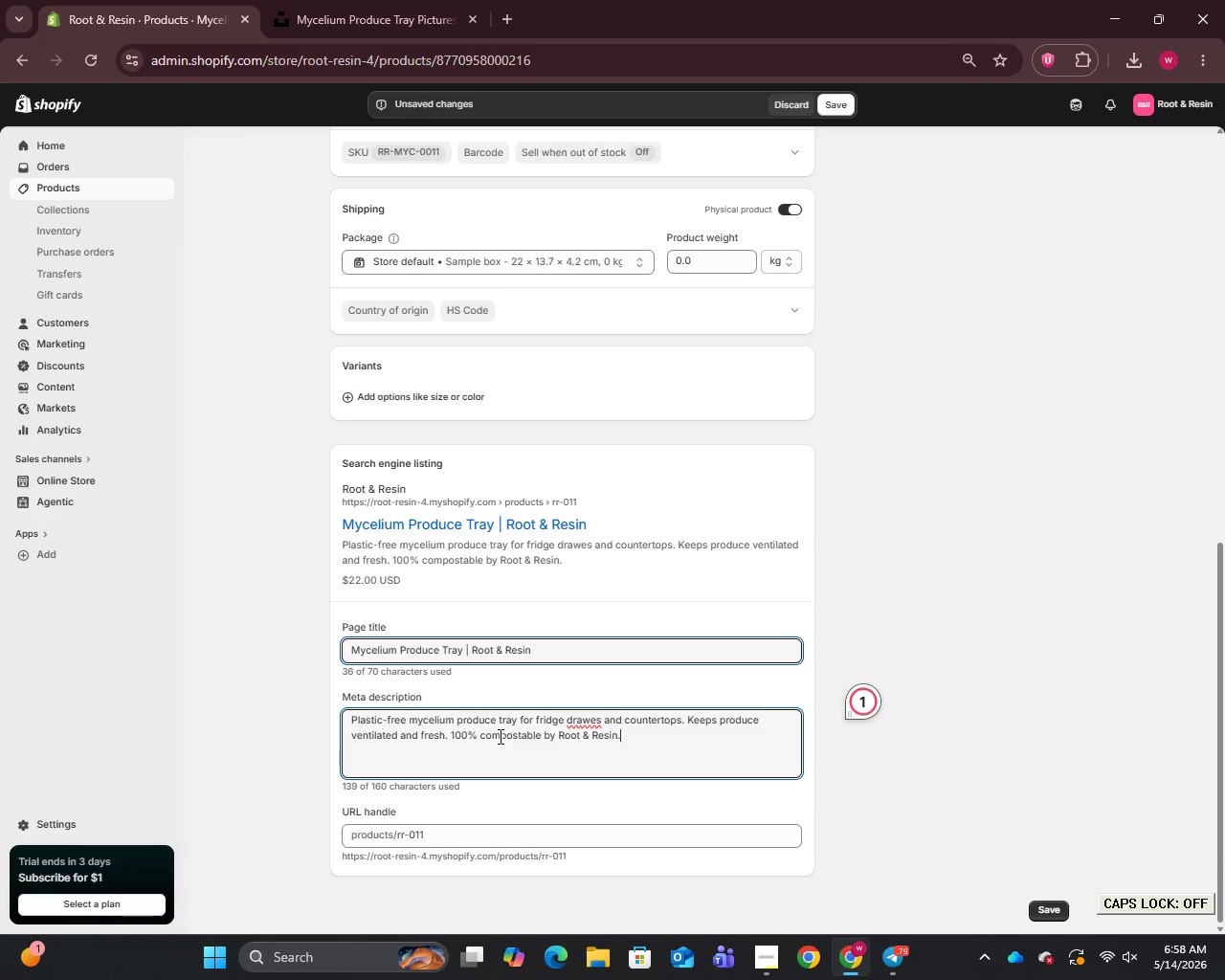 
wait(7.41)
 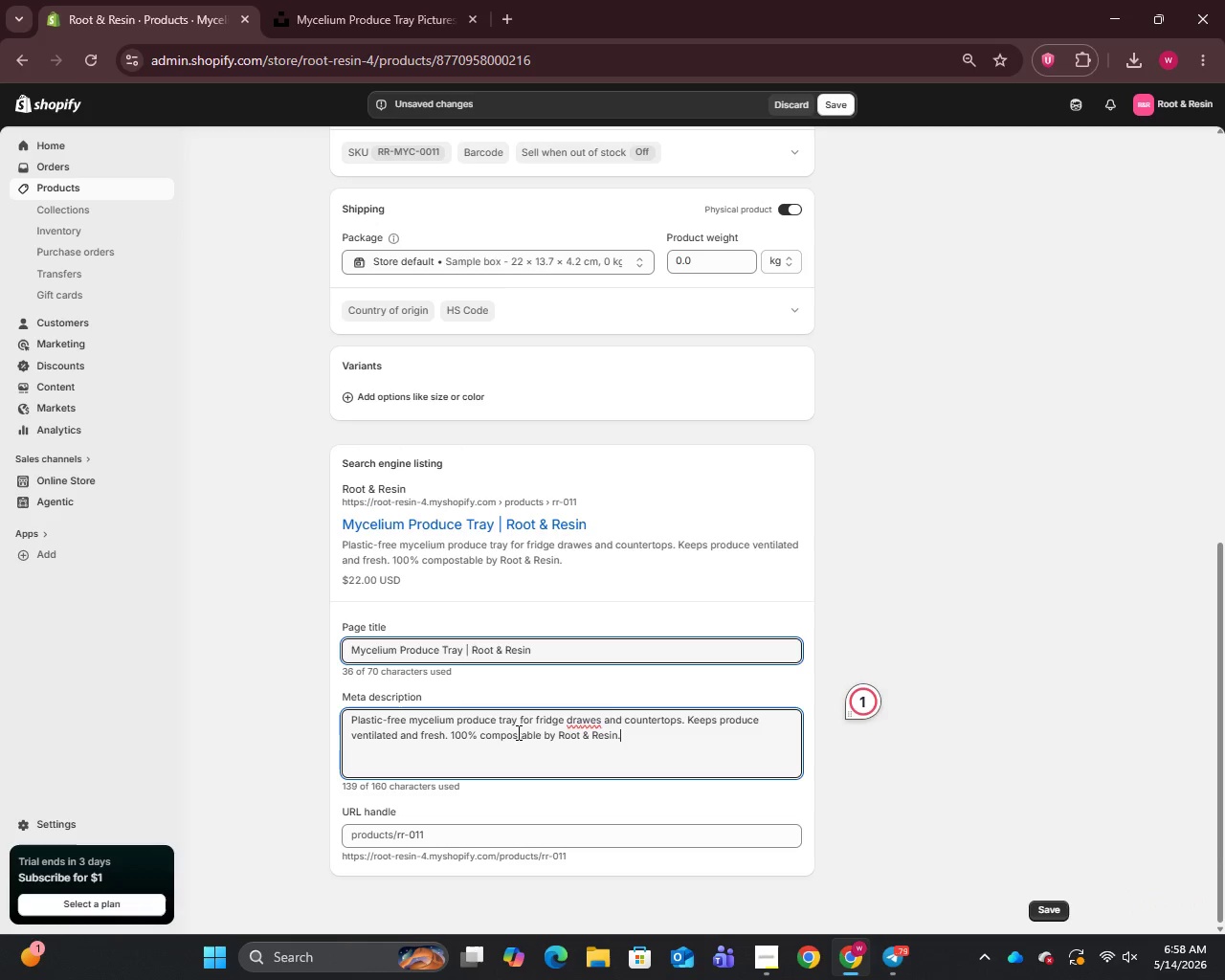 
left_click([597, 721])
 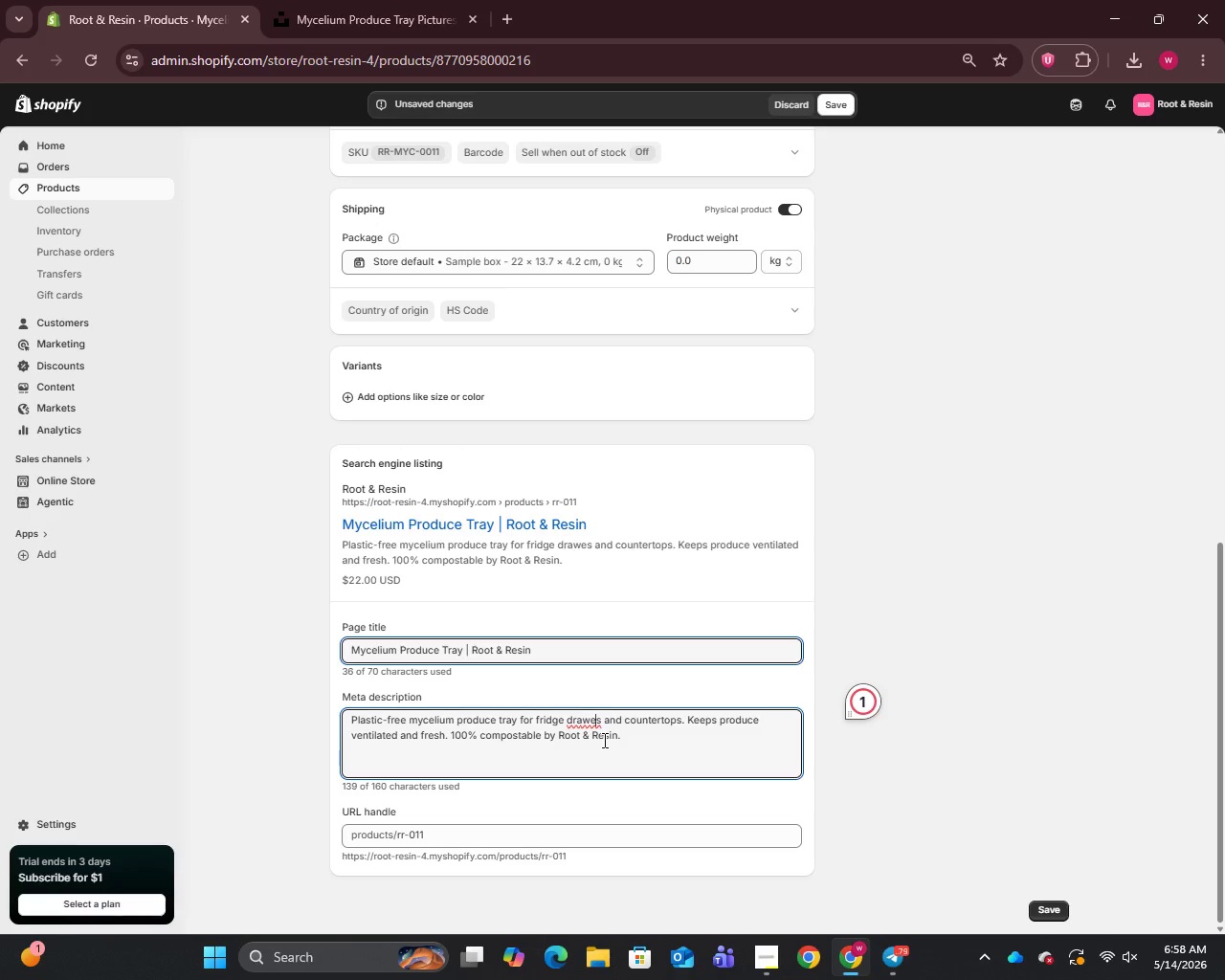 
key(R)
 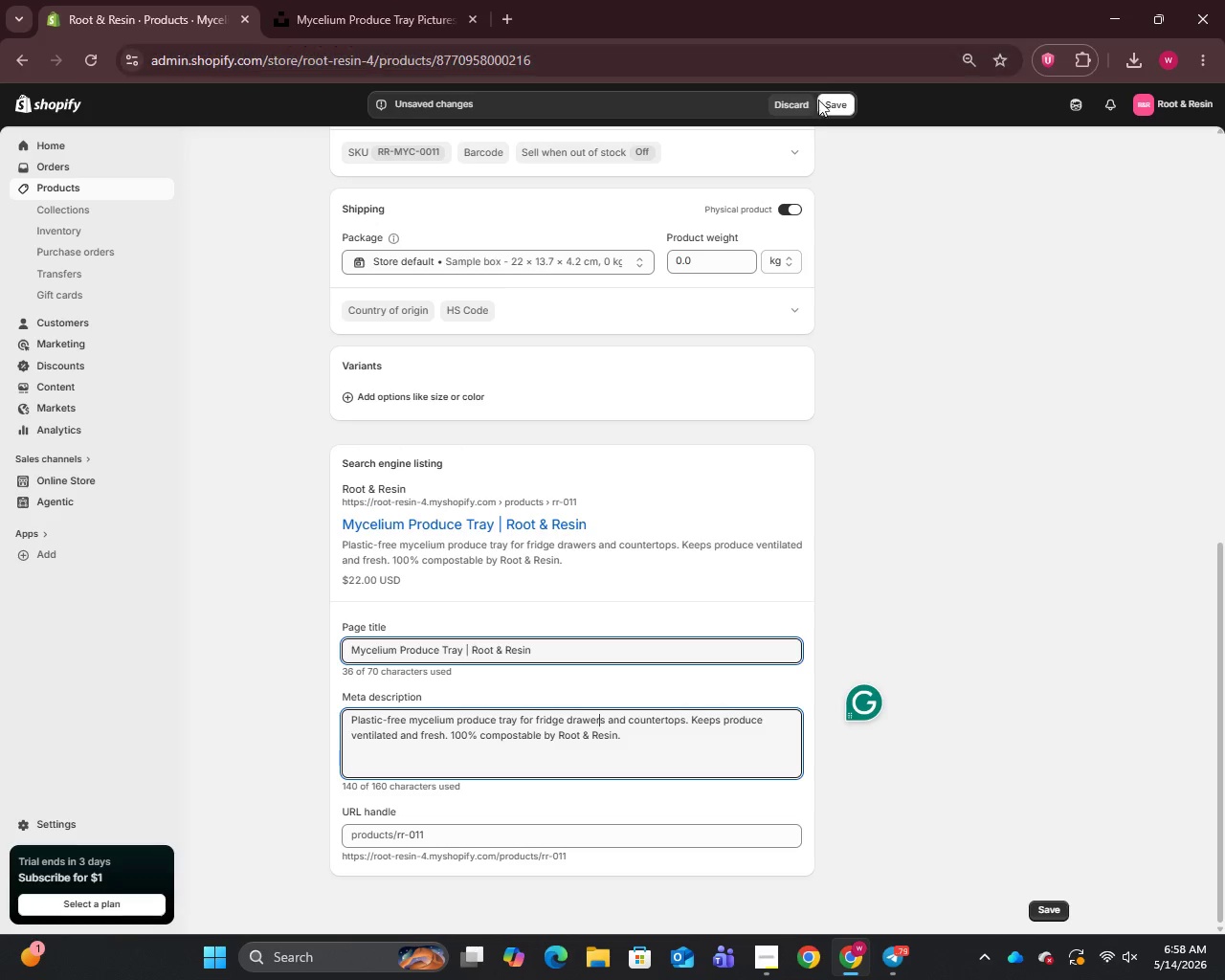 
left_click([829, 106])
 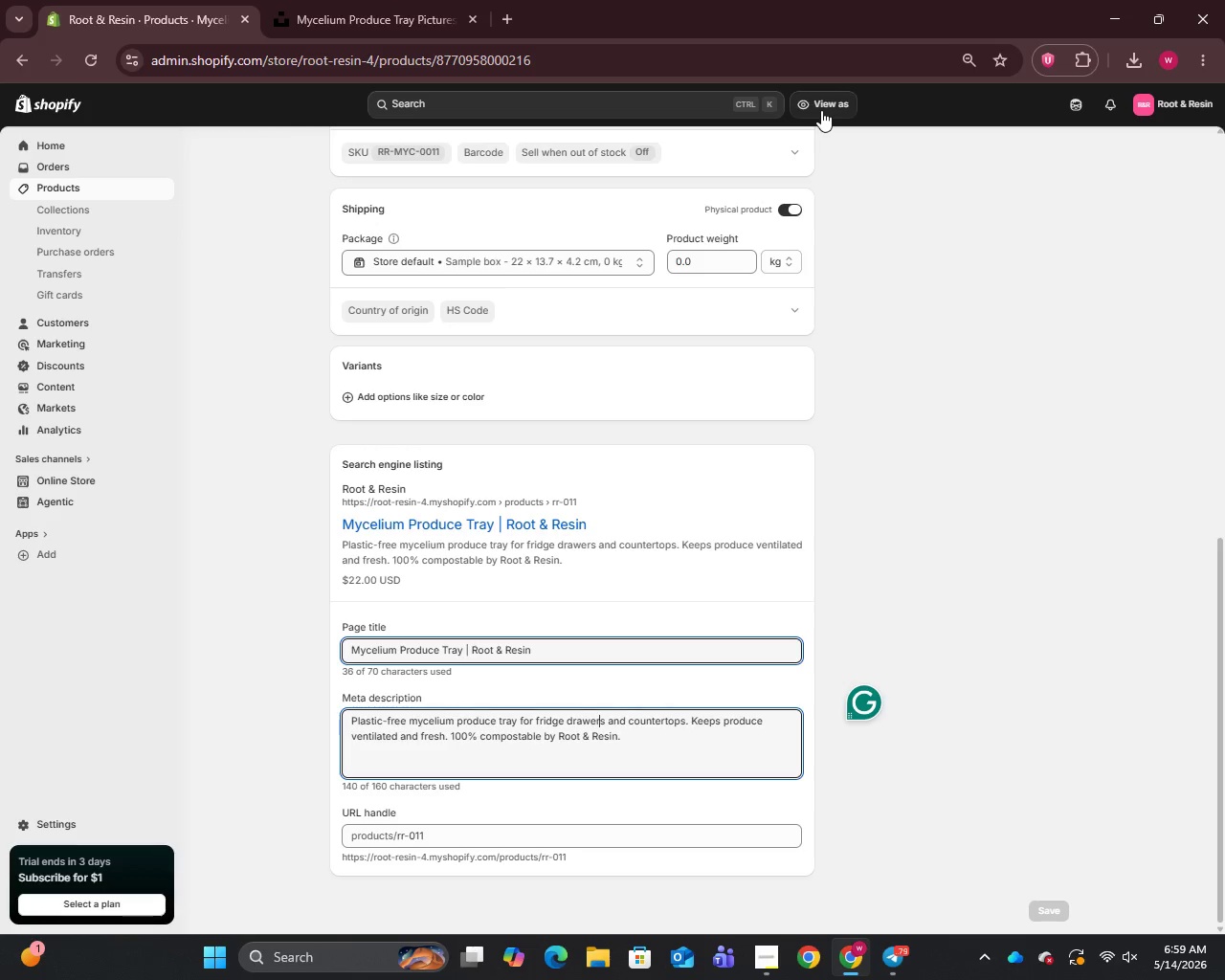 
wait(26.5)
 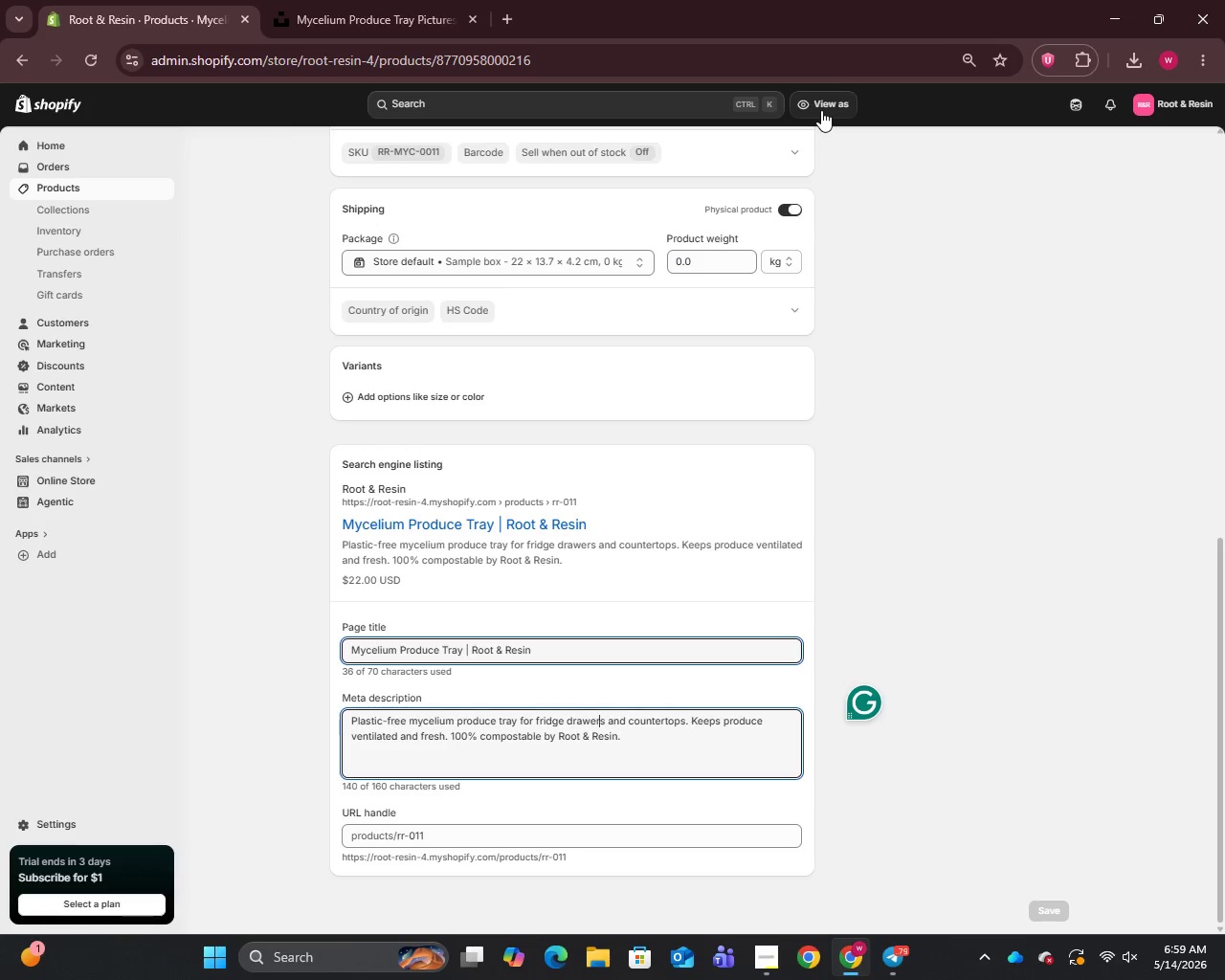 
scroll: coordinate [500, 311], scroll_direction: up, amount: 12.0
 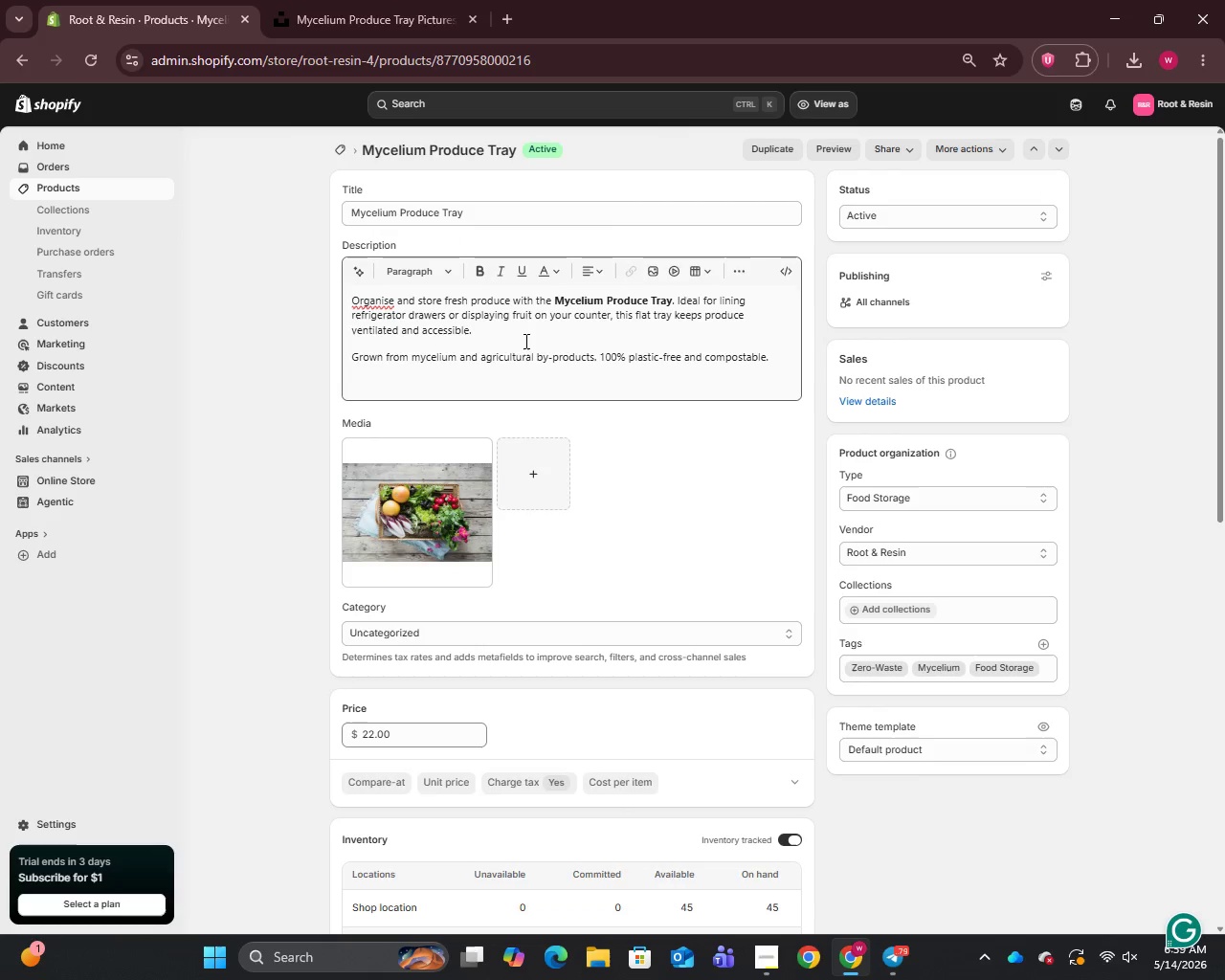 
left_click([495, 343])
 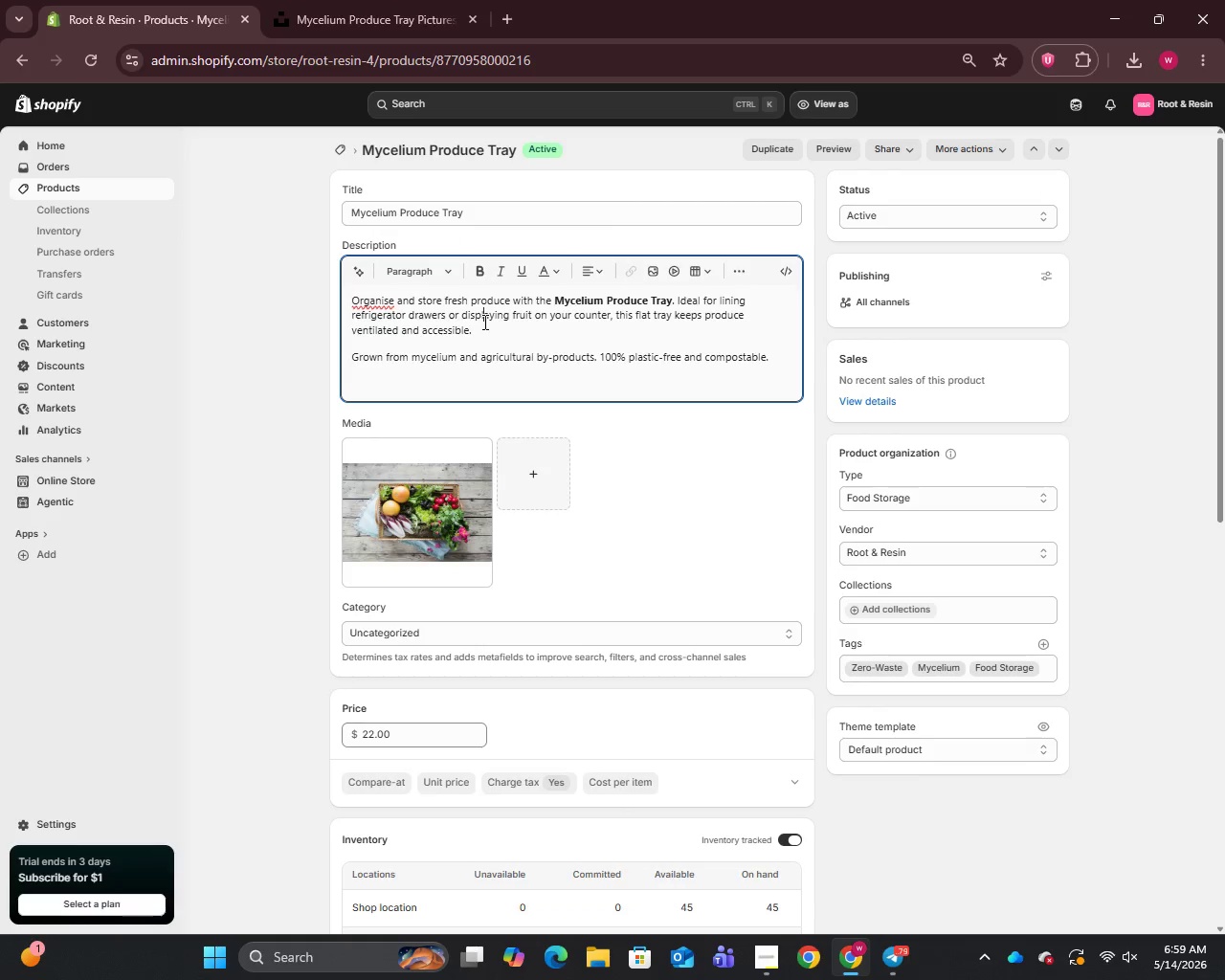 
key(Space)
 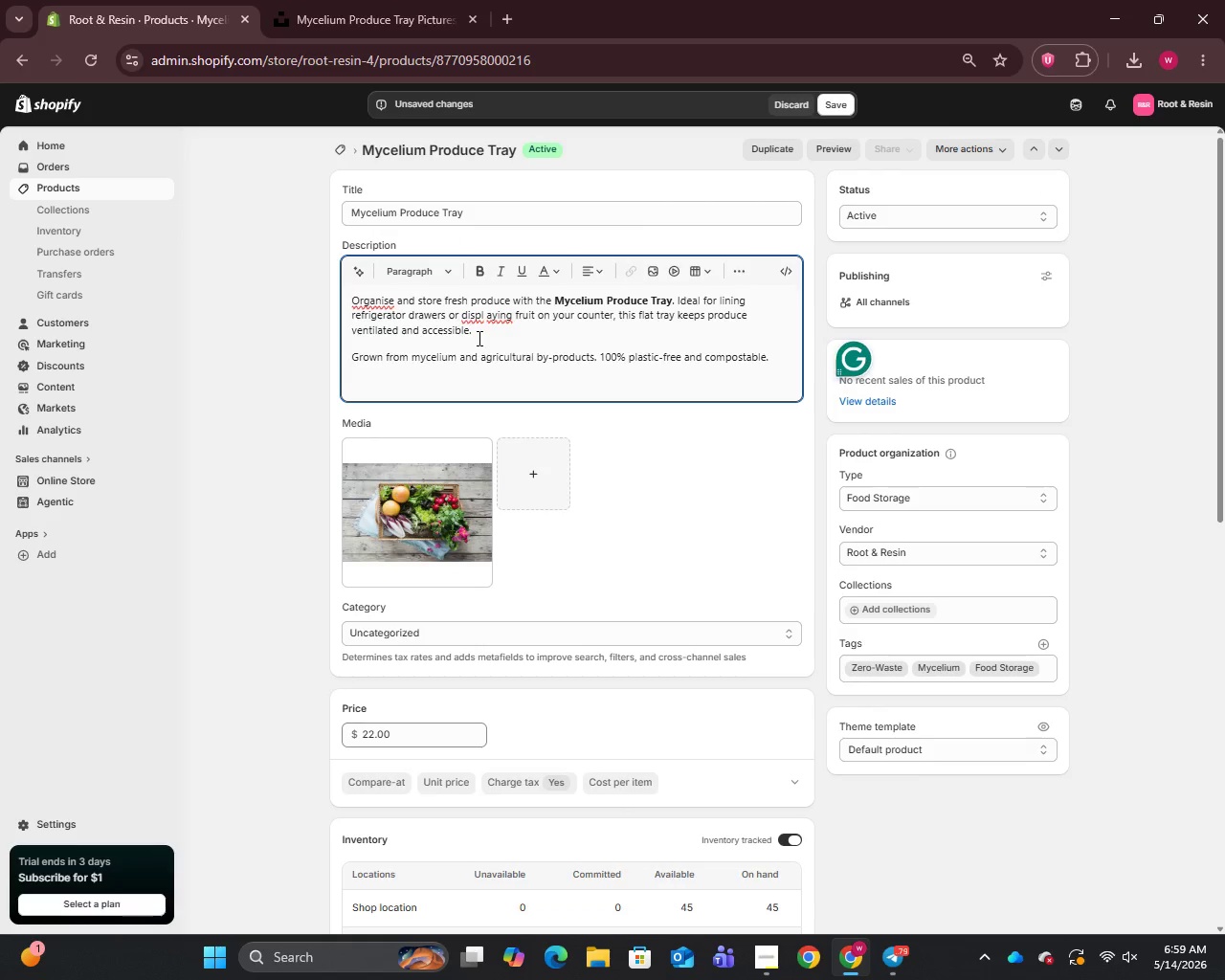 
key(Backspace)
 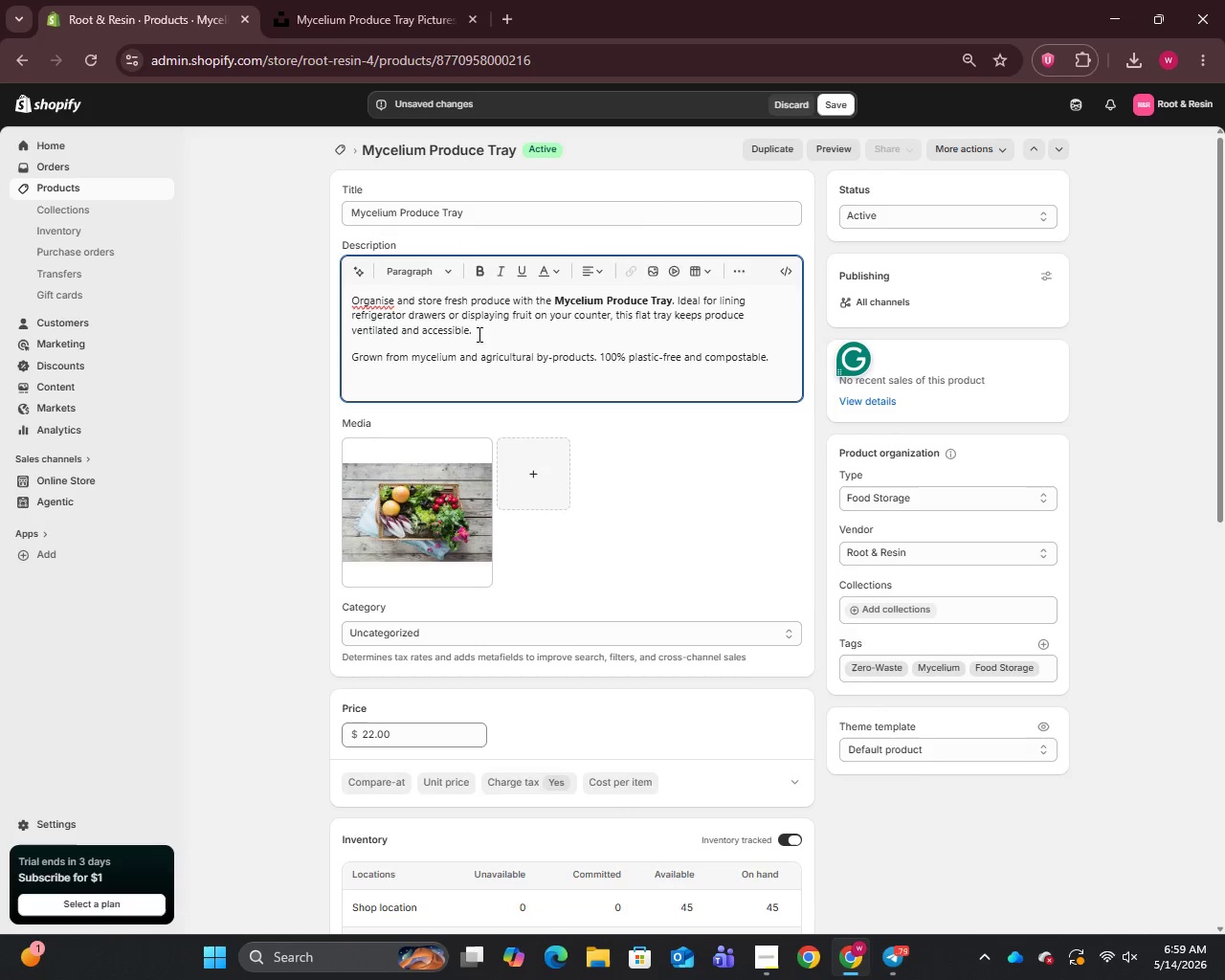 
left_click([478, 333])
 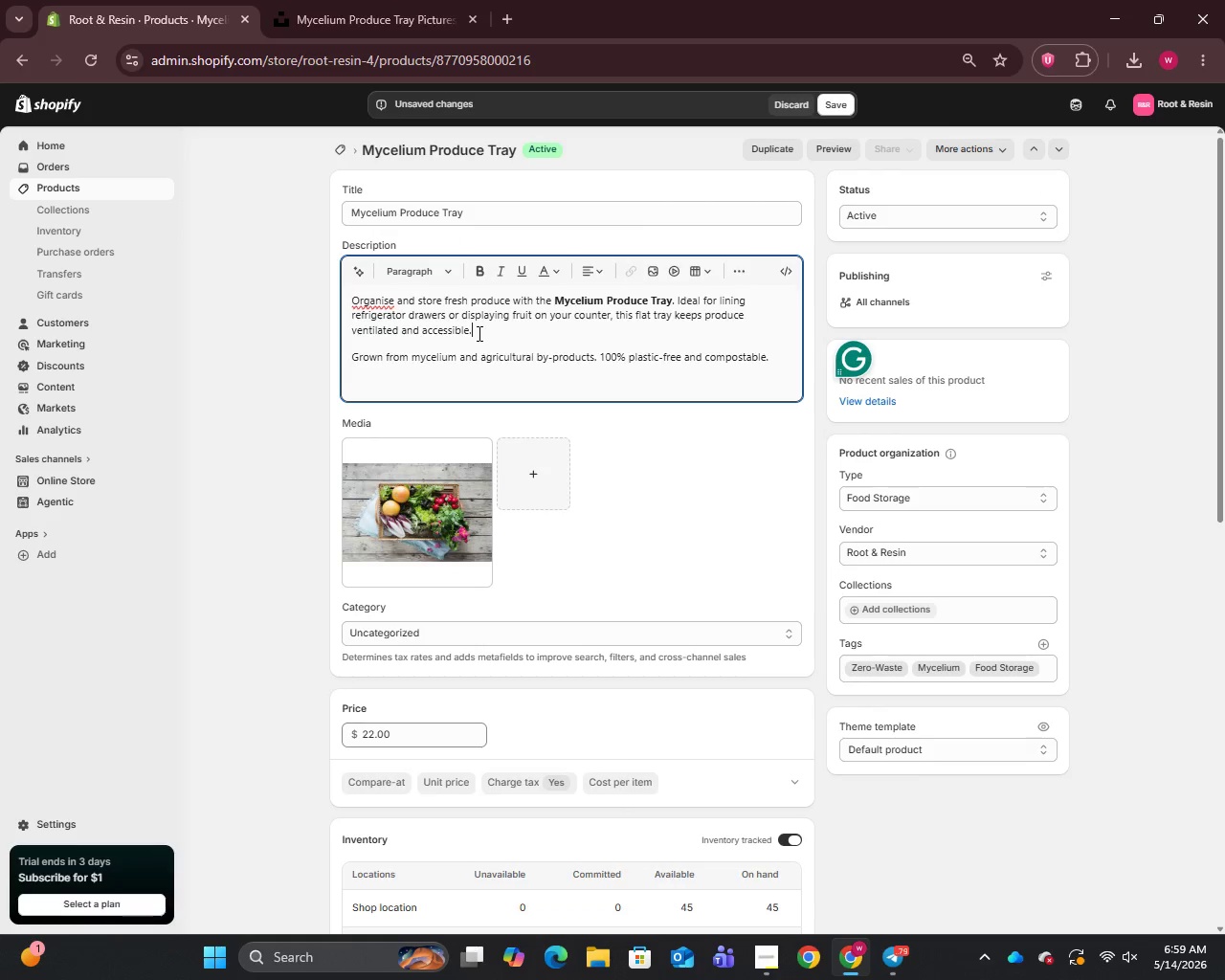 
key(Space)
 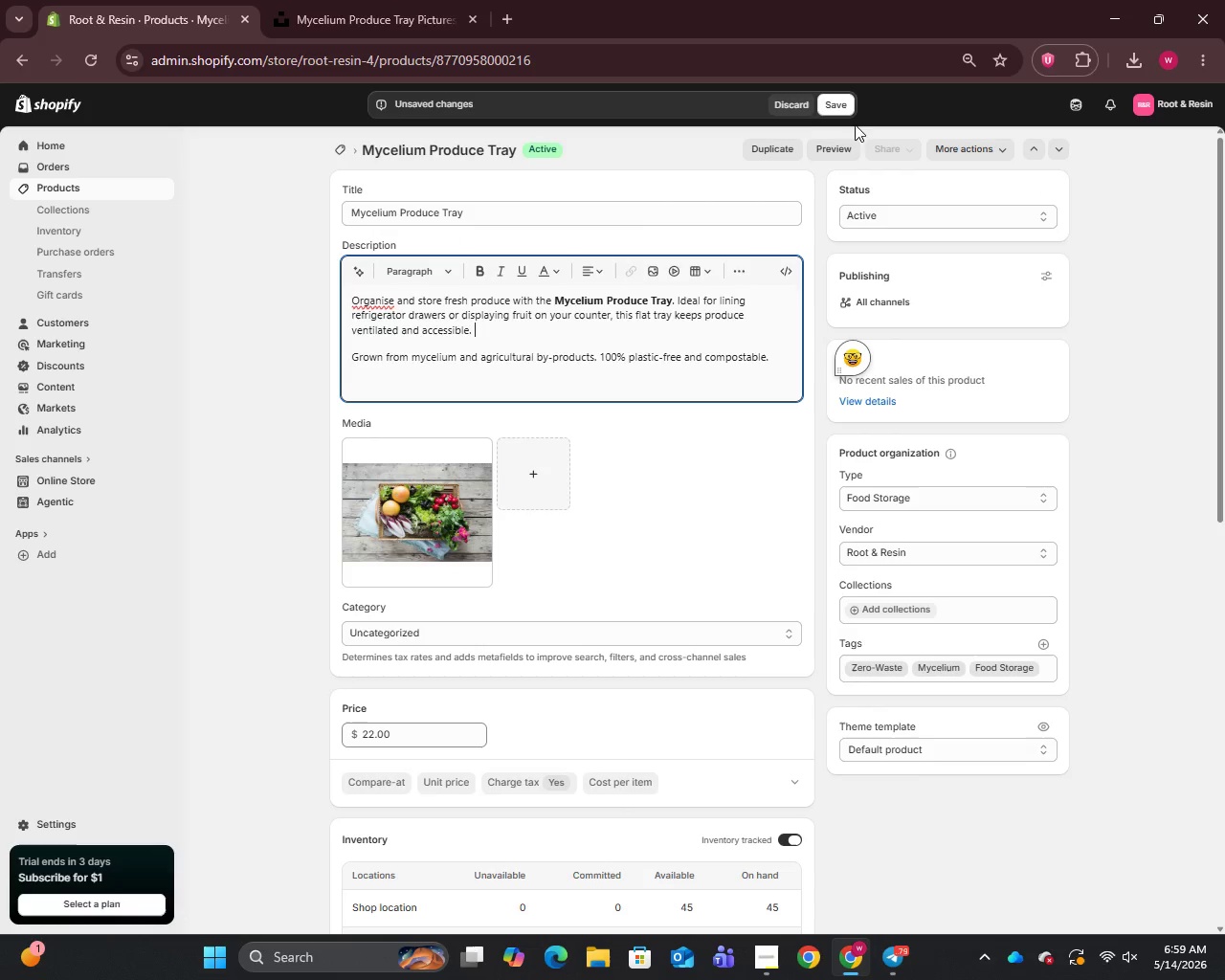 
left_click([846, 102])
 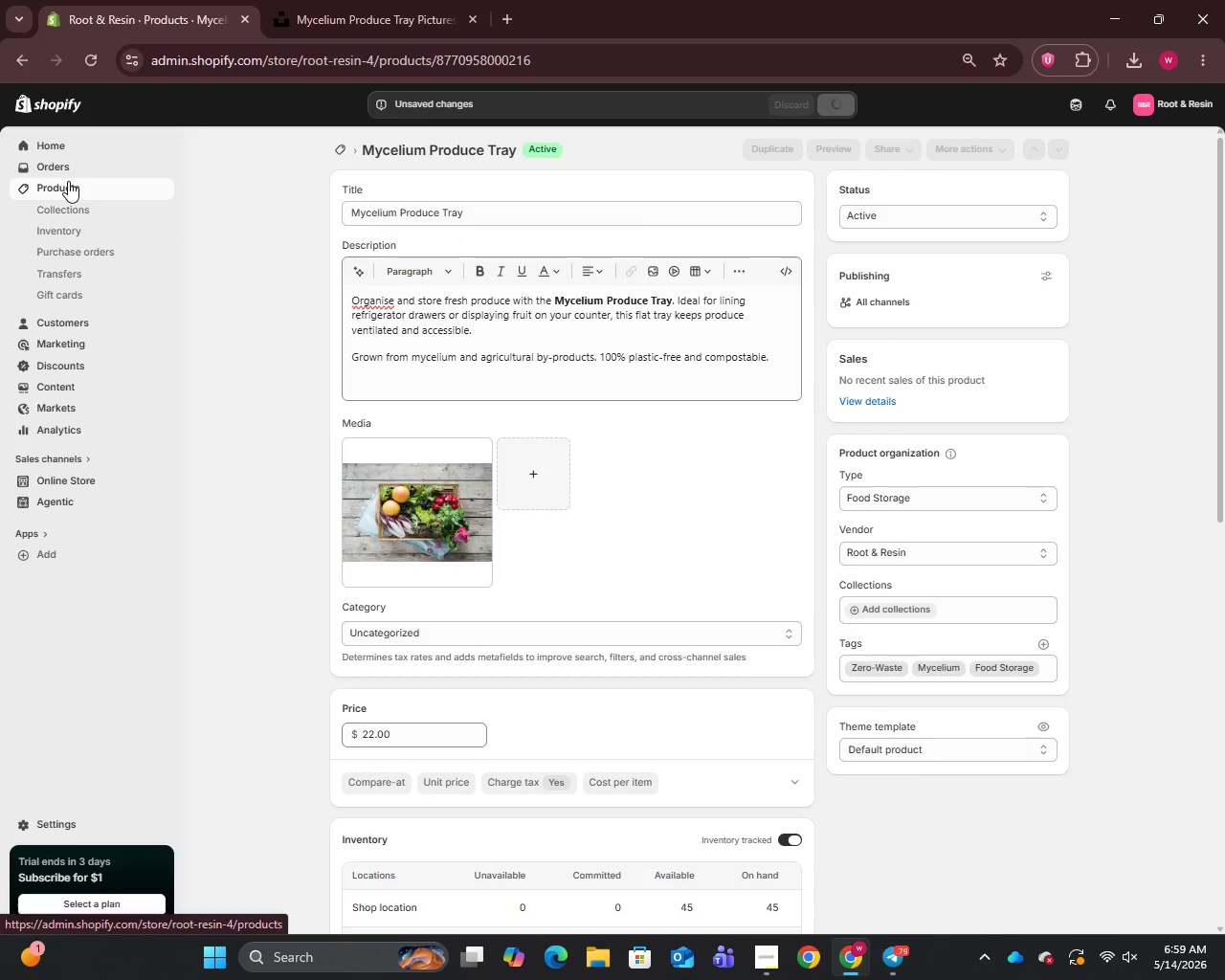 
left_click([64, 189])
 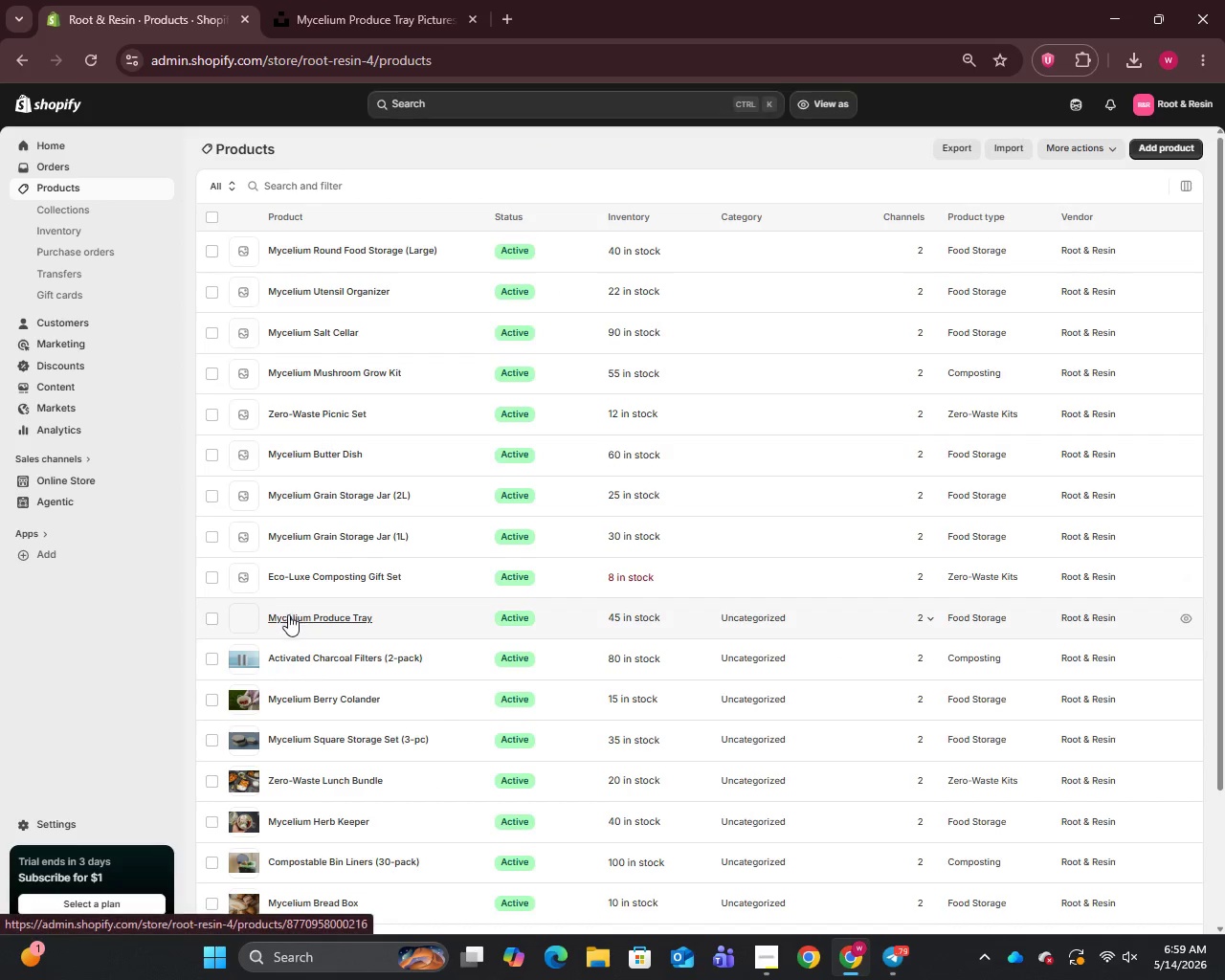 
left_click([301, 572])
 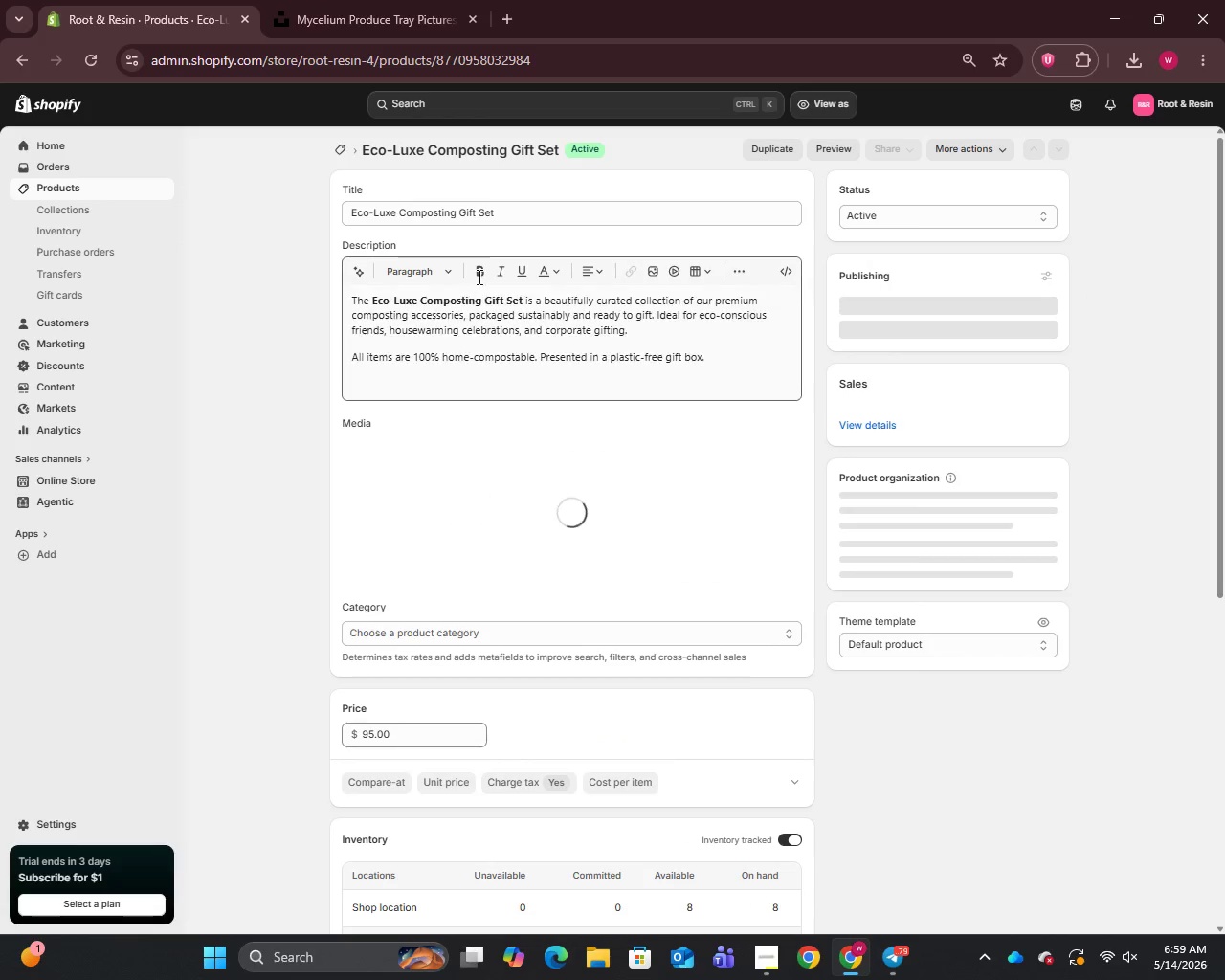 
left_click([515, 216])
 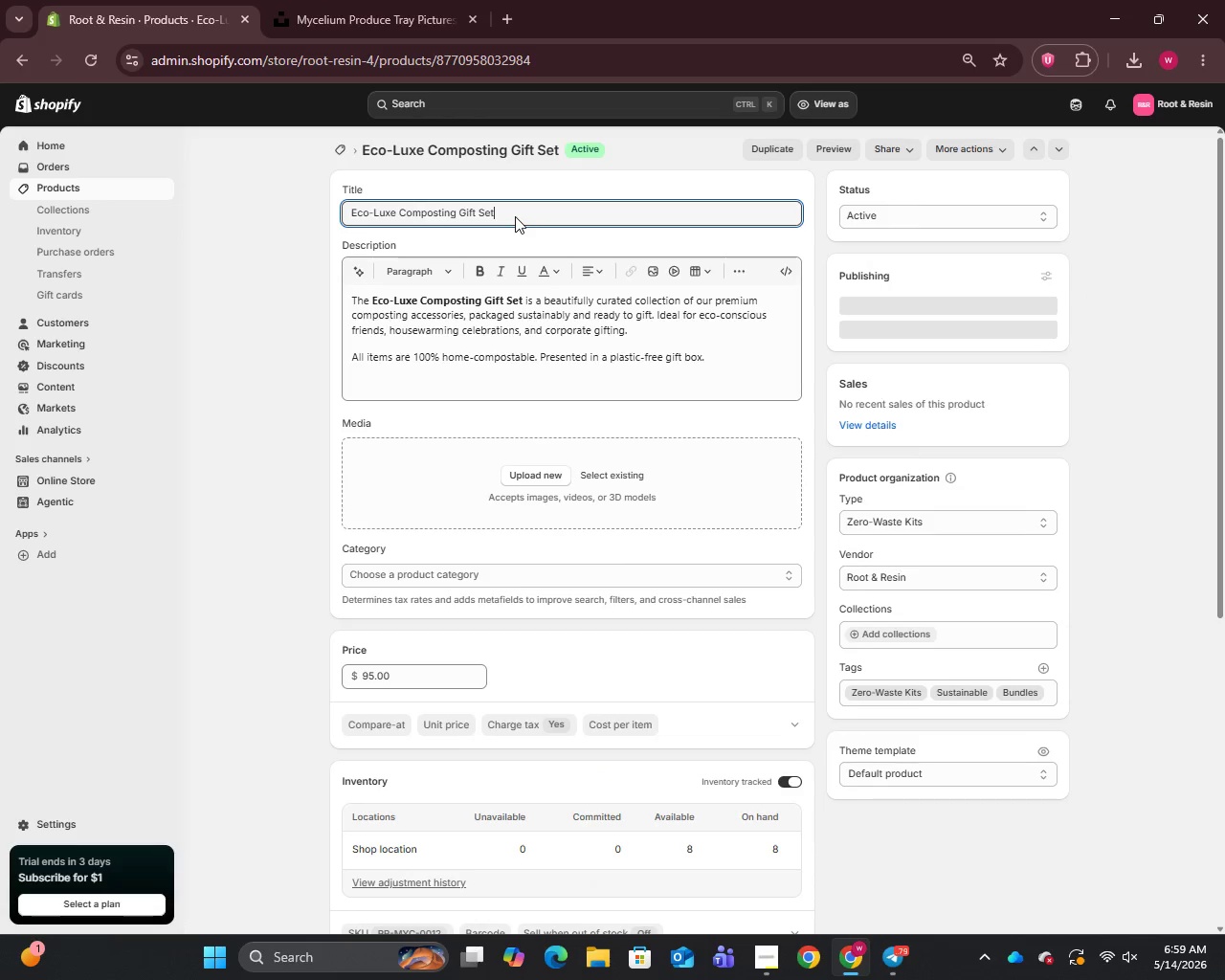 
key(Control+A)
 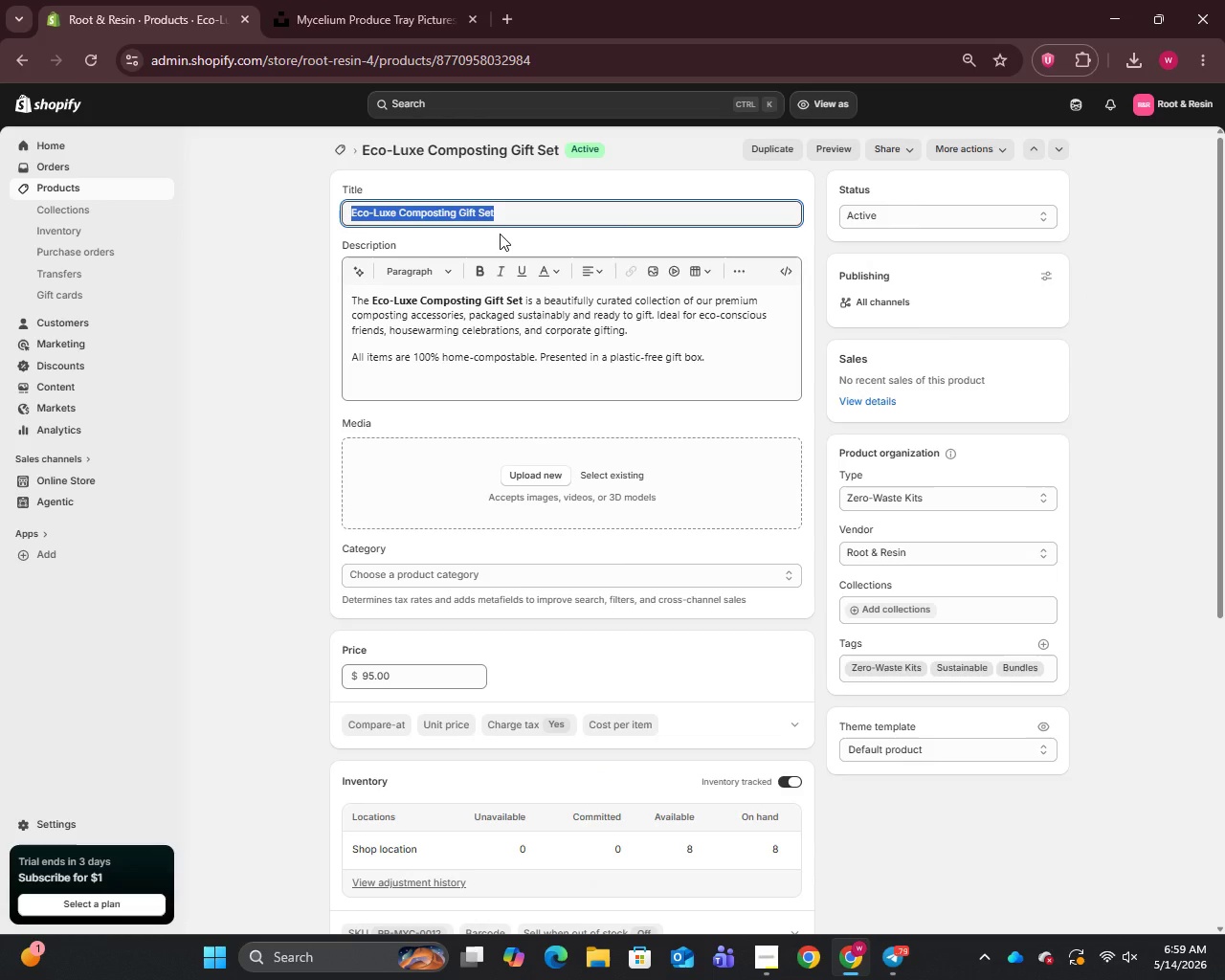 
key(Control+C)
 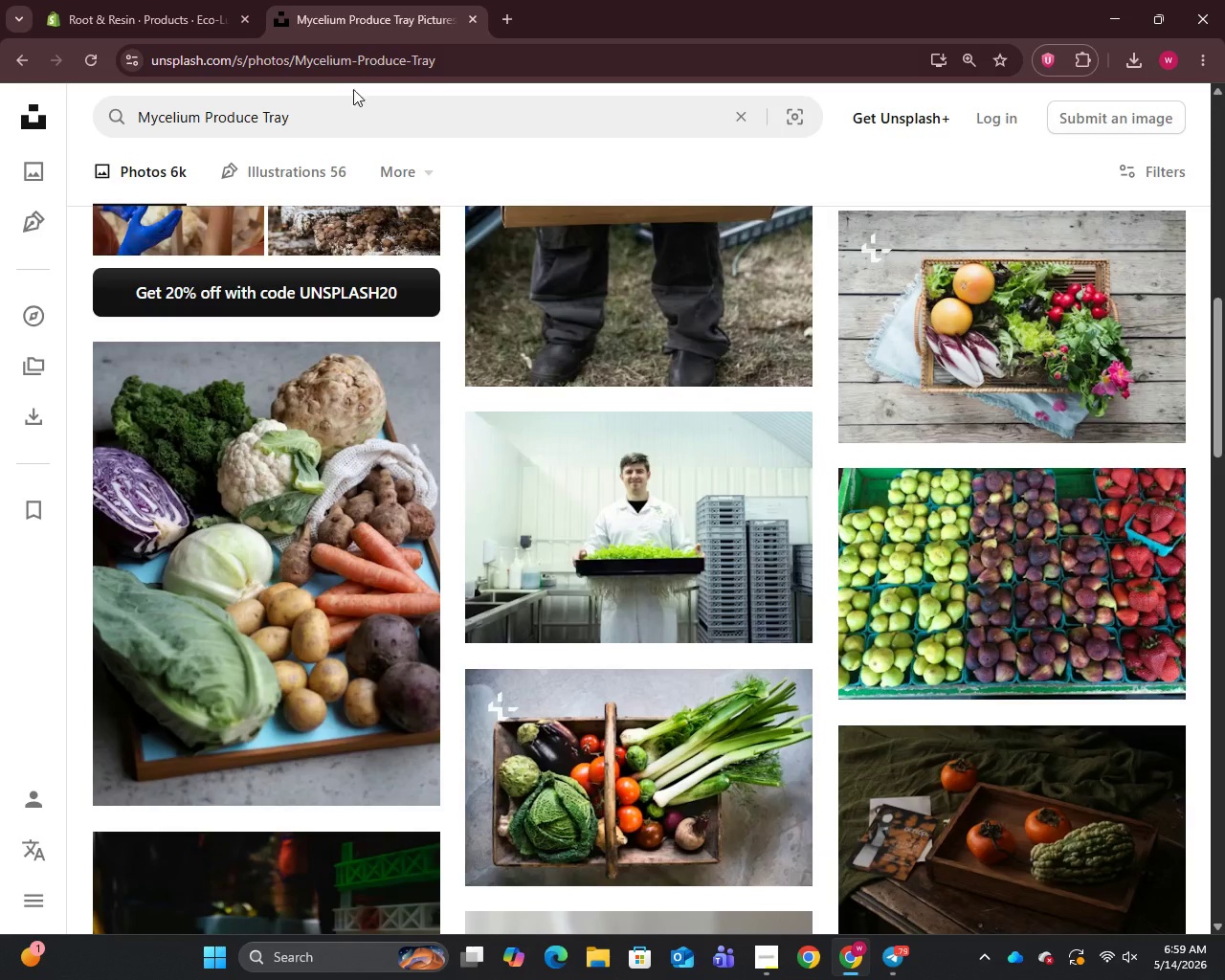 
double_click([347, 105])
 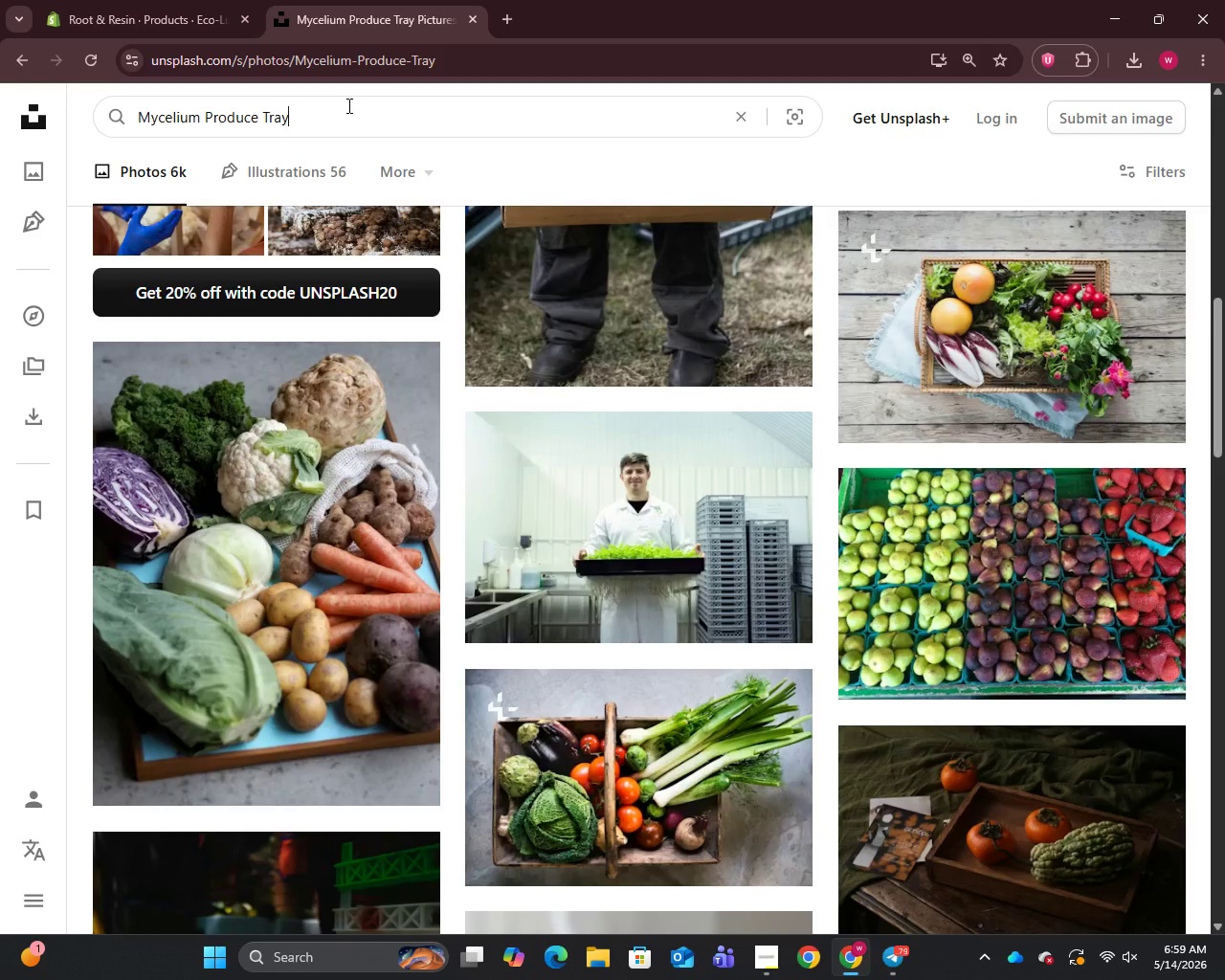 
key(Control+A)
 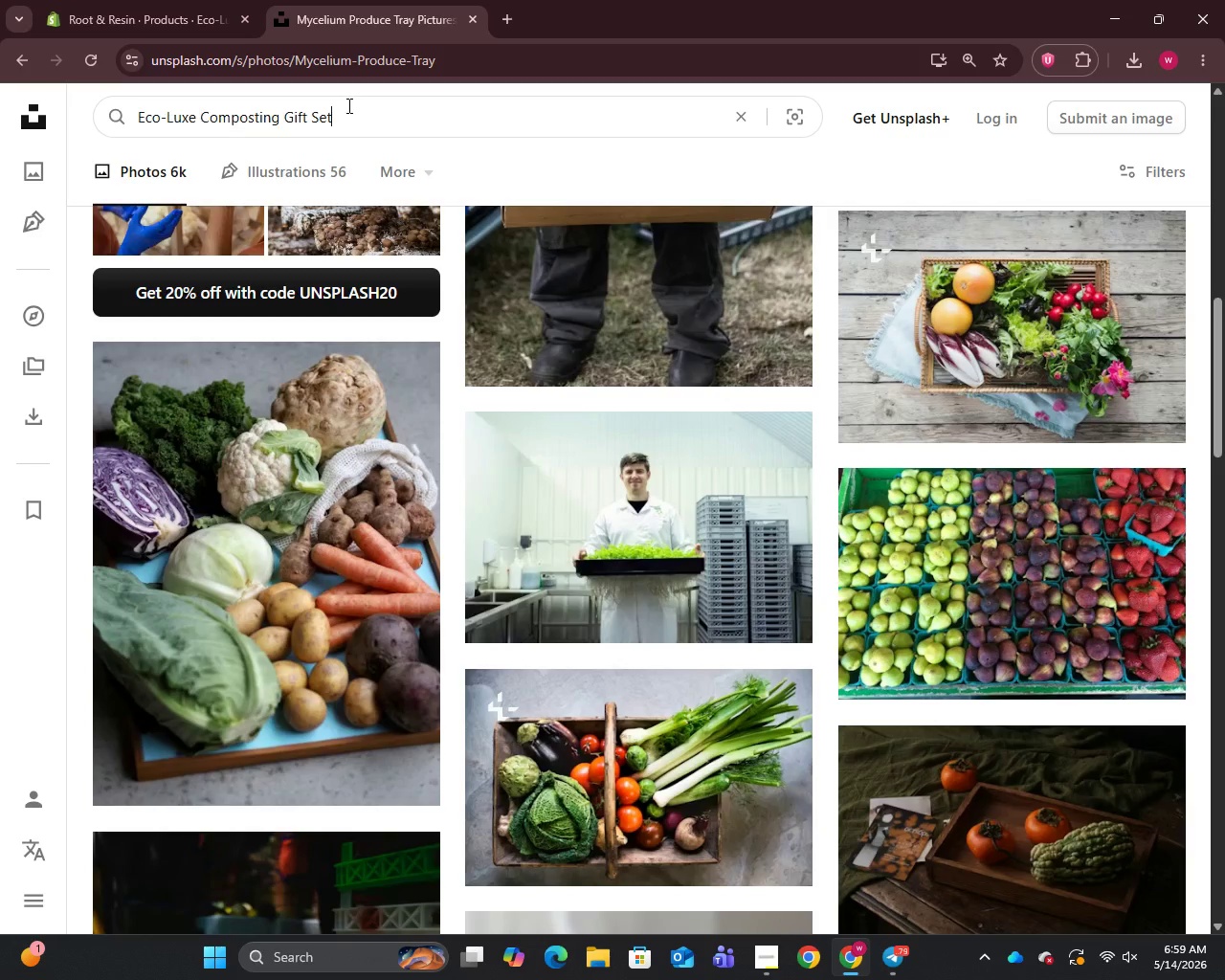 
key(Control+V)
 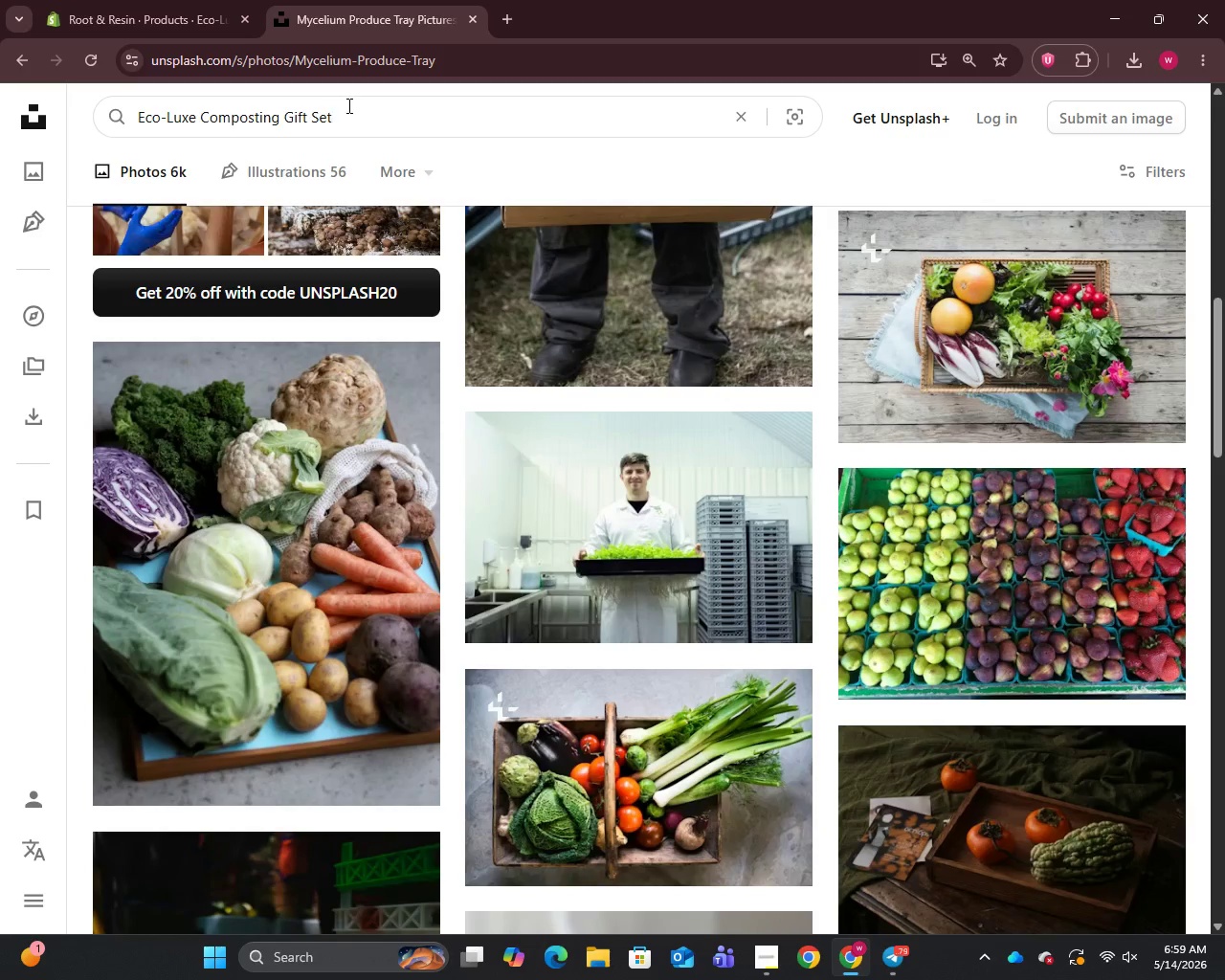 
key(Enter)
 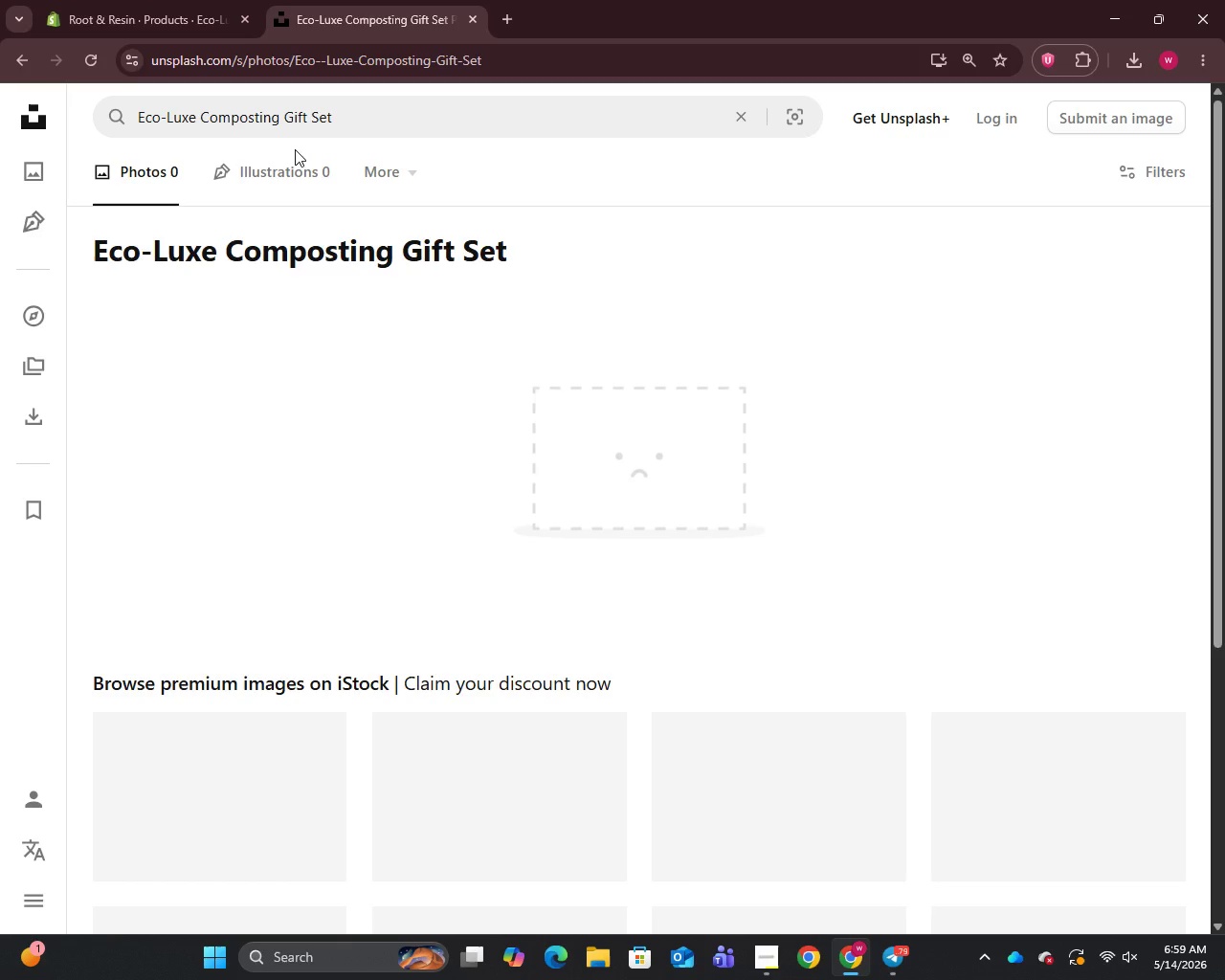 
wait(32.45)
 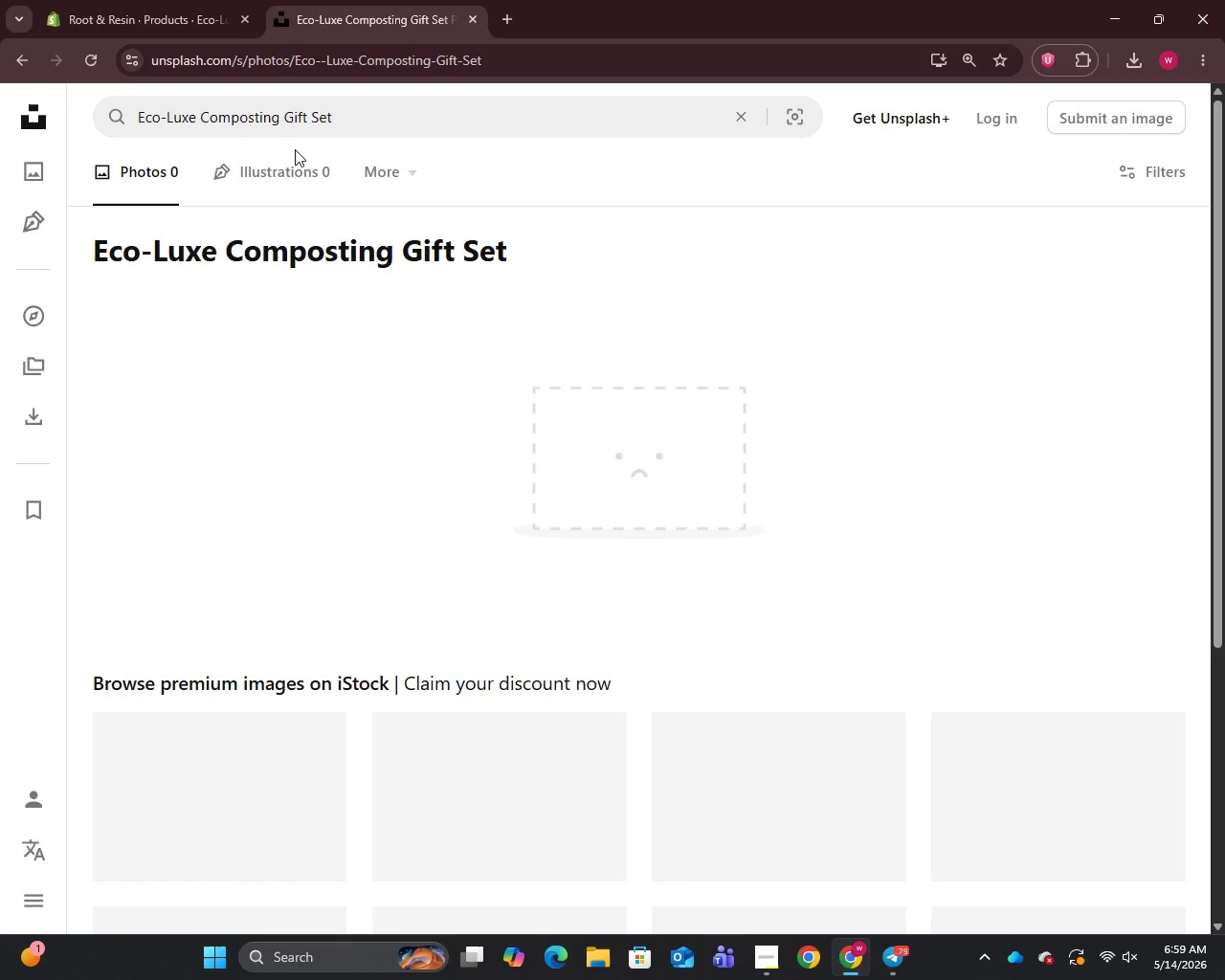 
left_click([97, 60])
 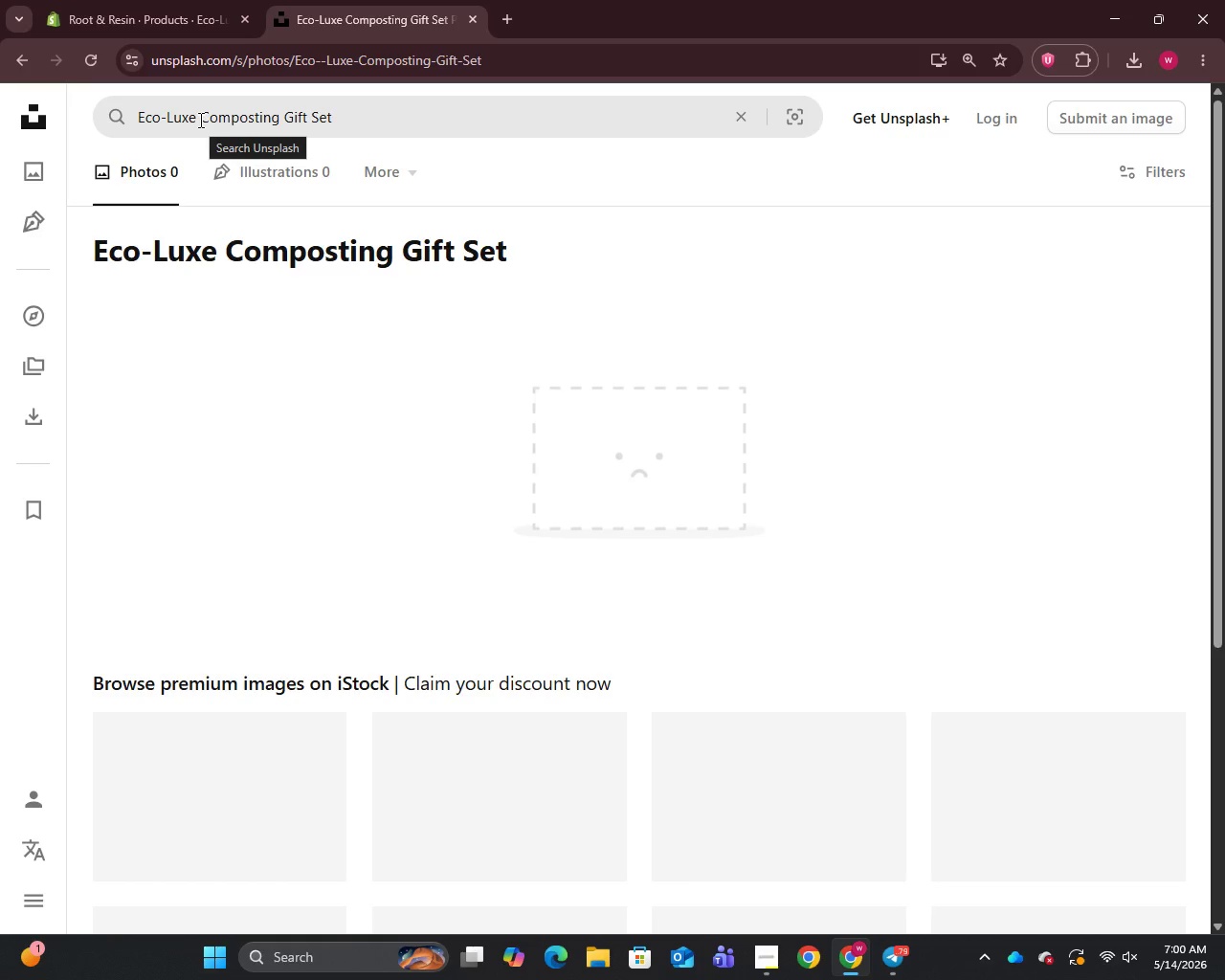 
wait(5.48)
 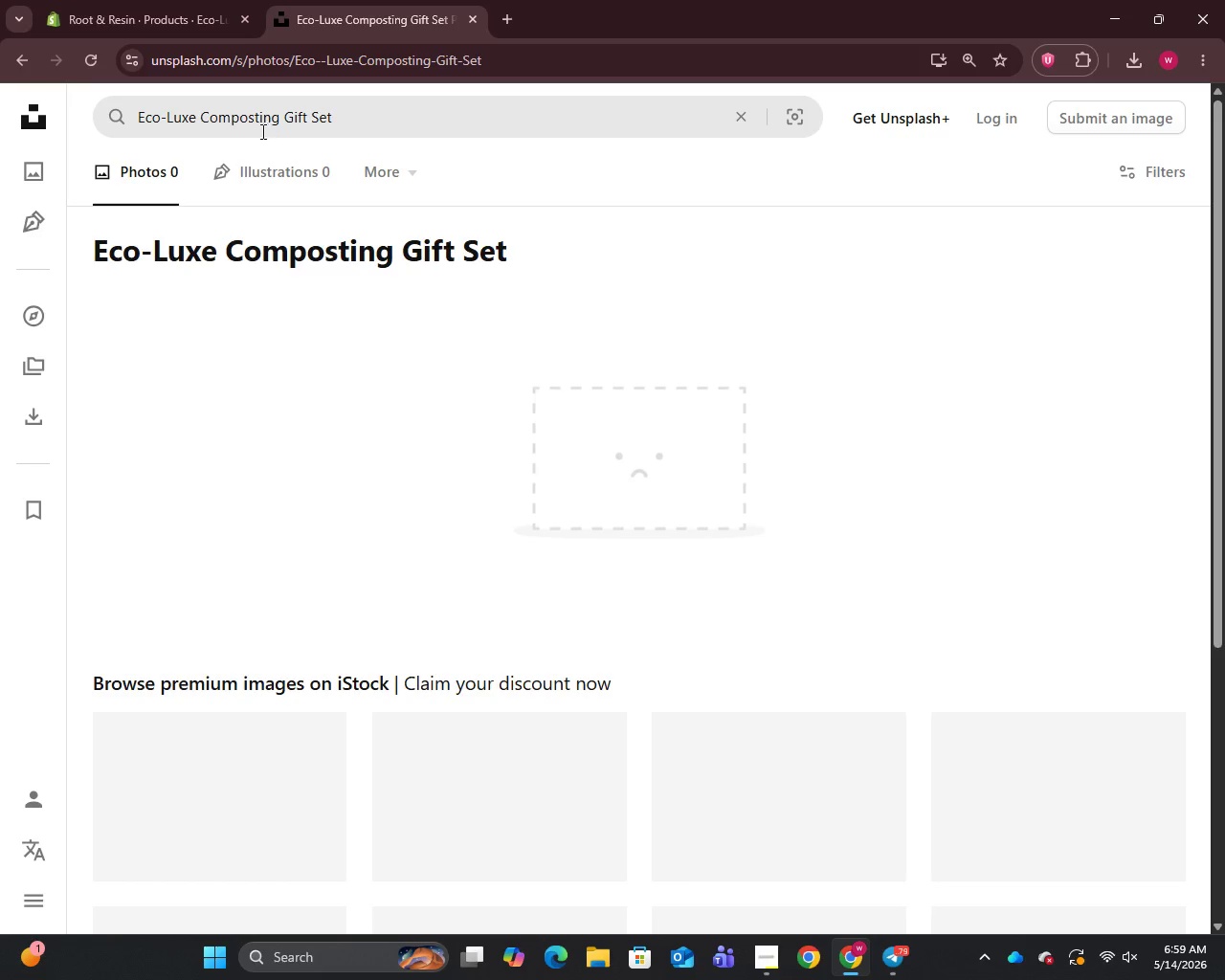 
left_click_drag(start_coordinate=[199, 119], to_coordinate=[88, 118])
 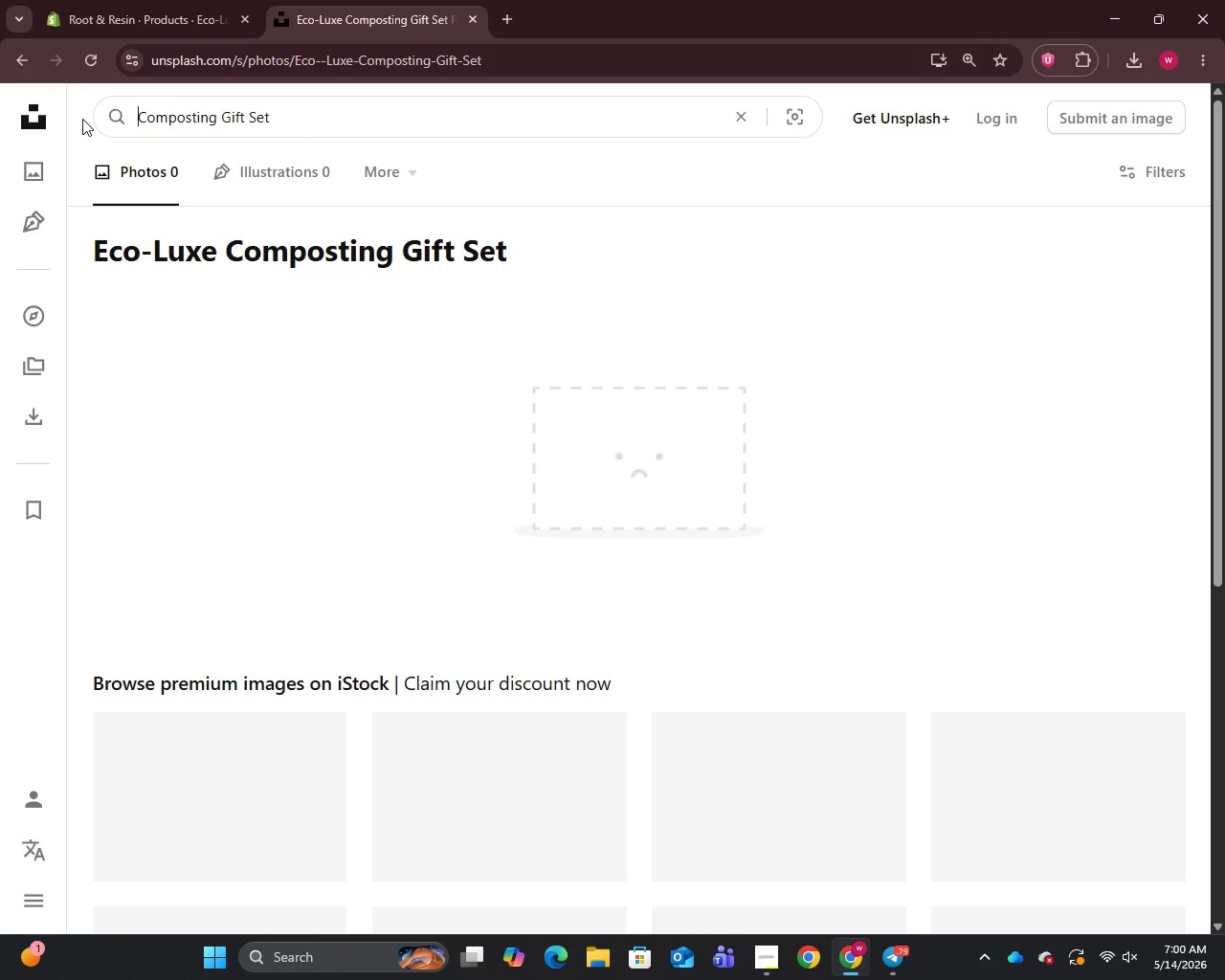 
key(Backspace)
 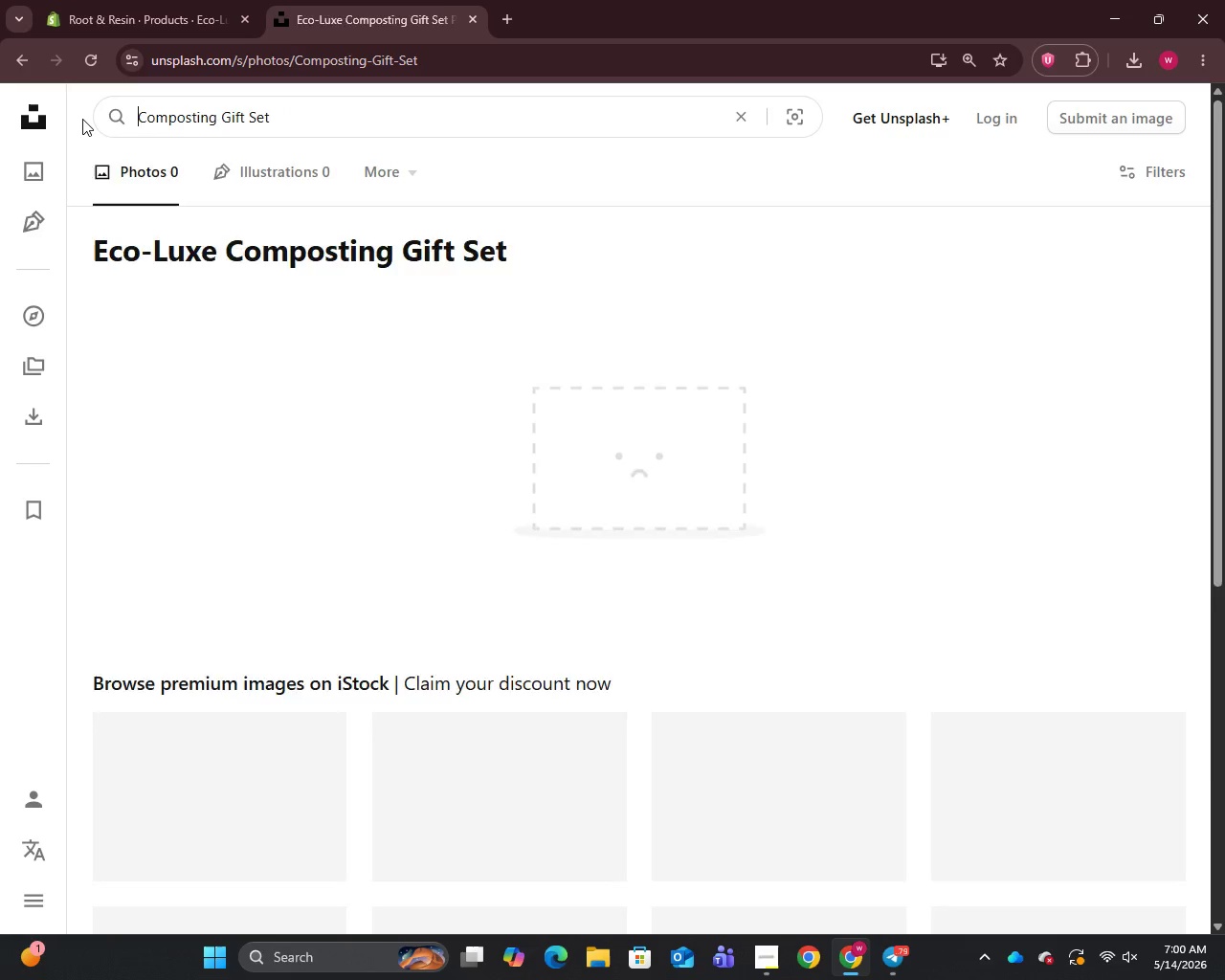 
key(Enter)
 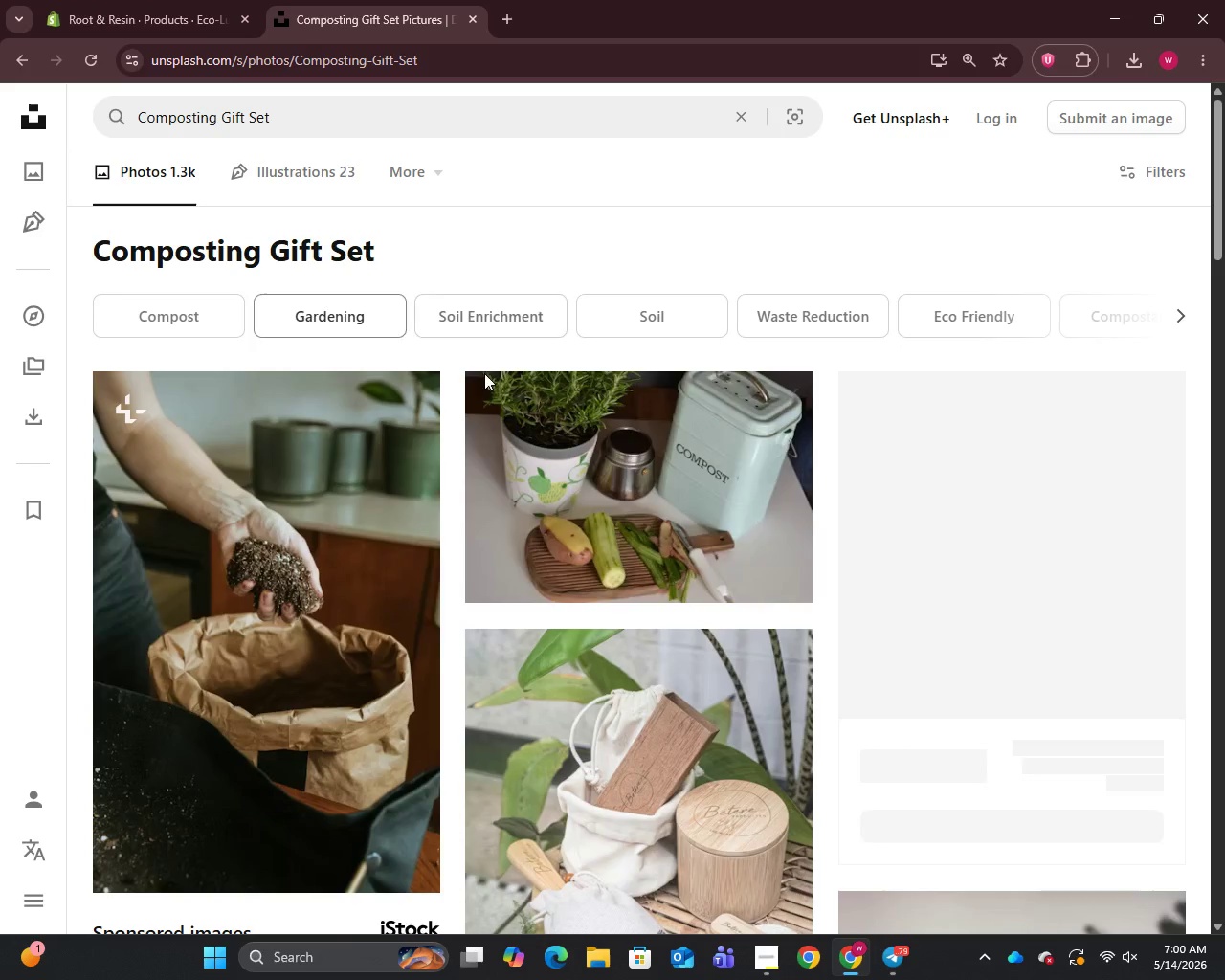 
scroll: coordinate [517, 405], scroll_direction: down, amount: 4.0
 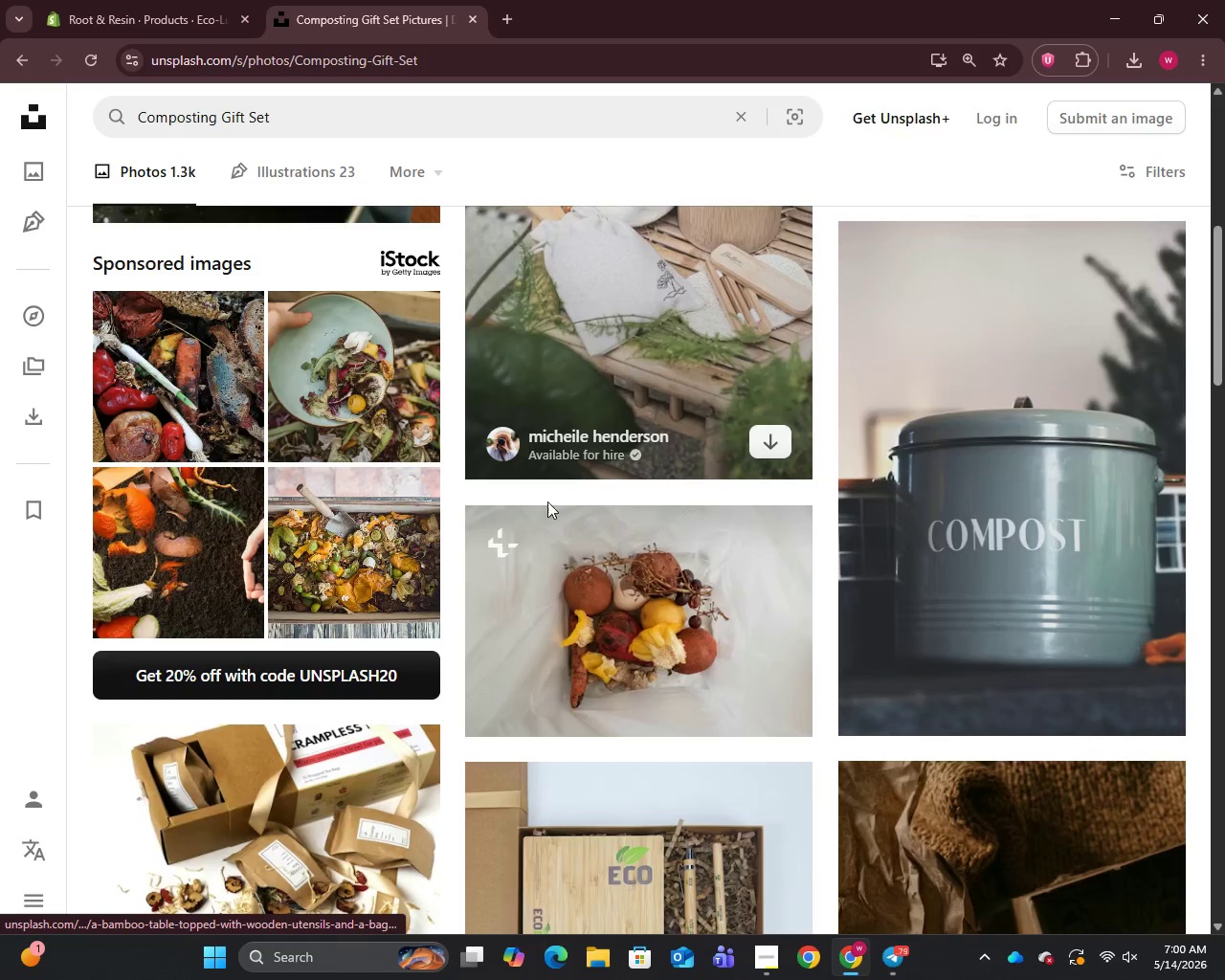 
right_click([578, 589])
 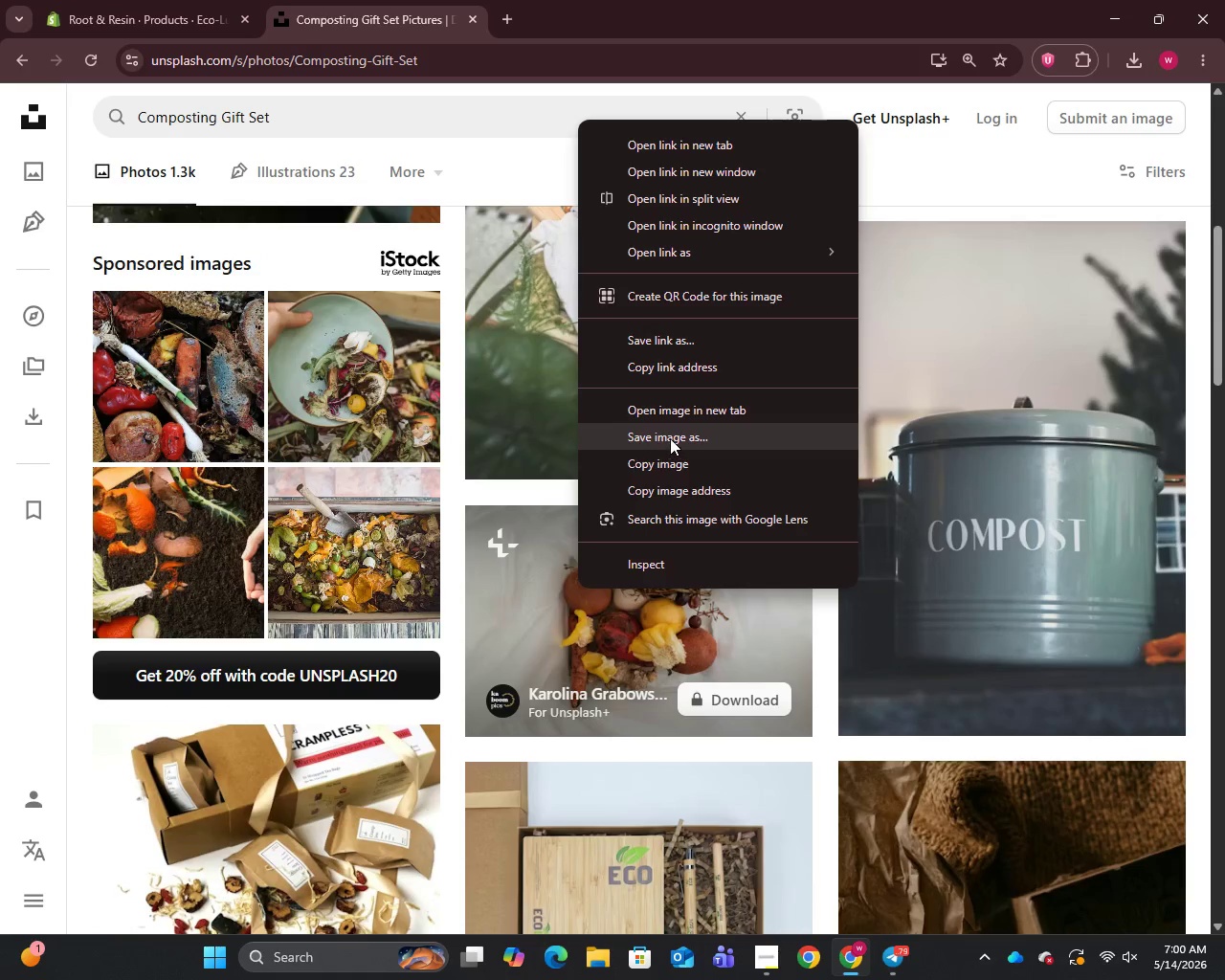 
left_click([670, 438])
 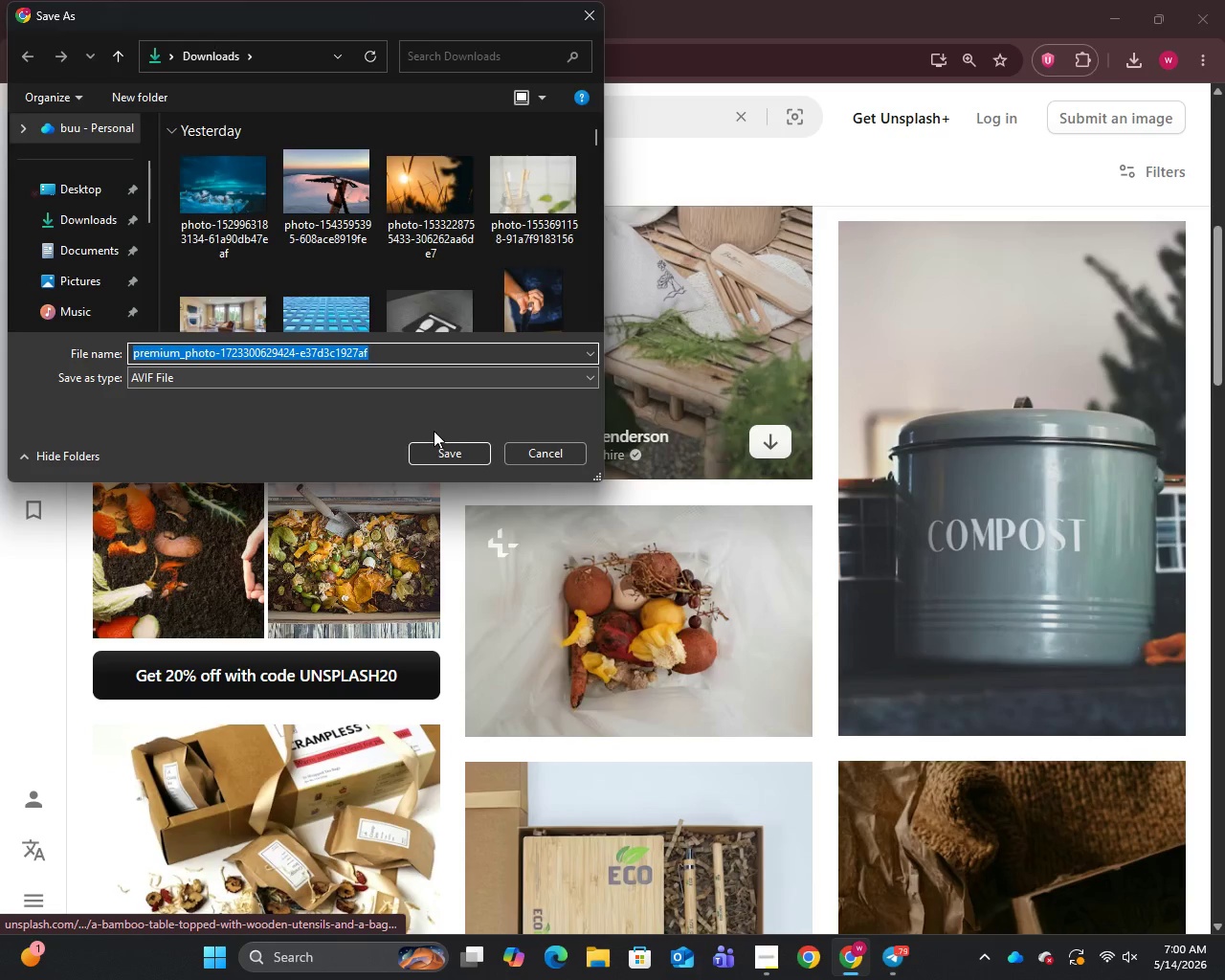 
left_click([440, 449])
 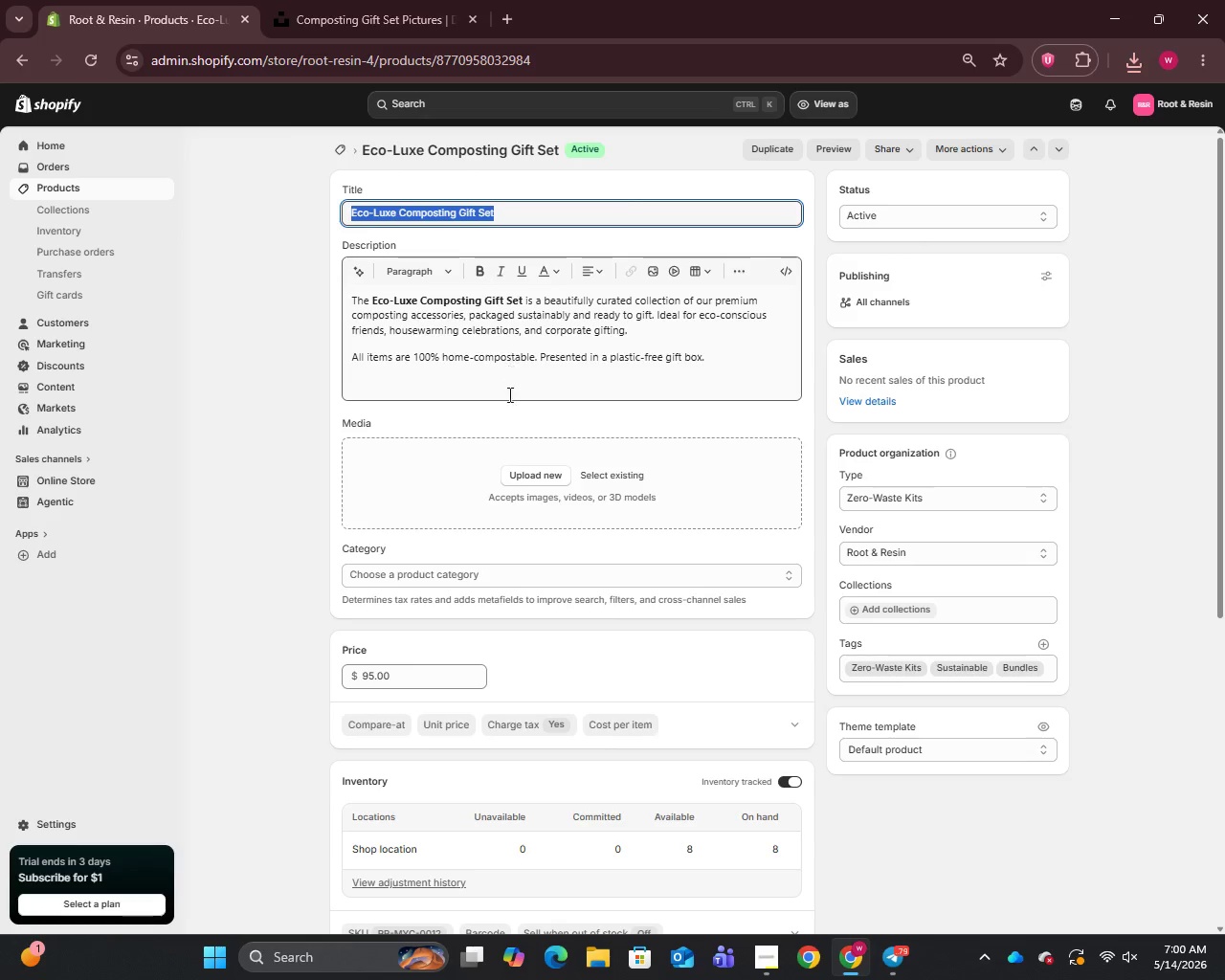 
left_click([525, 472])
 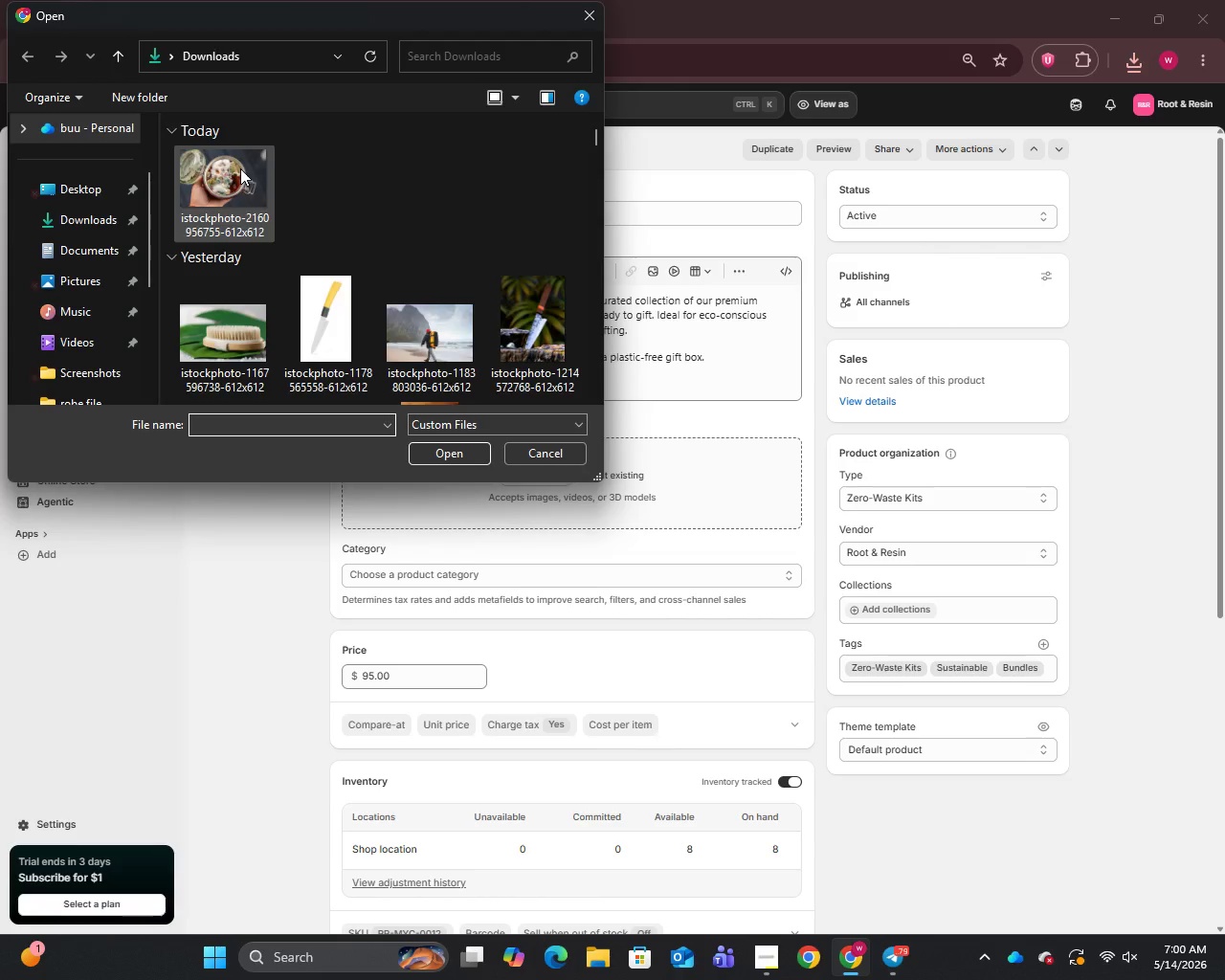 
left_click([196, 197])
 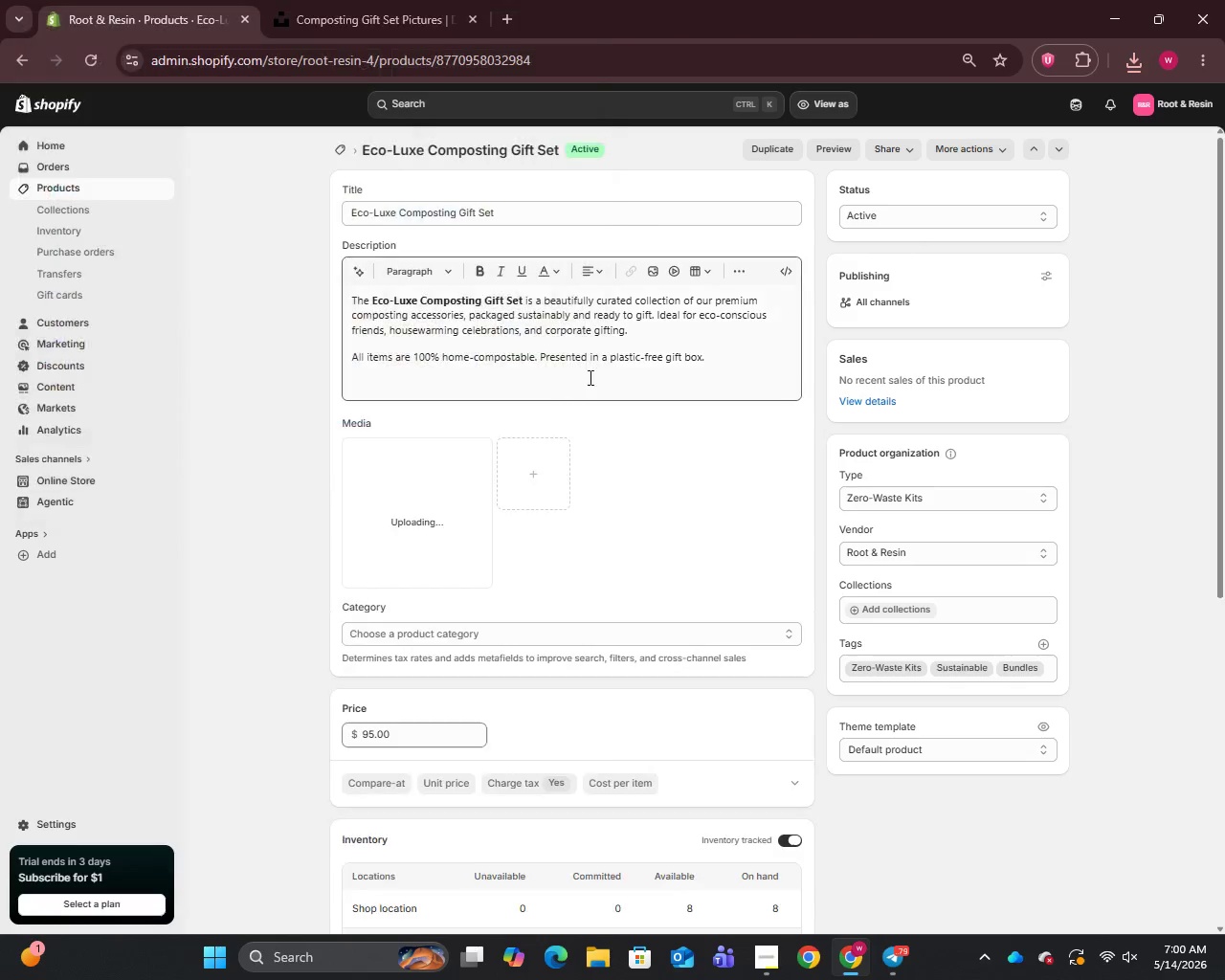 
left_click([665, 330])
 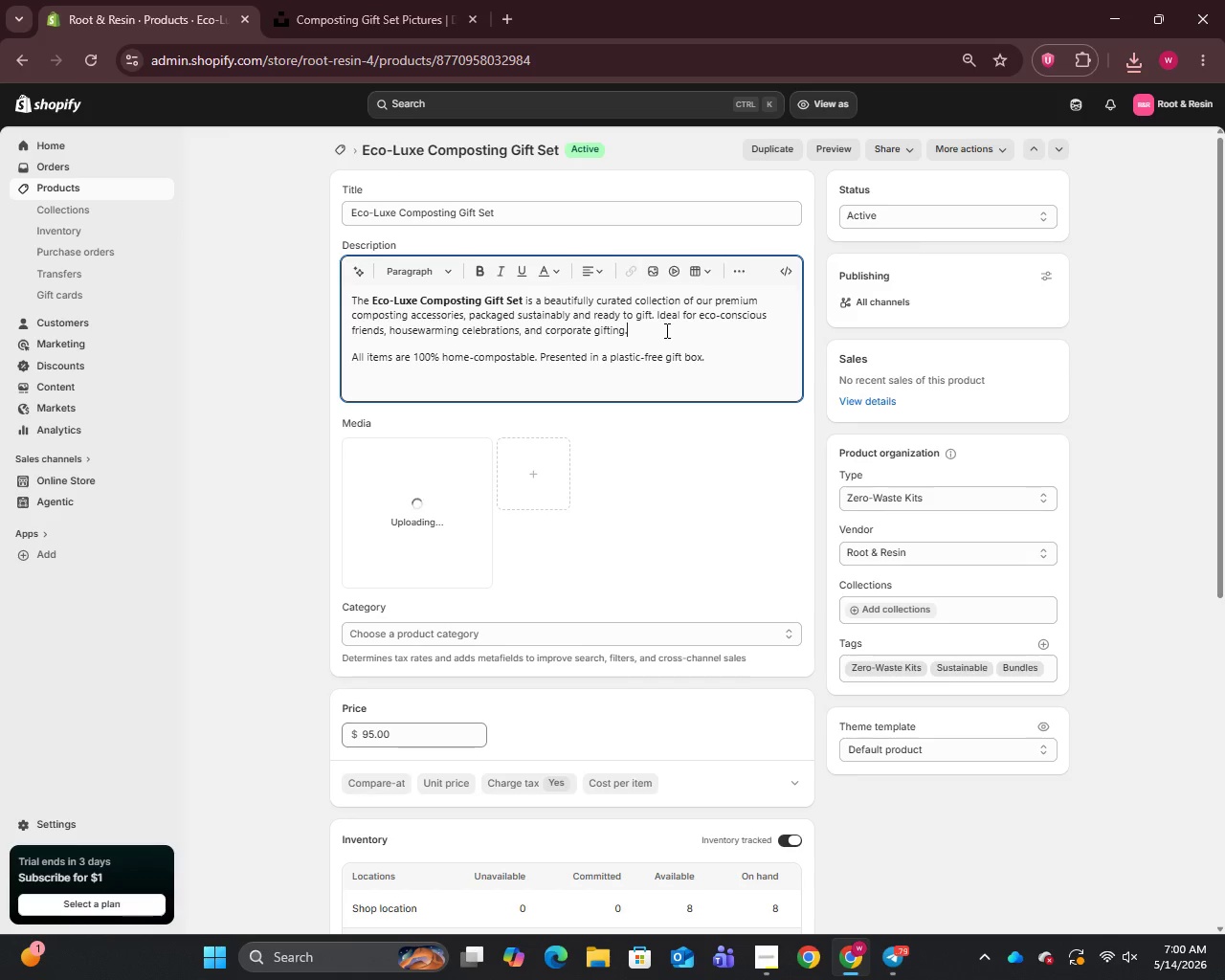 
key(Space)
 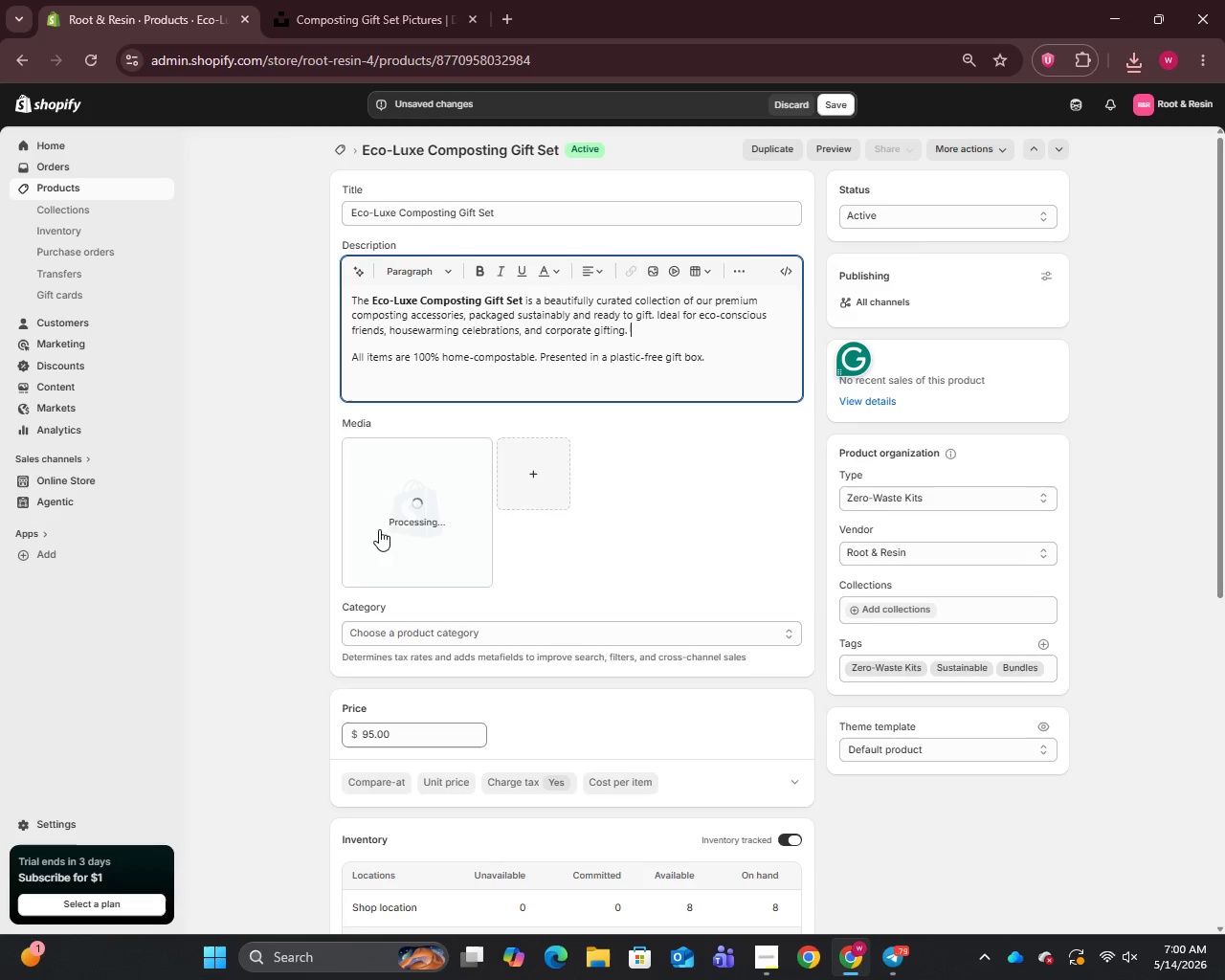 
left_click([379, 529])
 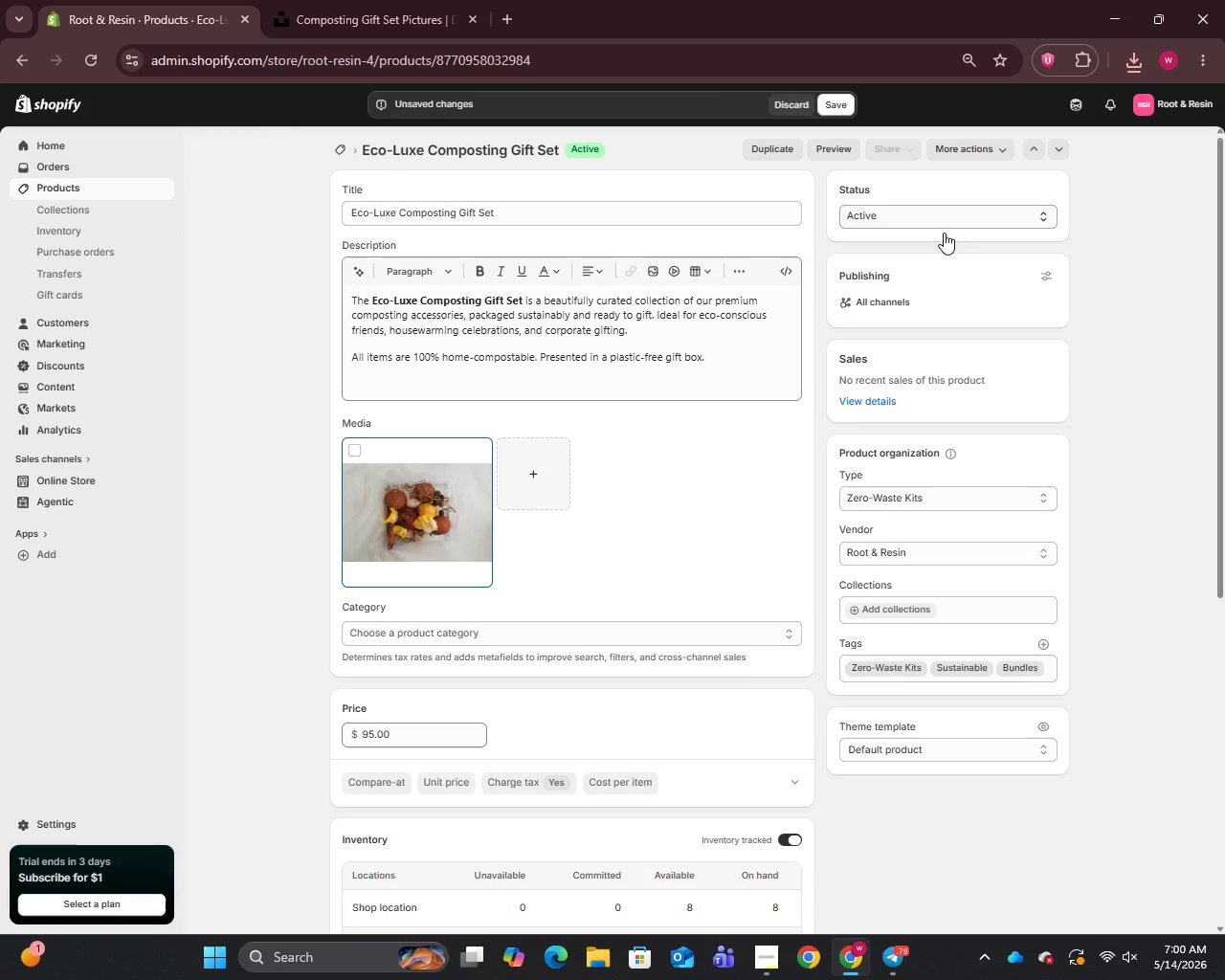 
left_click([416, 520])
 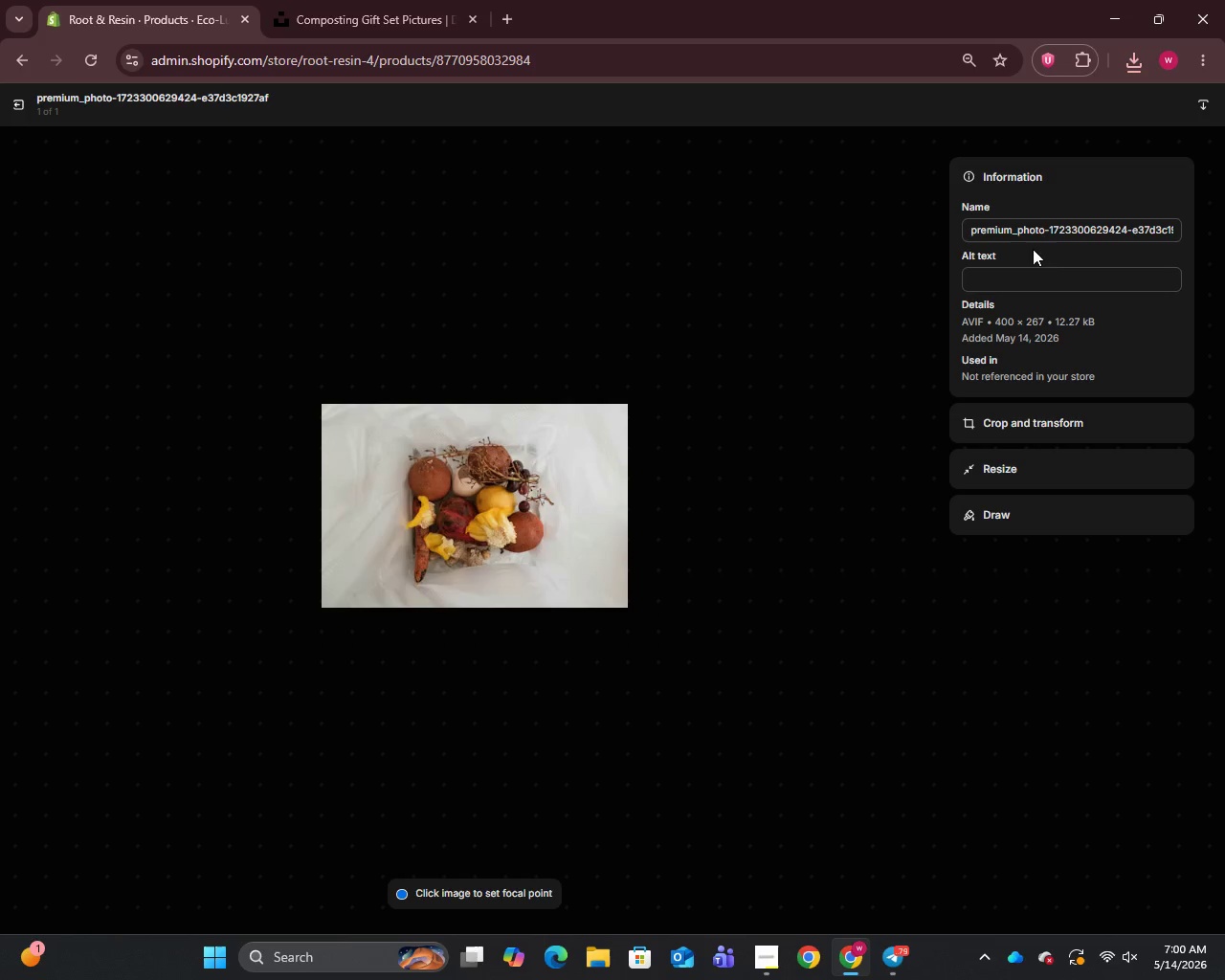 
left_click([1044, 234])
 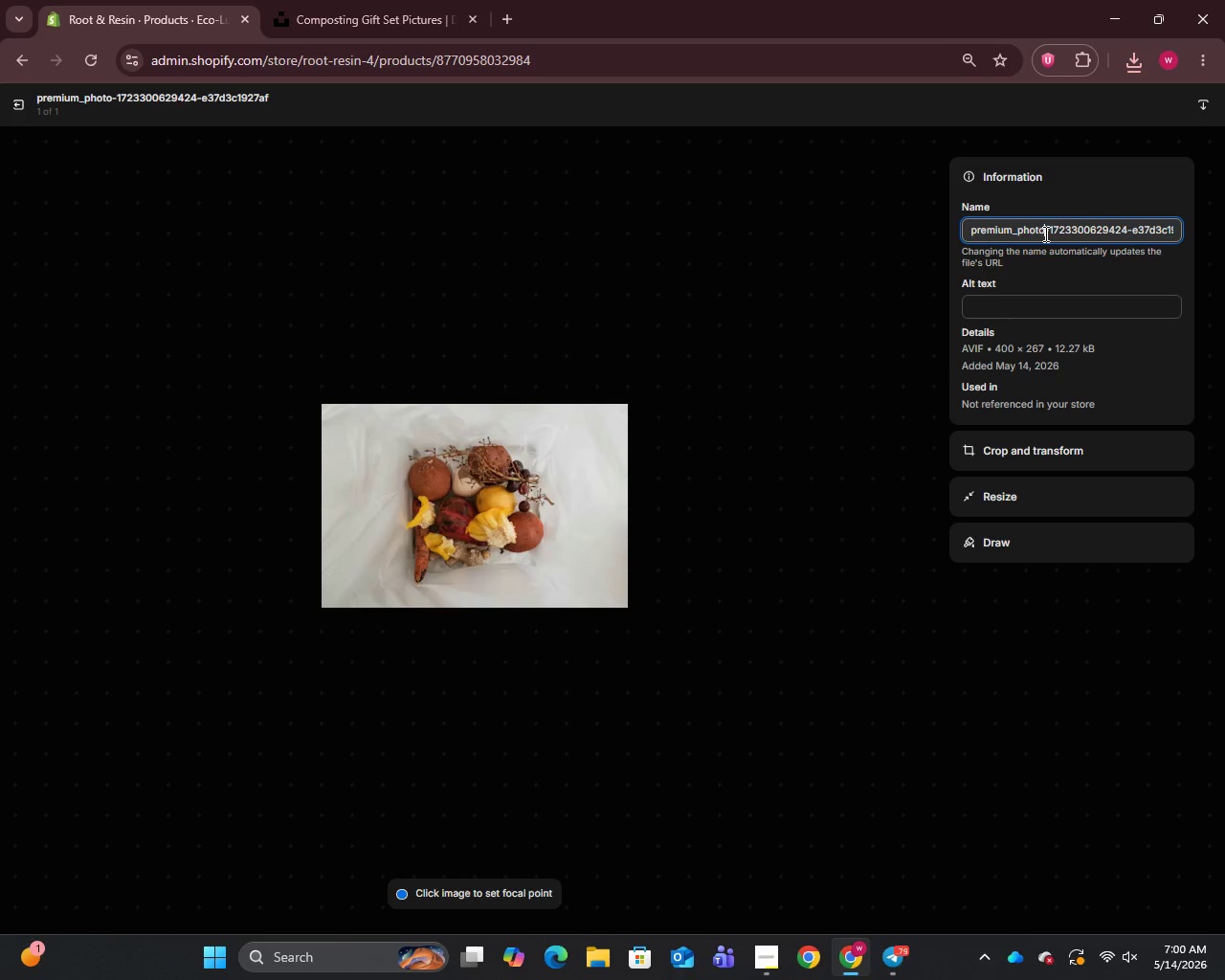 
key(Control+A)
 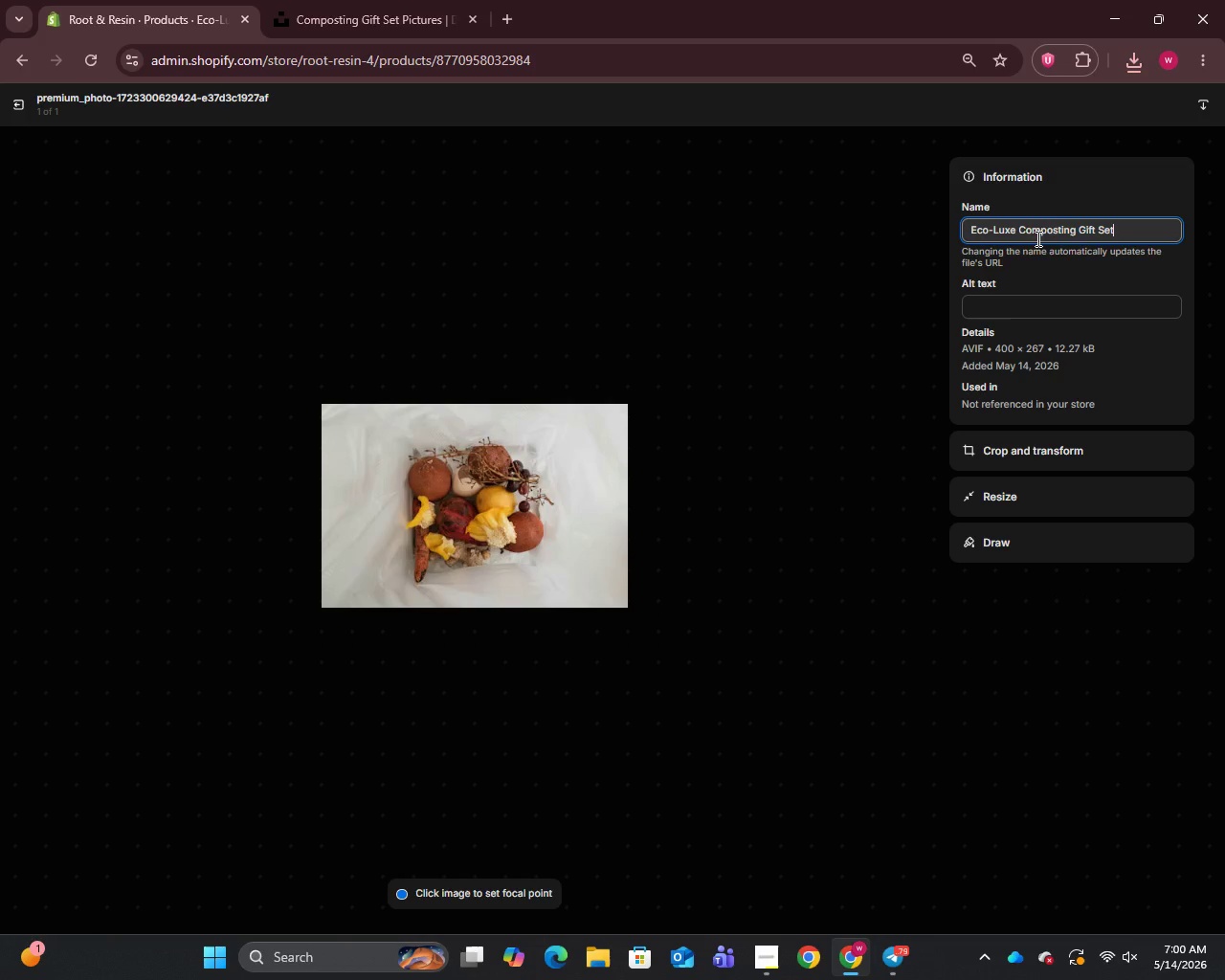 
key(Control+V)
 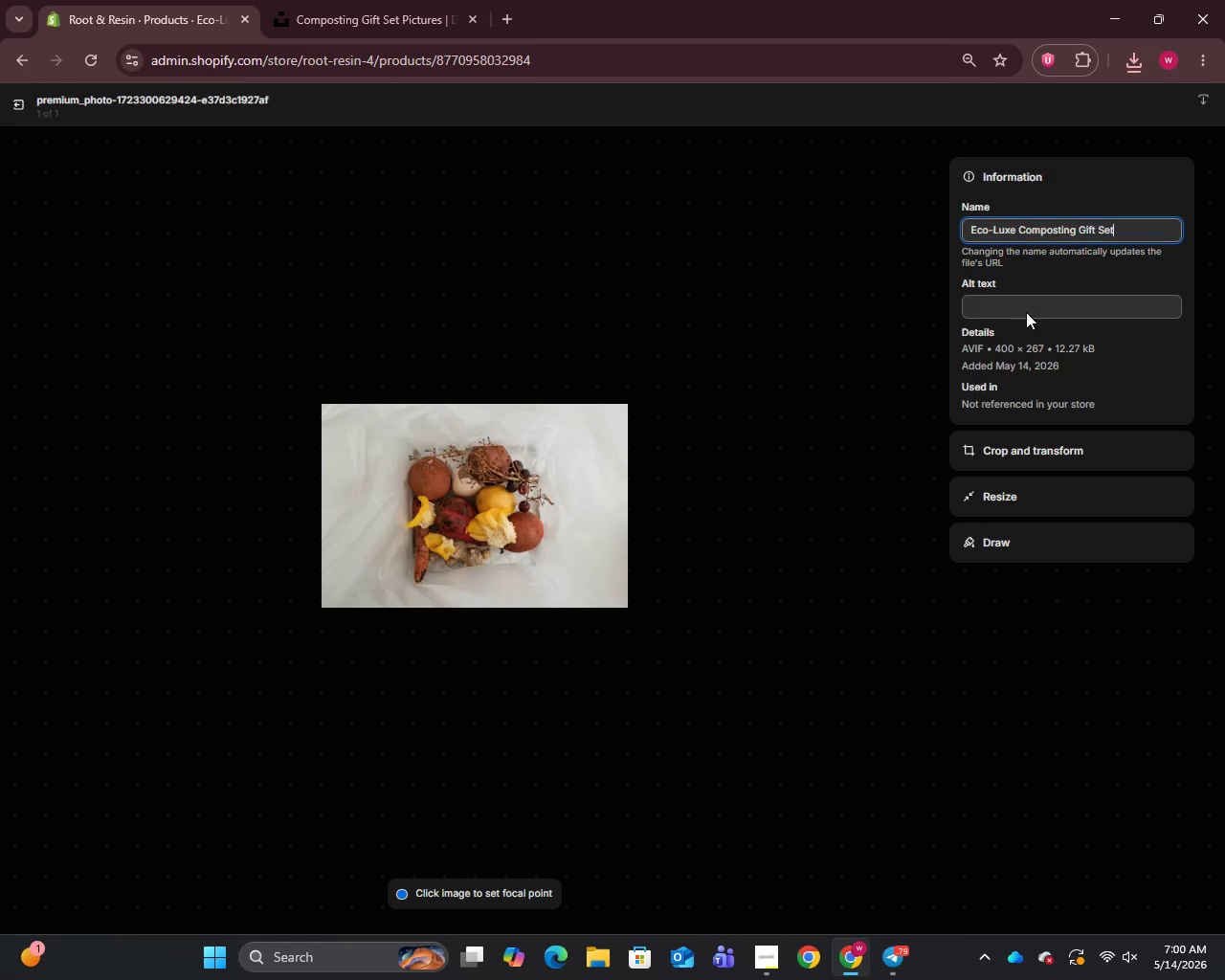 
left_click([1026, 312])
 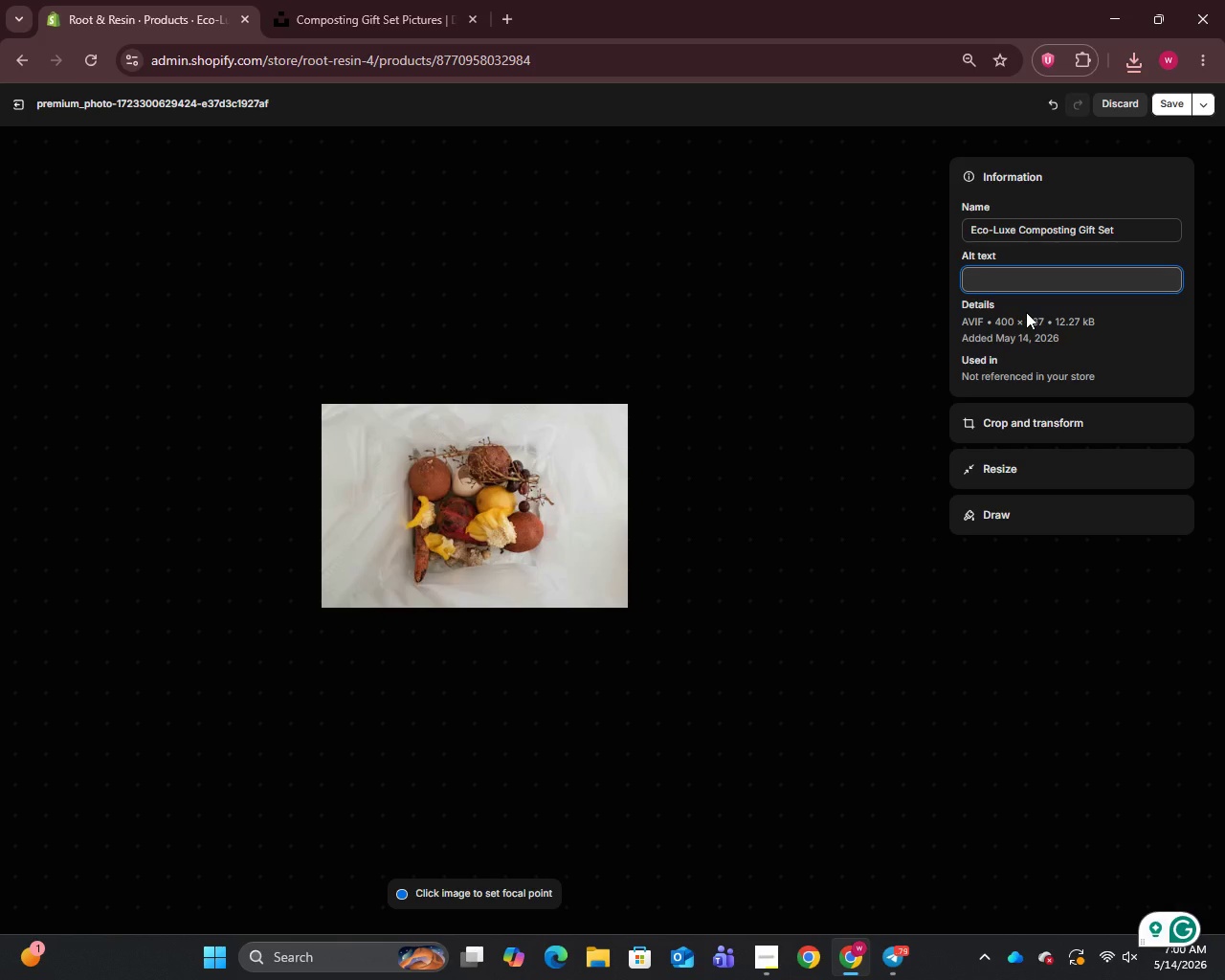 
type(Eco-Luxe Composting Gift Set by Root & Resin - Sustainable composting accessories in plastic-free packaging)
 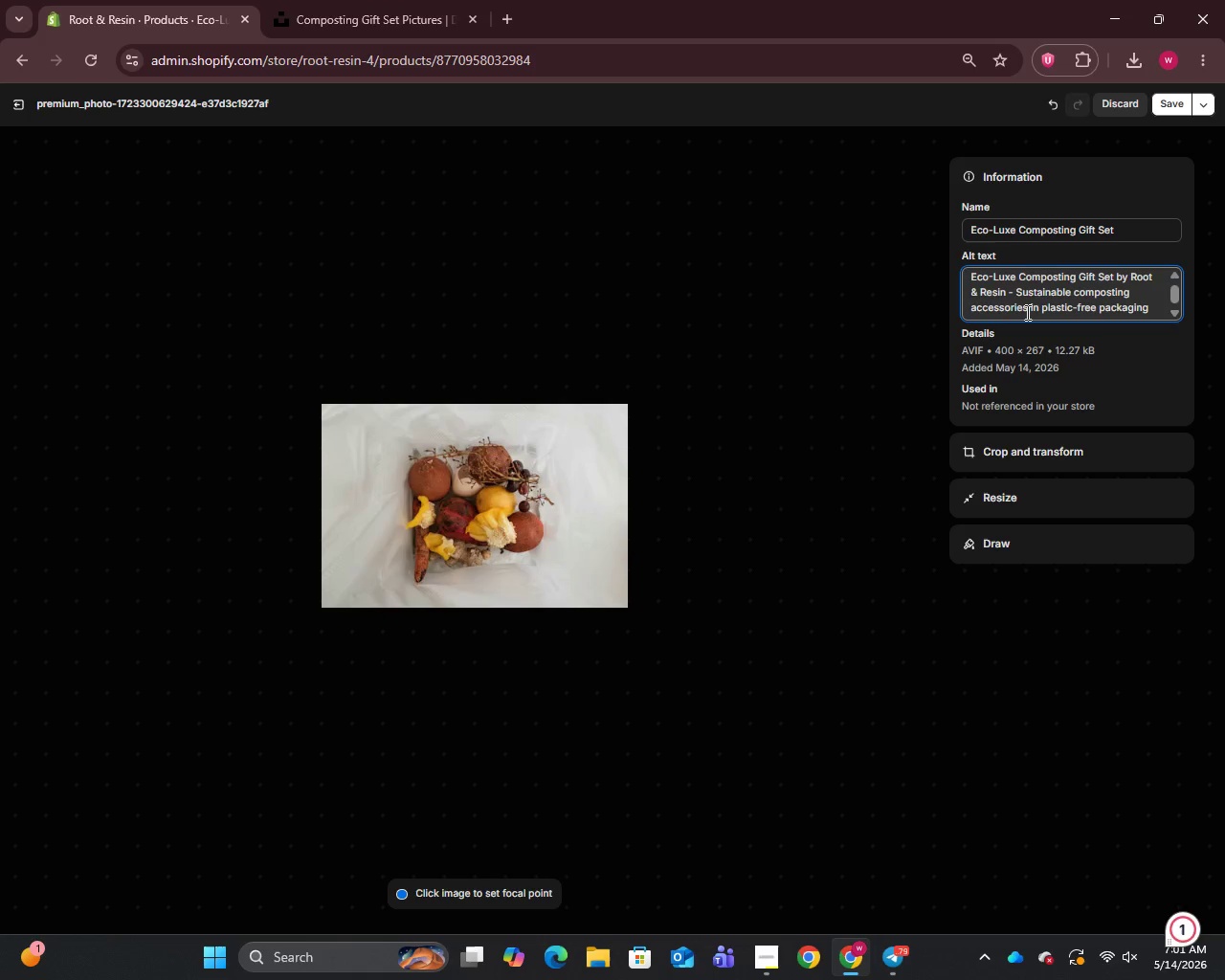 
mouse_move([1152, 105])
 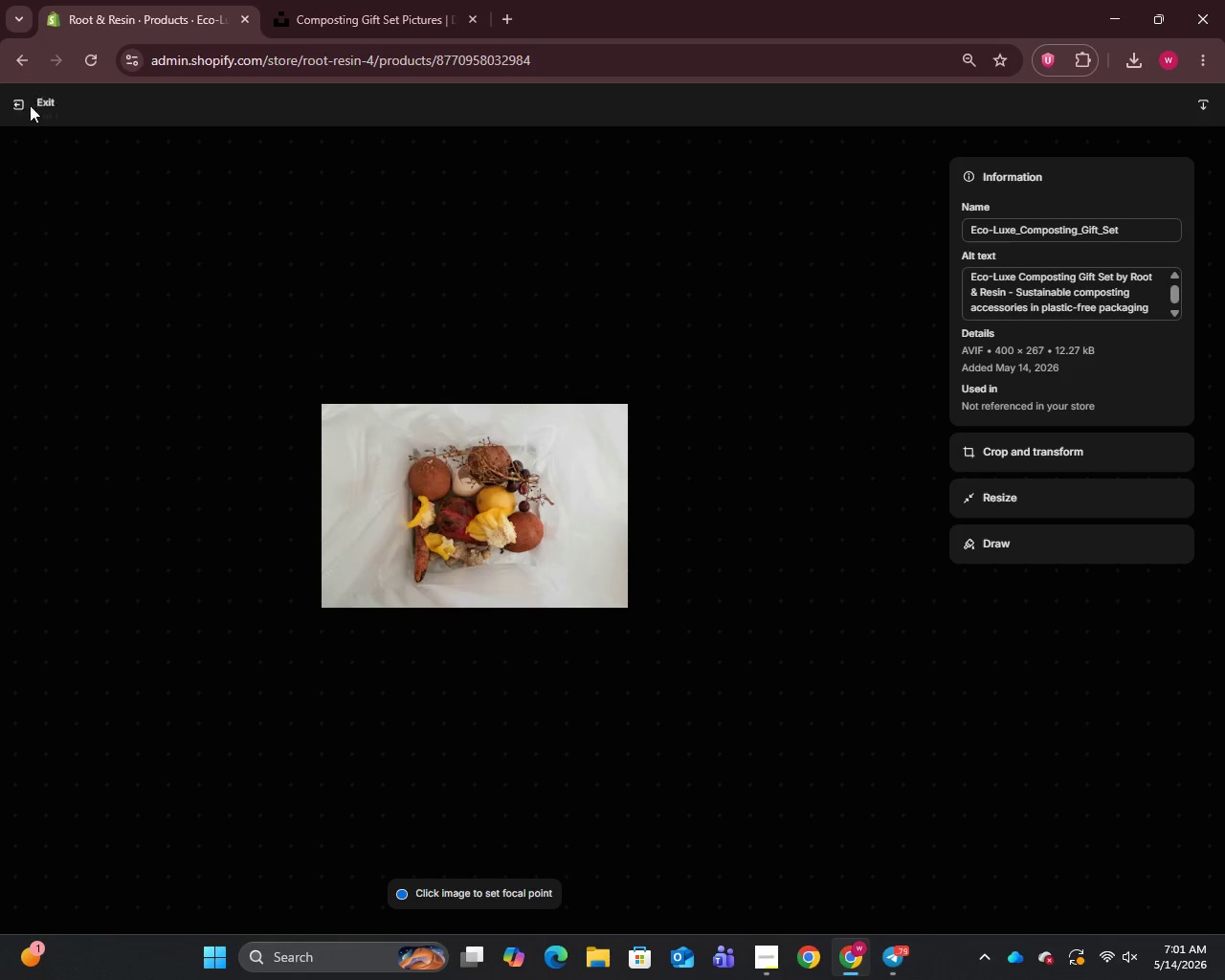 
left_click([17, 104])
 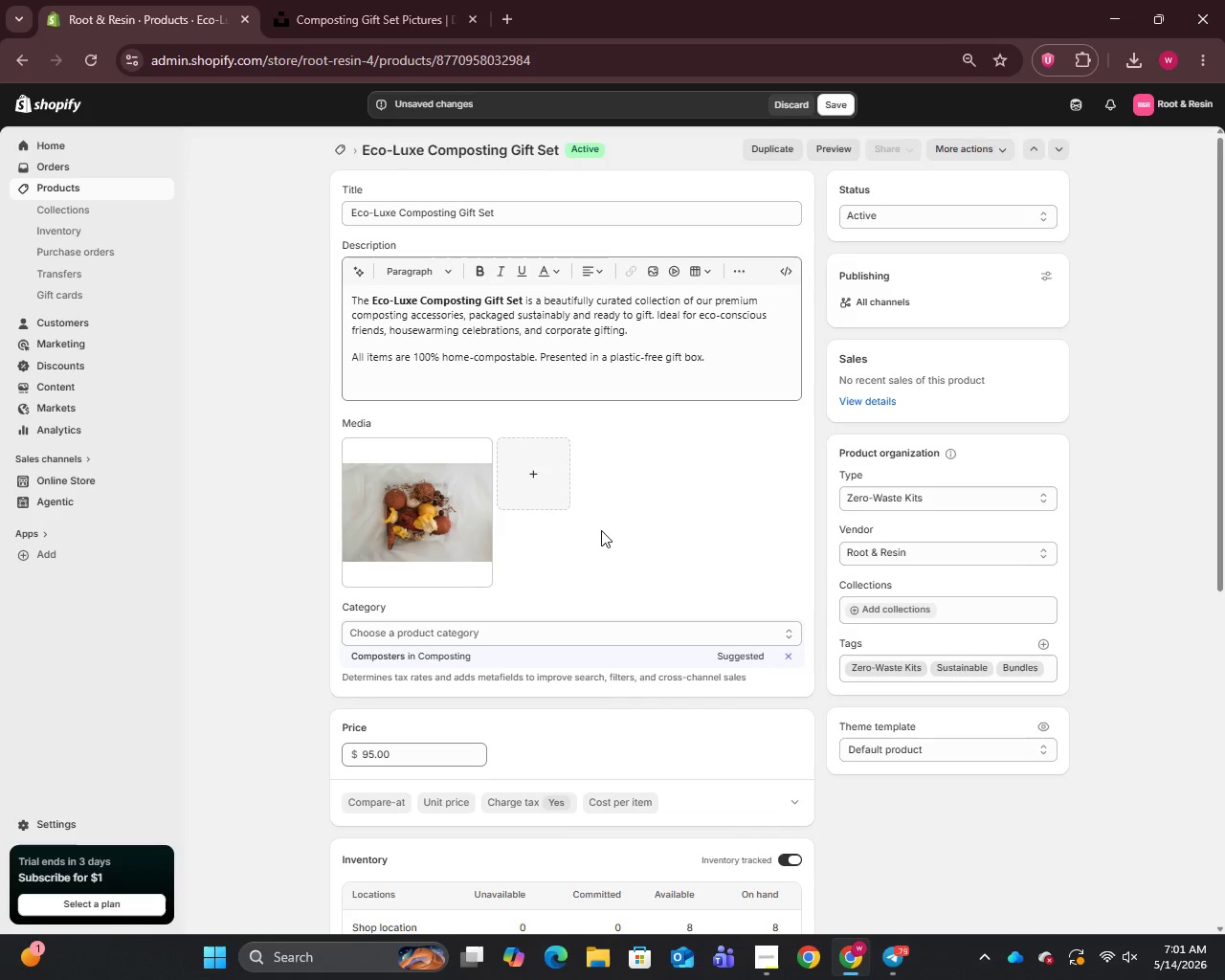 
scroll: coordinate [645, 597], scroll_direction: down, amount: 15.0
 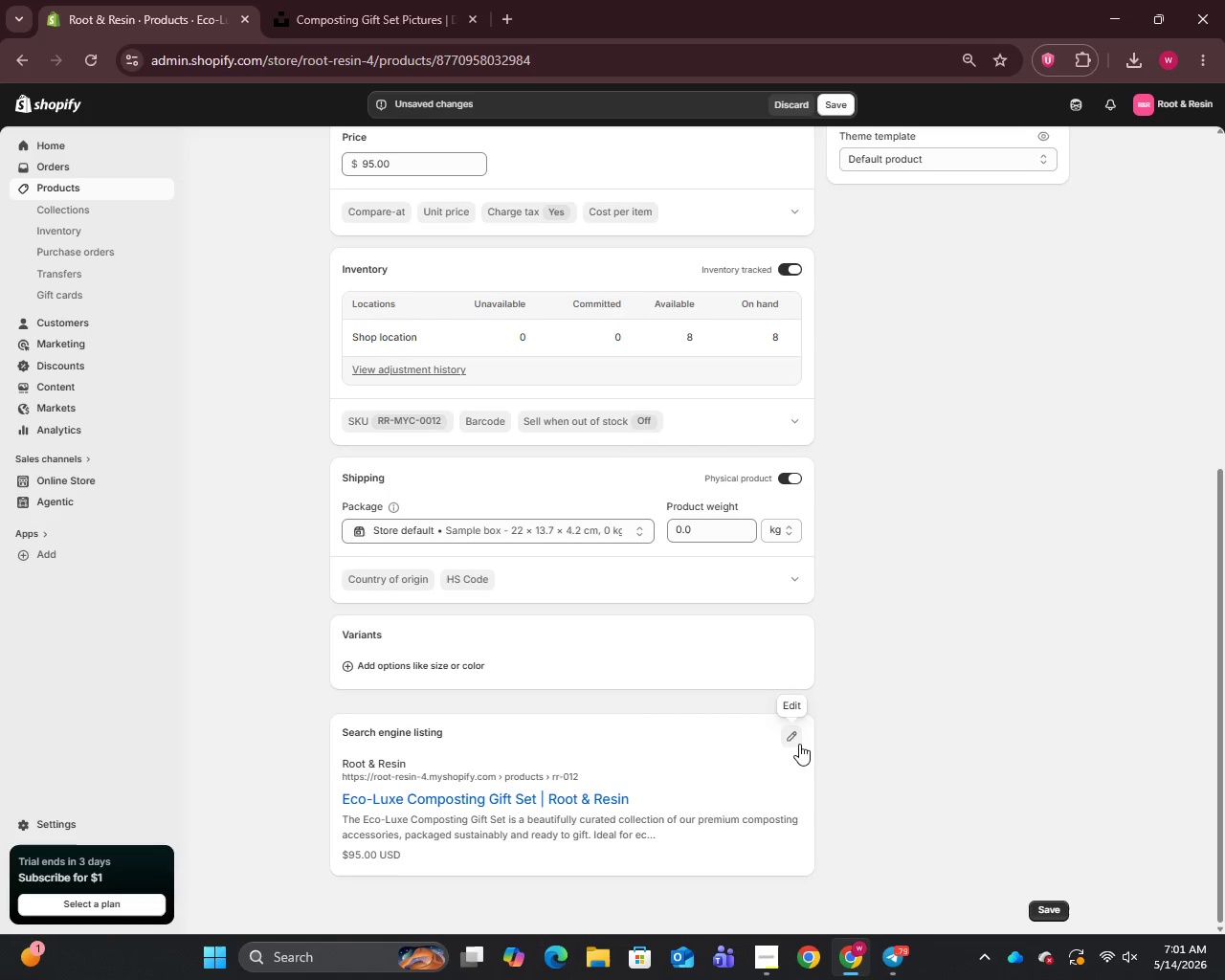 
left_click([791, 735])
 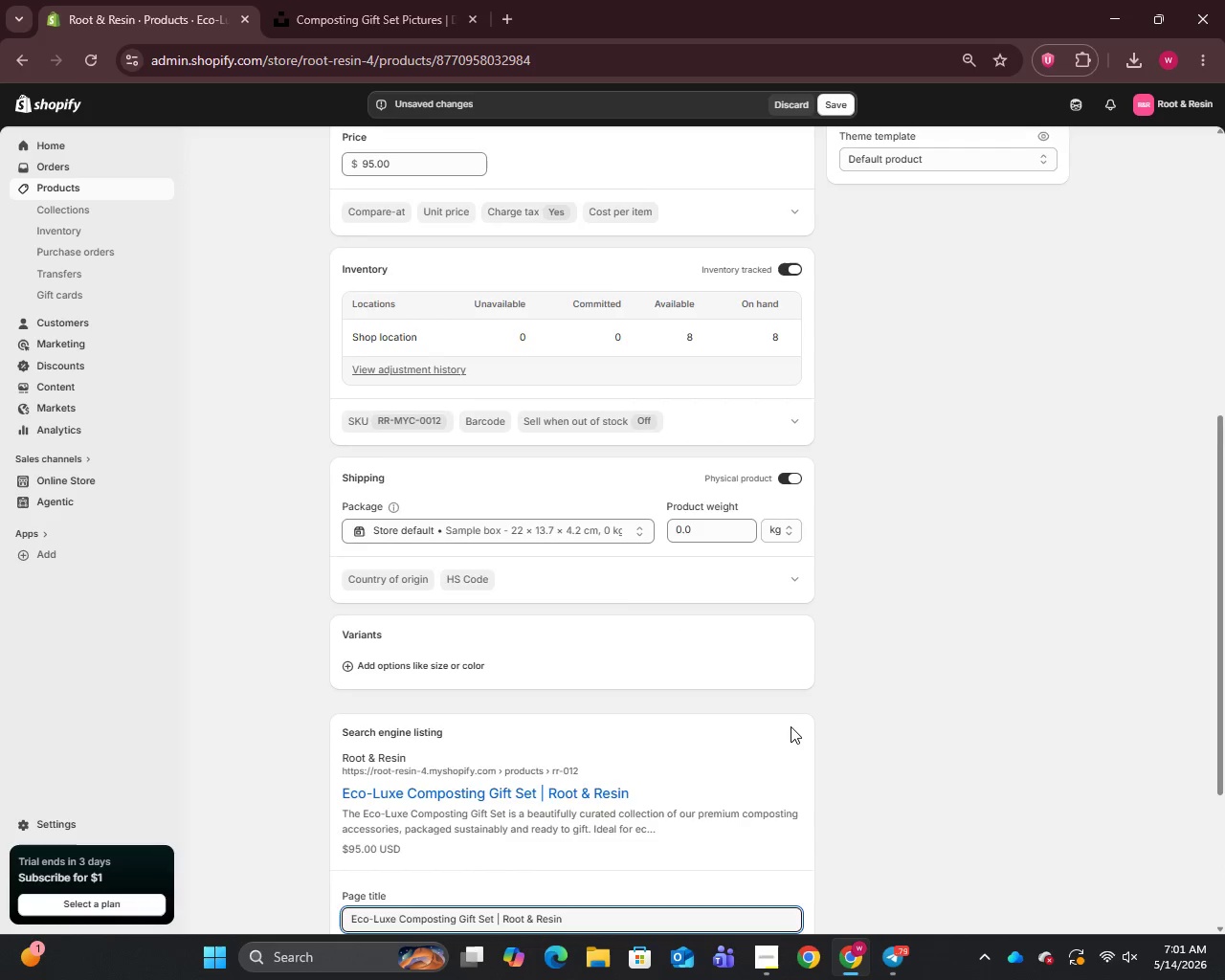 
scroll: coordinate [791, 726], scroll_direction: down, amount: 8.0
 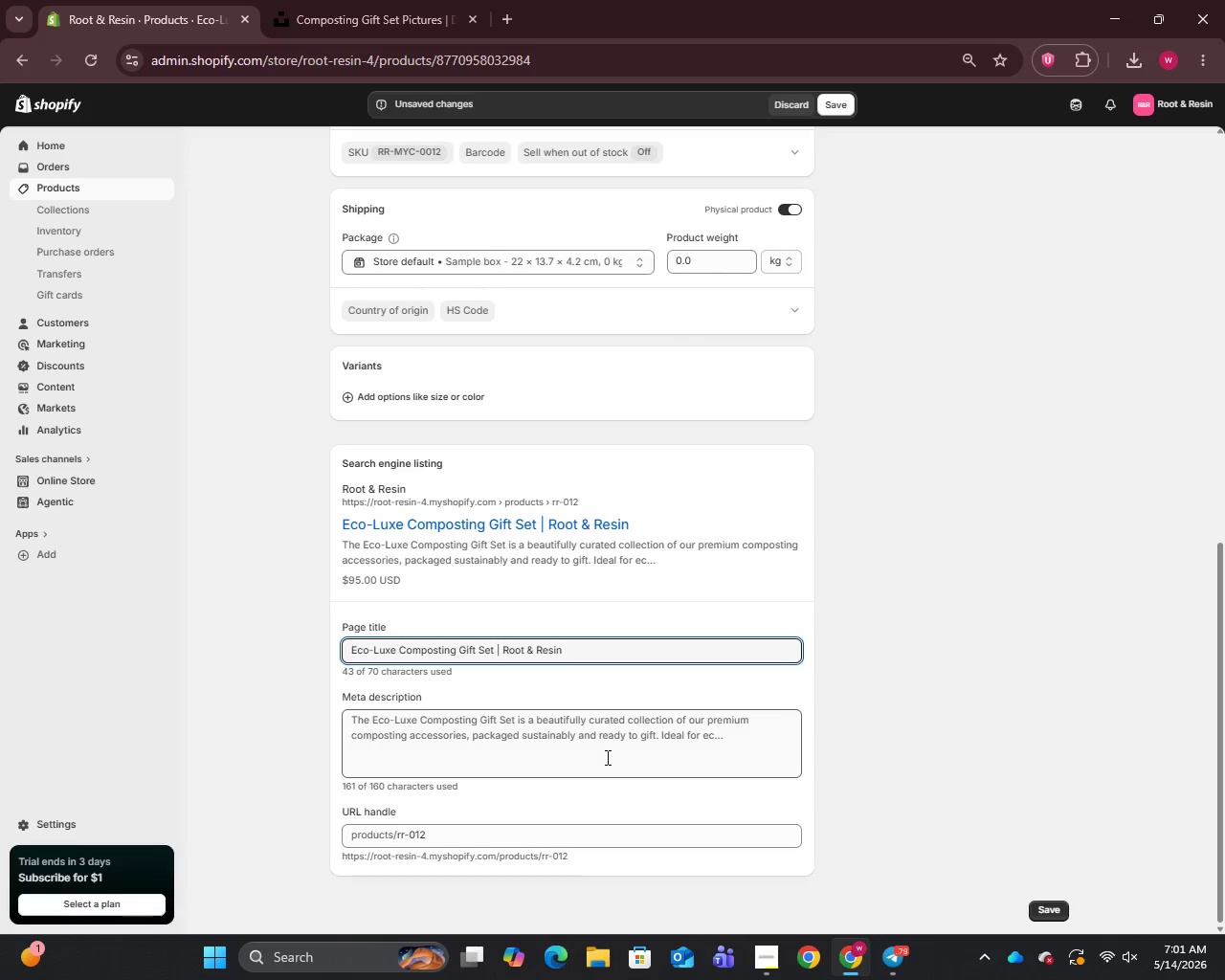 
left_click([606, 757])
 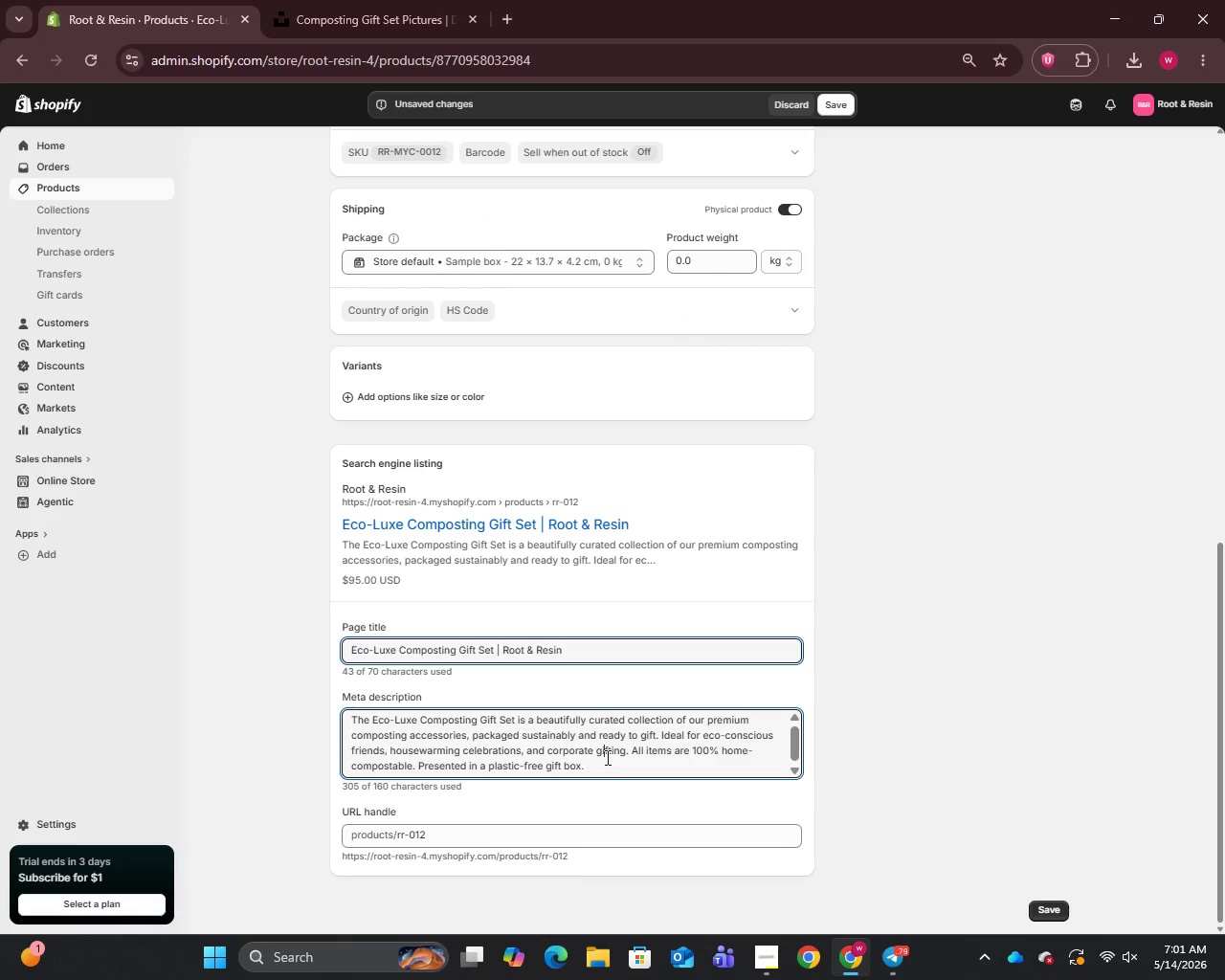 
key(Control+A)
 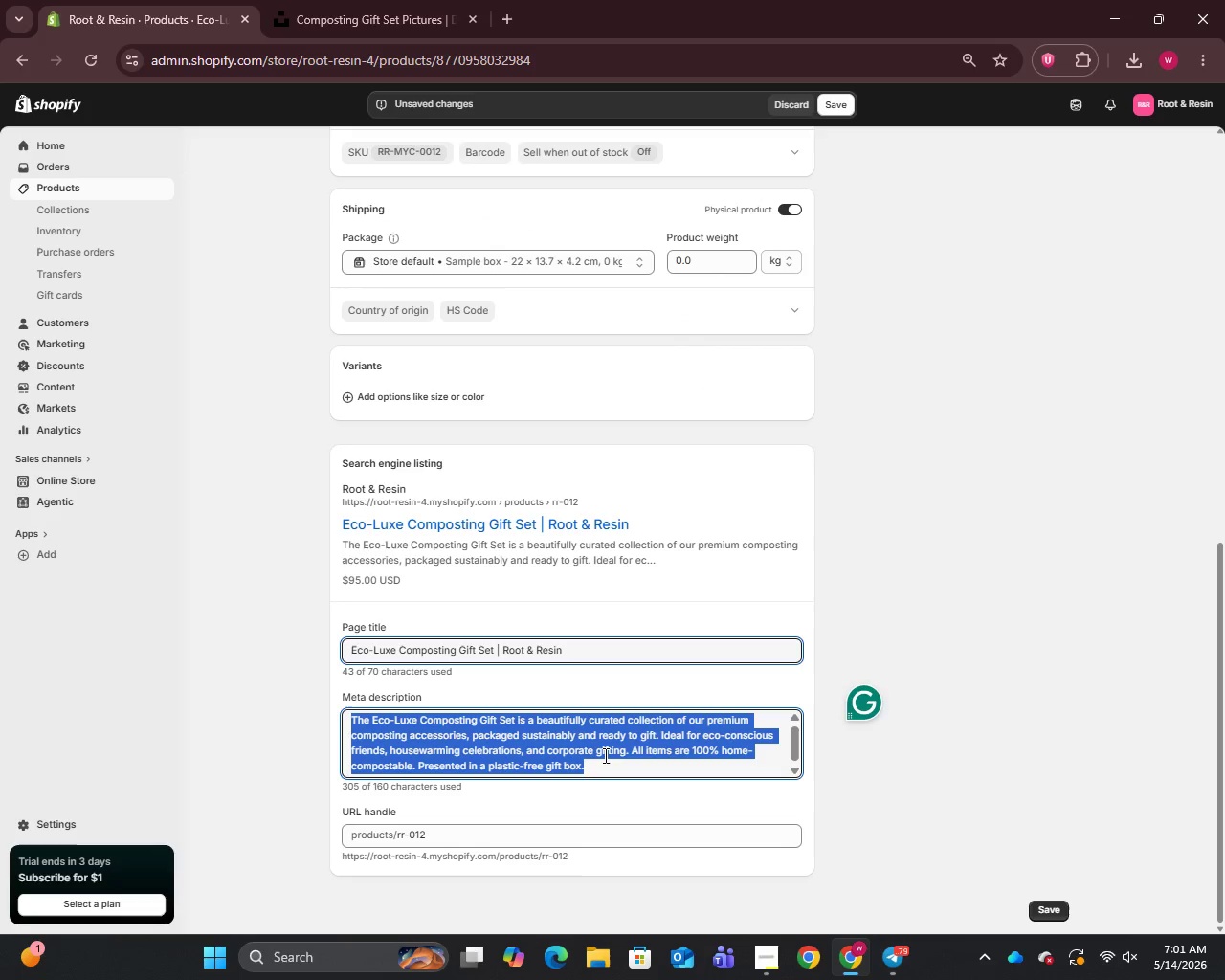 
type(Curated composting gift set in plastic-free packaging. Perfect for eco-conscious gifting and housewamings. Shop Root & Resin.)
 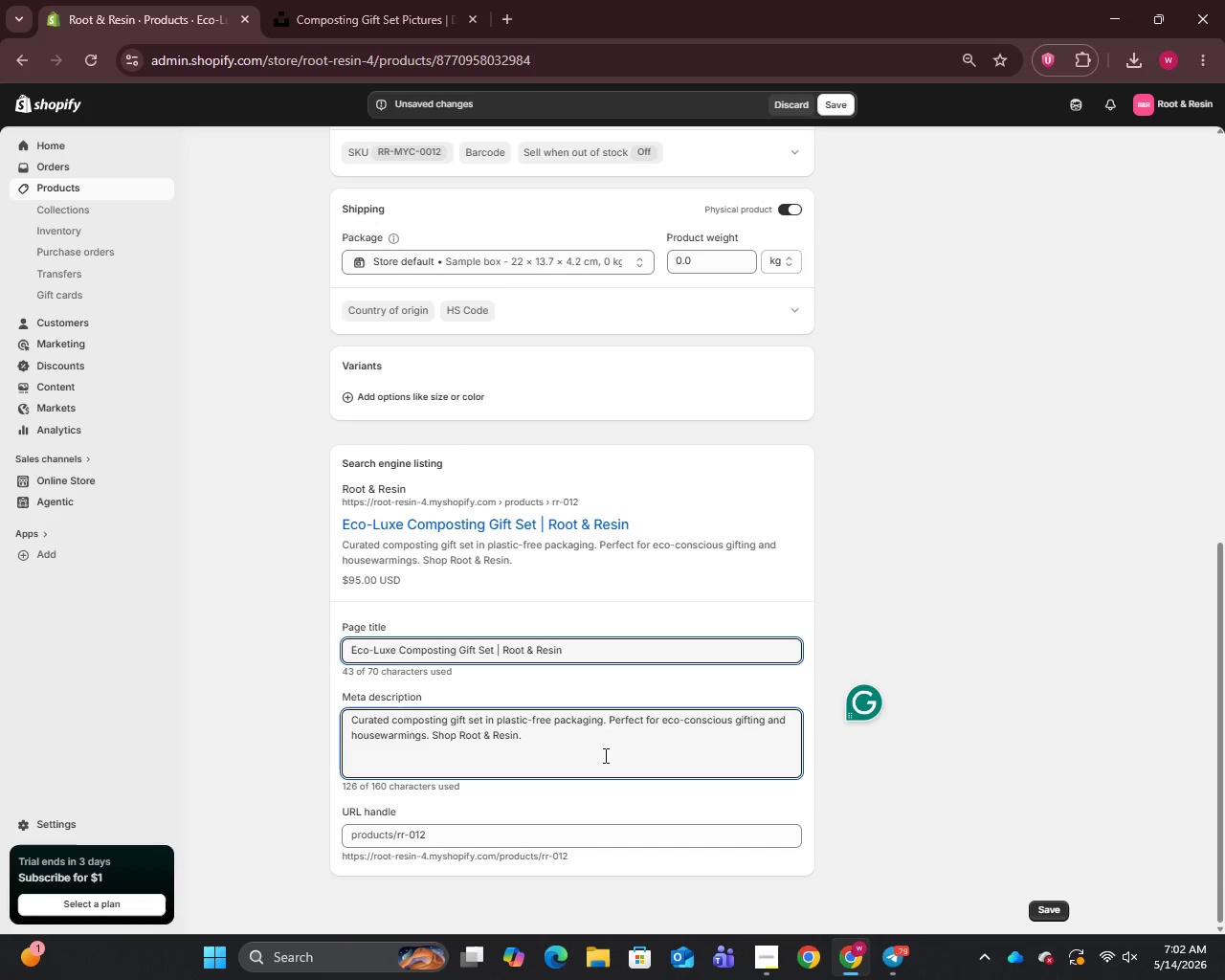 
left_click([842, 115])
 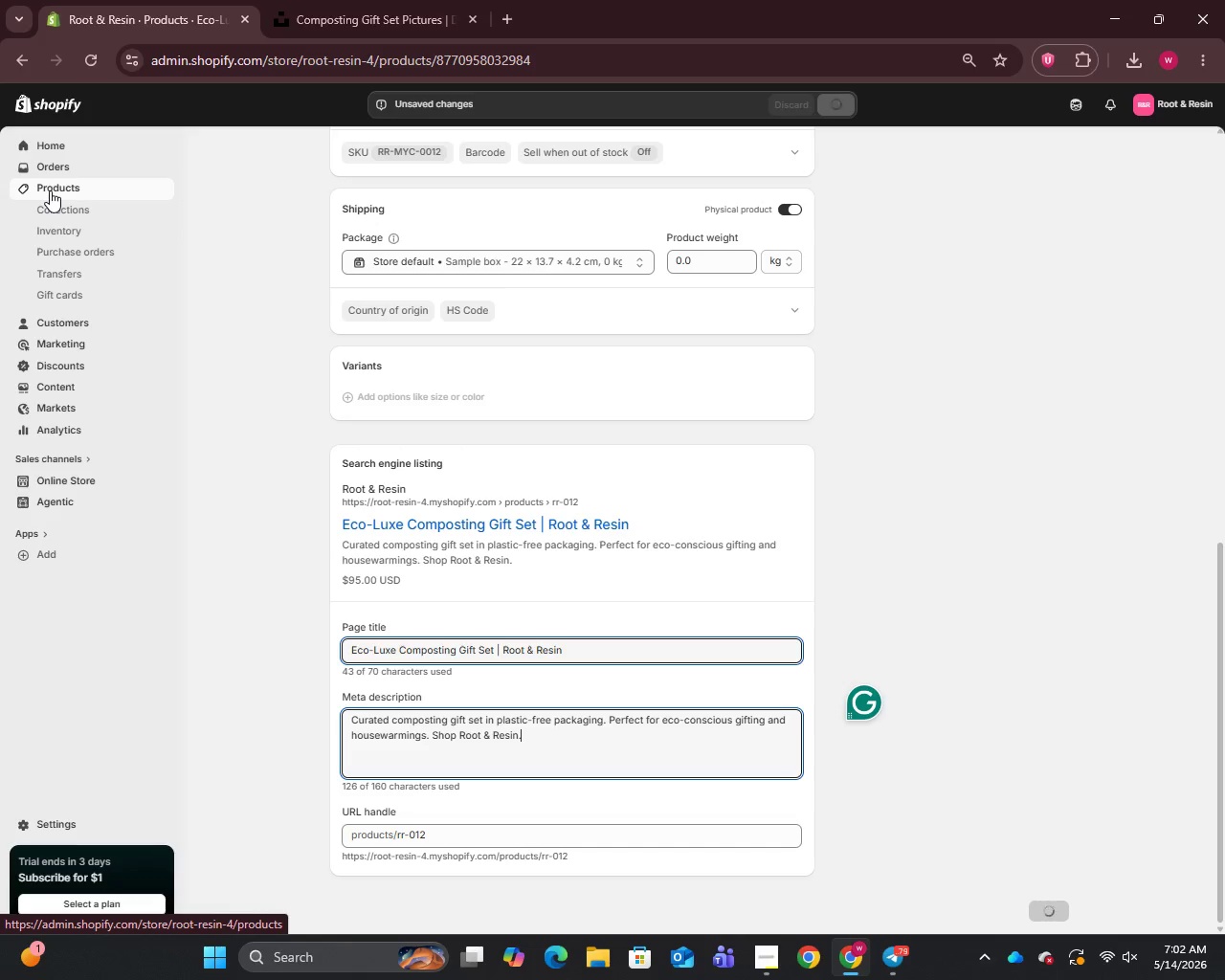 
left_click([50, 190])
 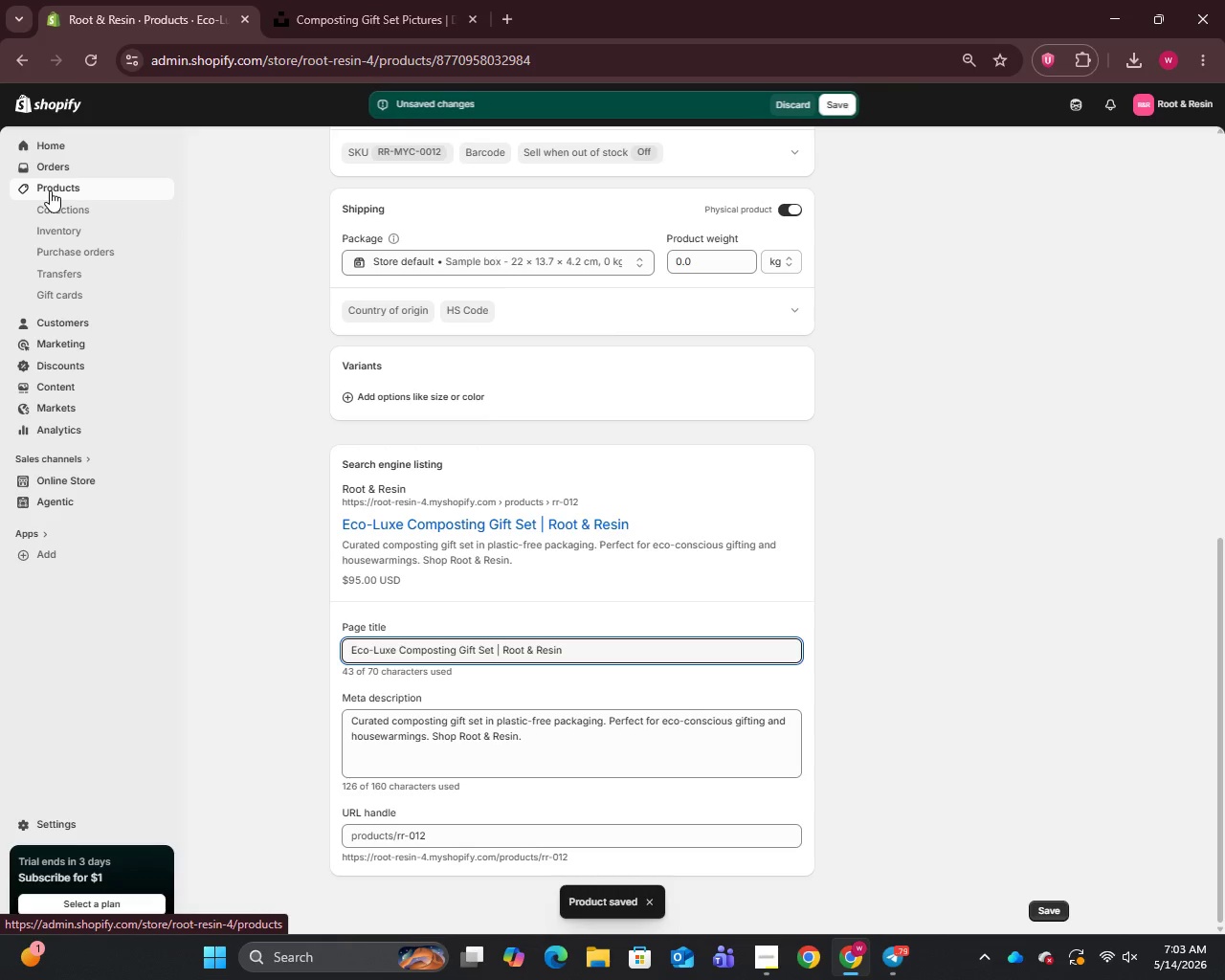 
left_click([50, 190])
 